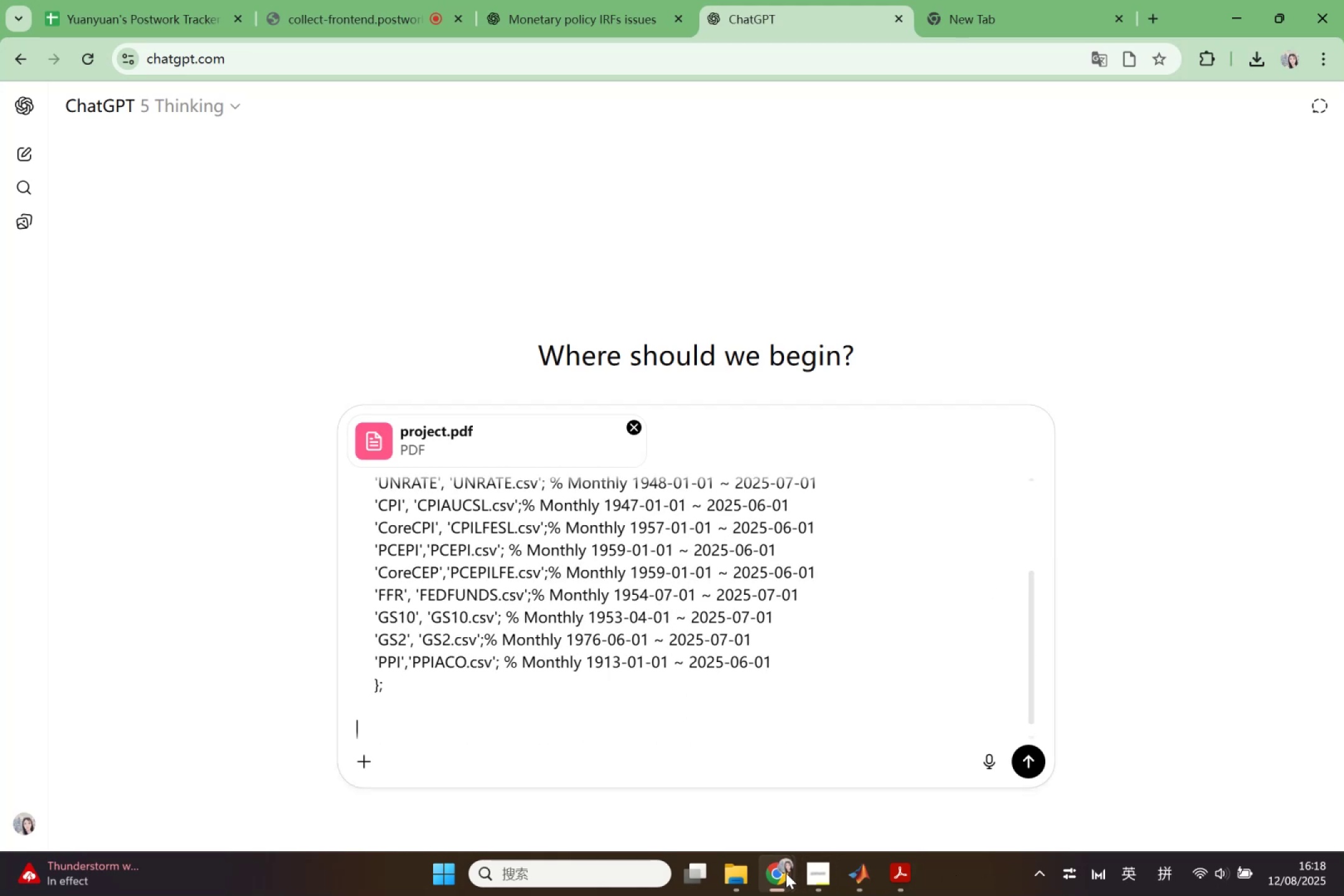 
left_click_drag(start_coordinate=[726, 800], to_coordinate=[870, 858])
 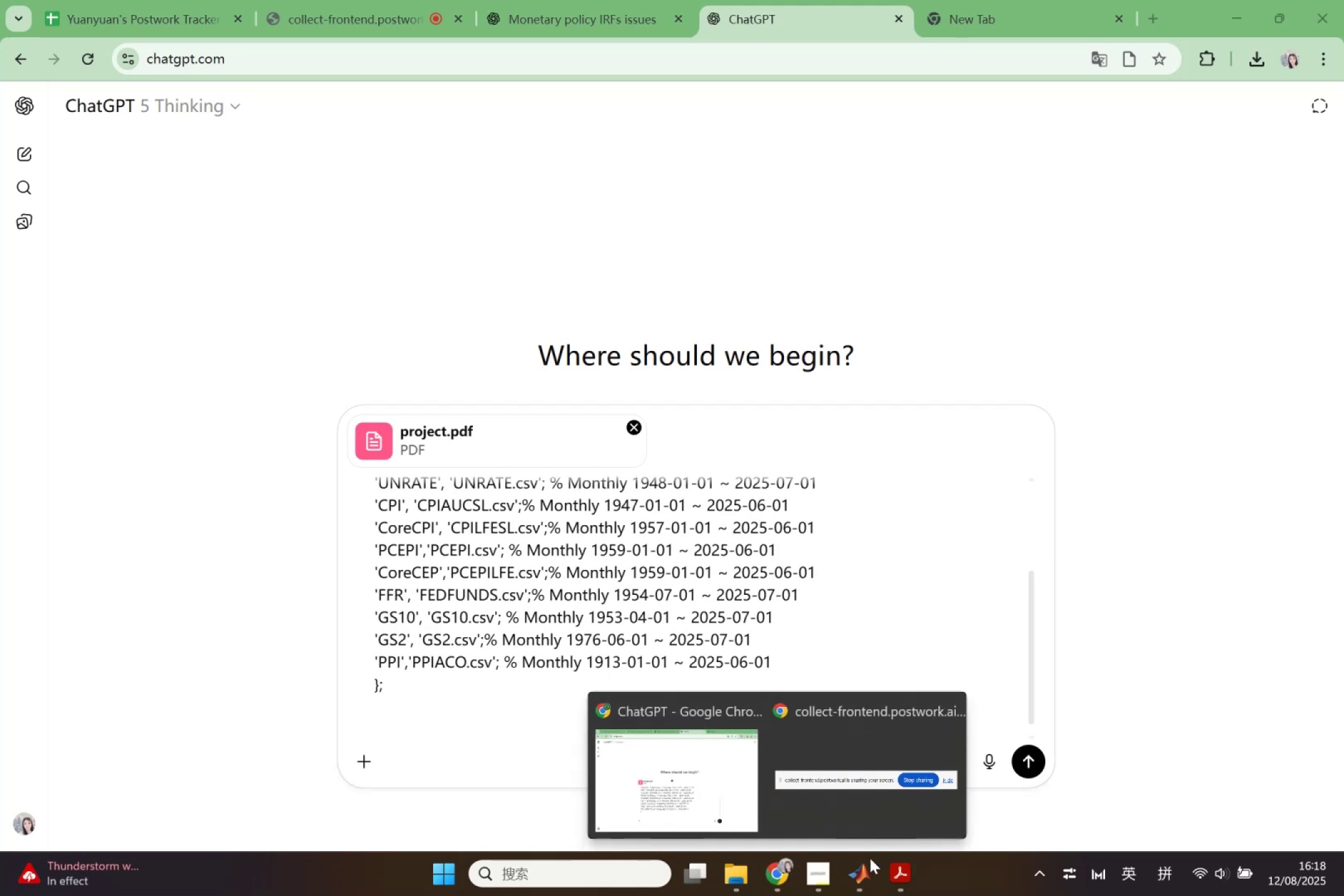 
left_click([866, 874])
 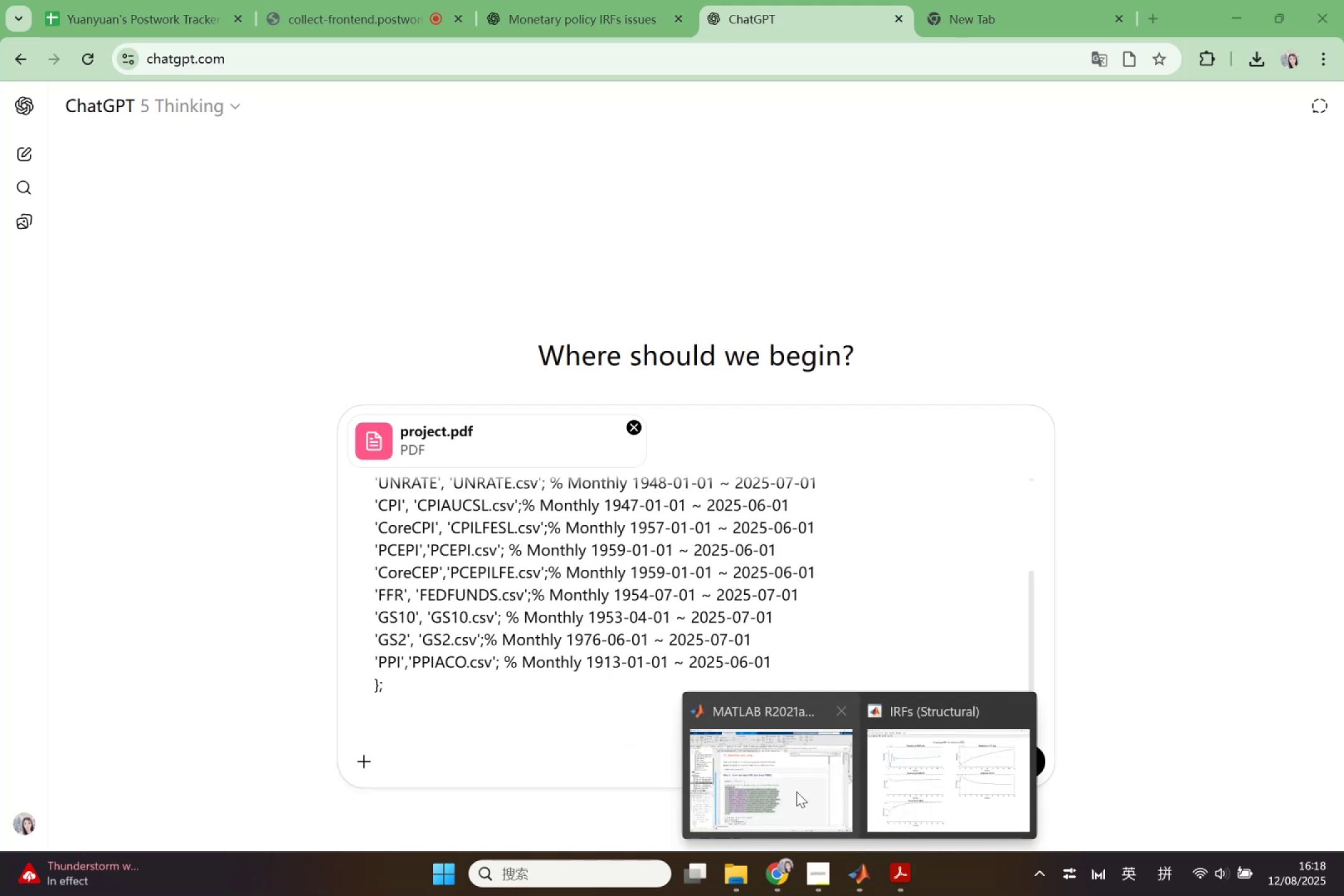 
left_click([796, 789])
 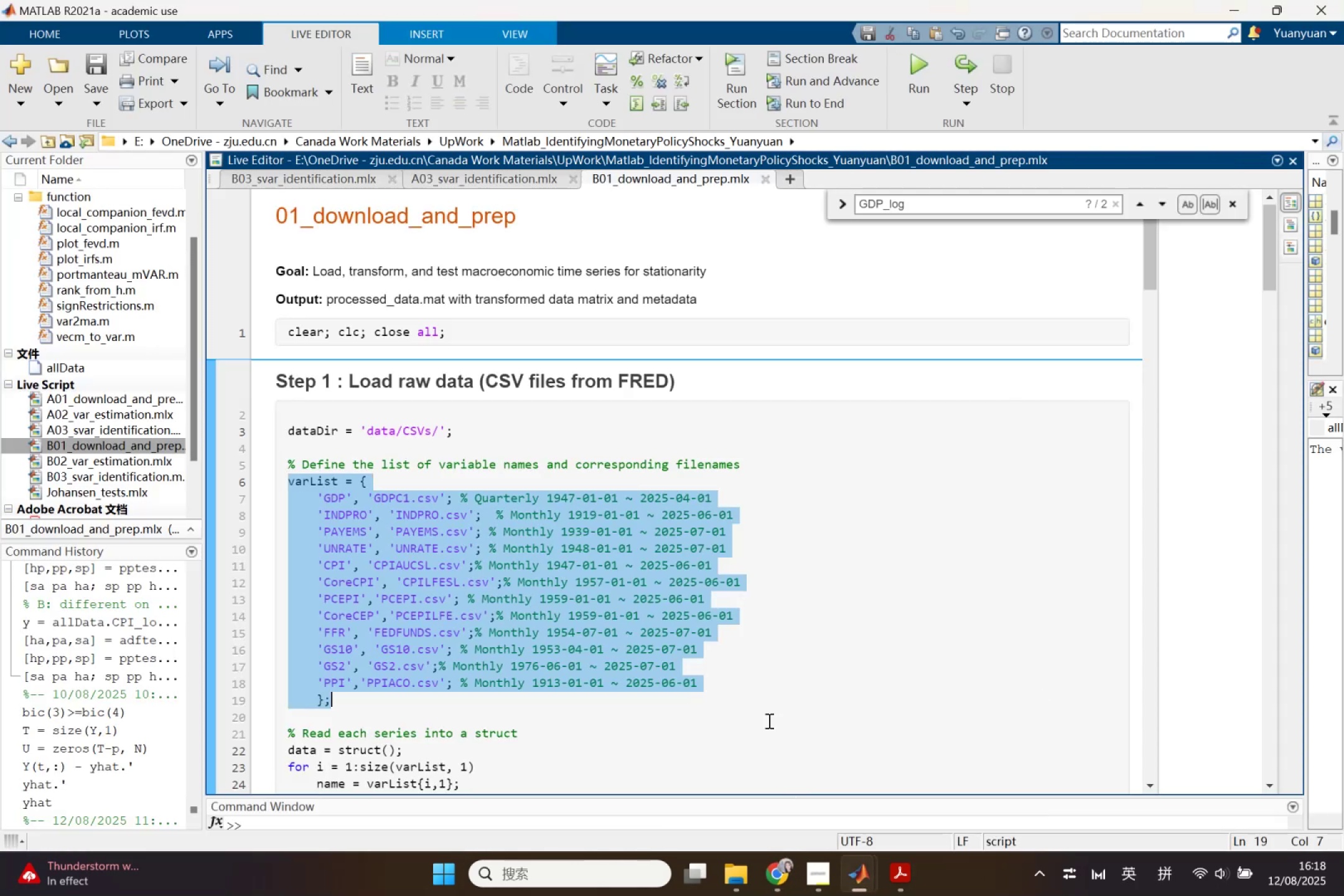 
scroll: coordinate [558, 532], scroll_direction: down, amount: 5.0
 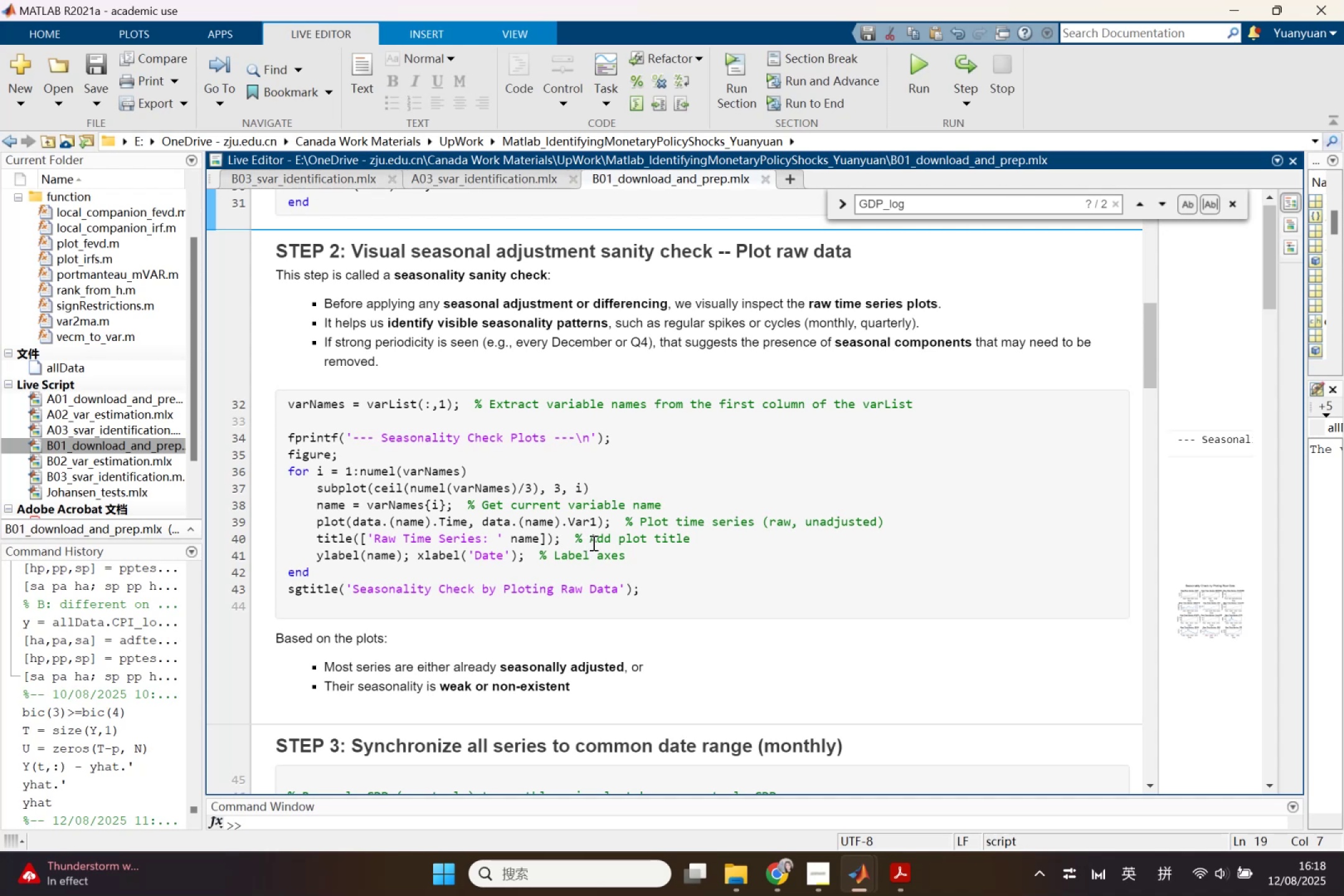 
wait(8.58)
 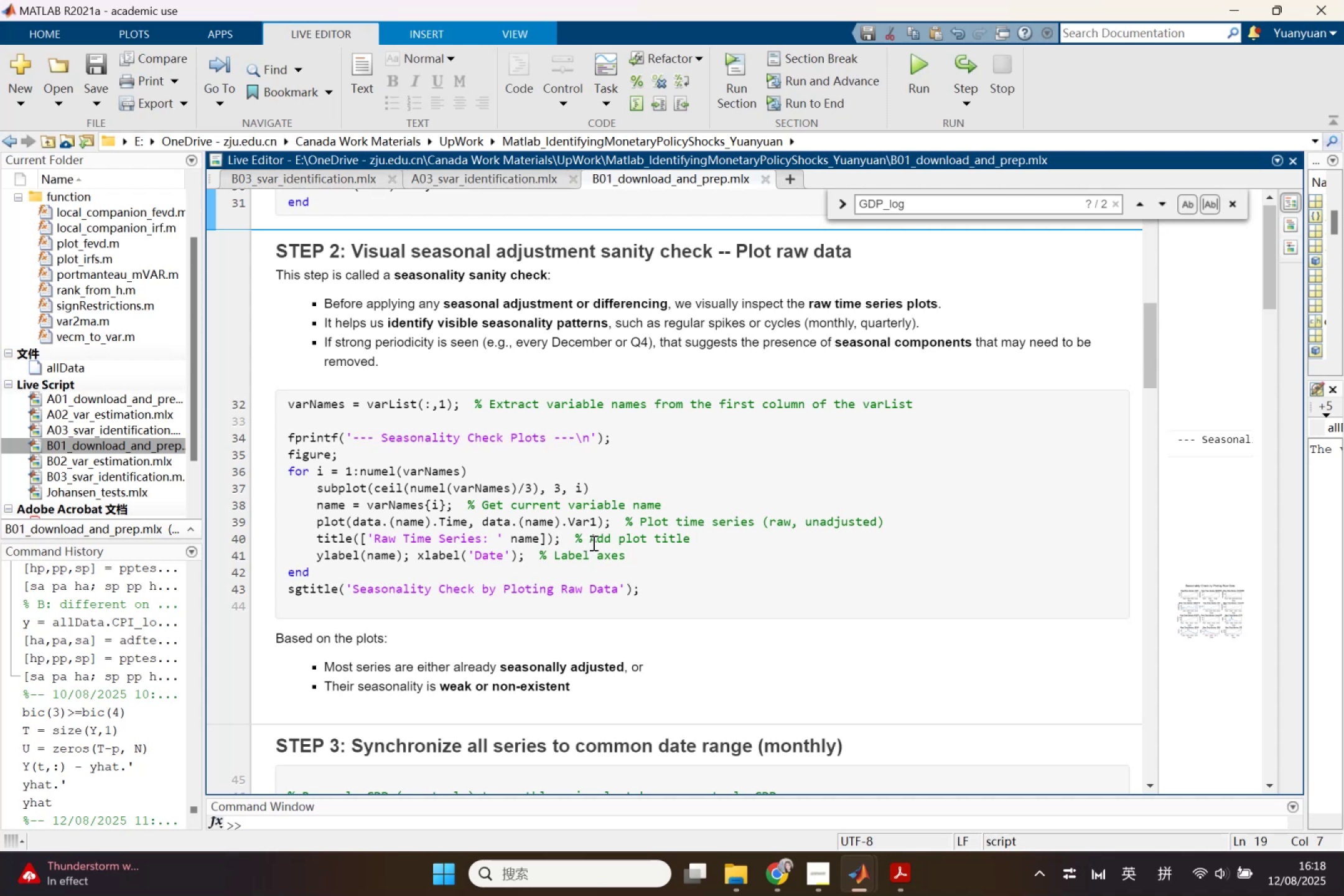 
left_click_drag(start_coordinate=[1161, 525], to_coordinate=[888, 488])
 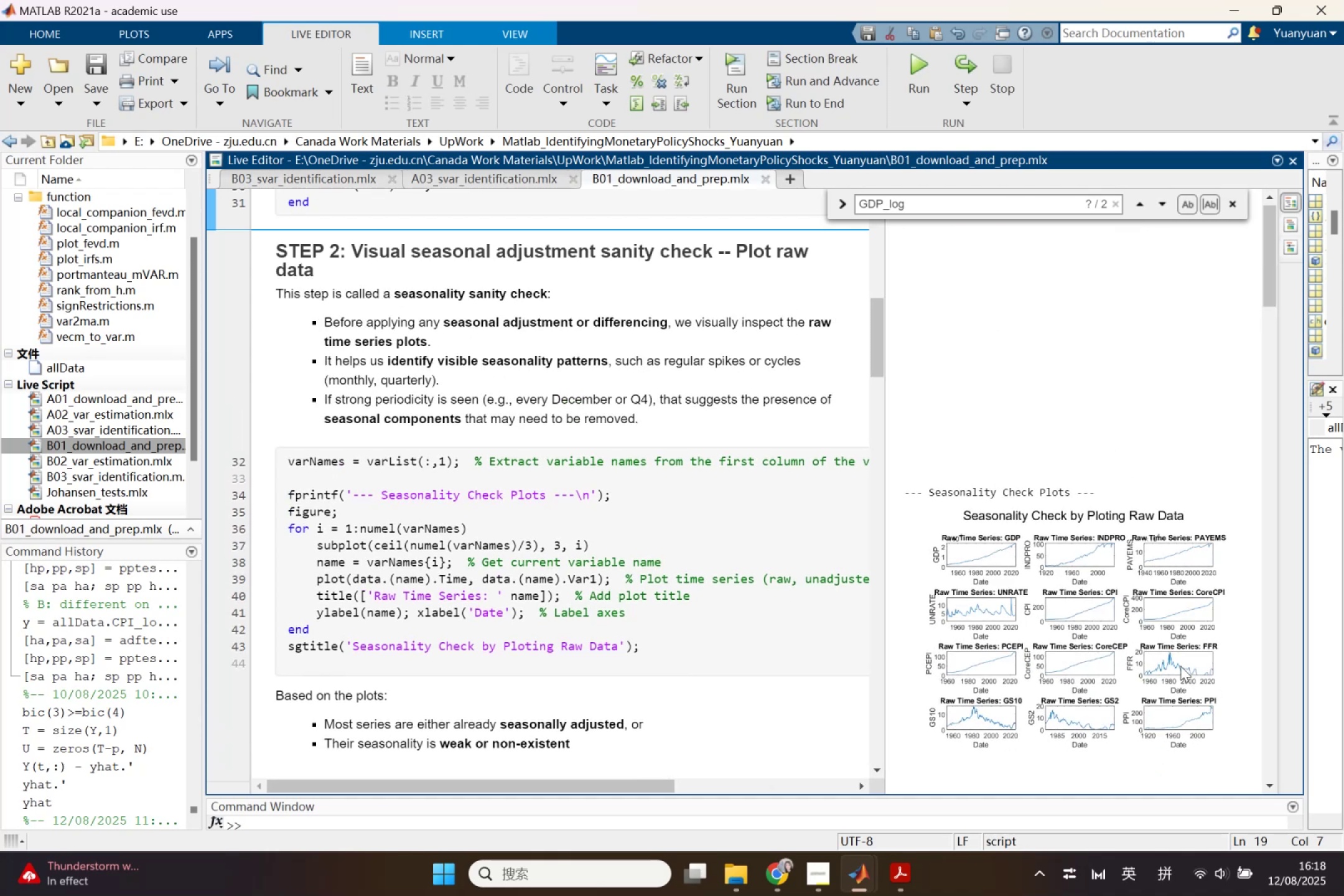 
right_click([1180, 666])
 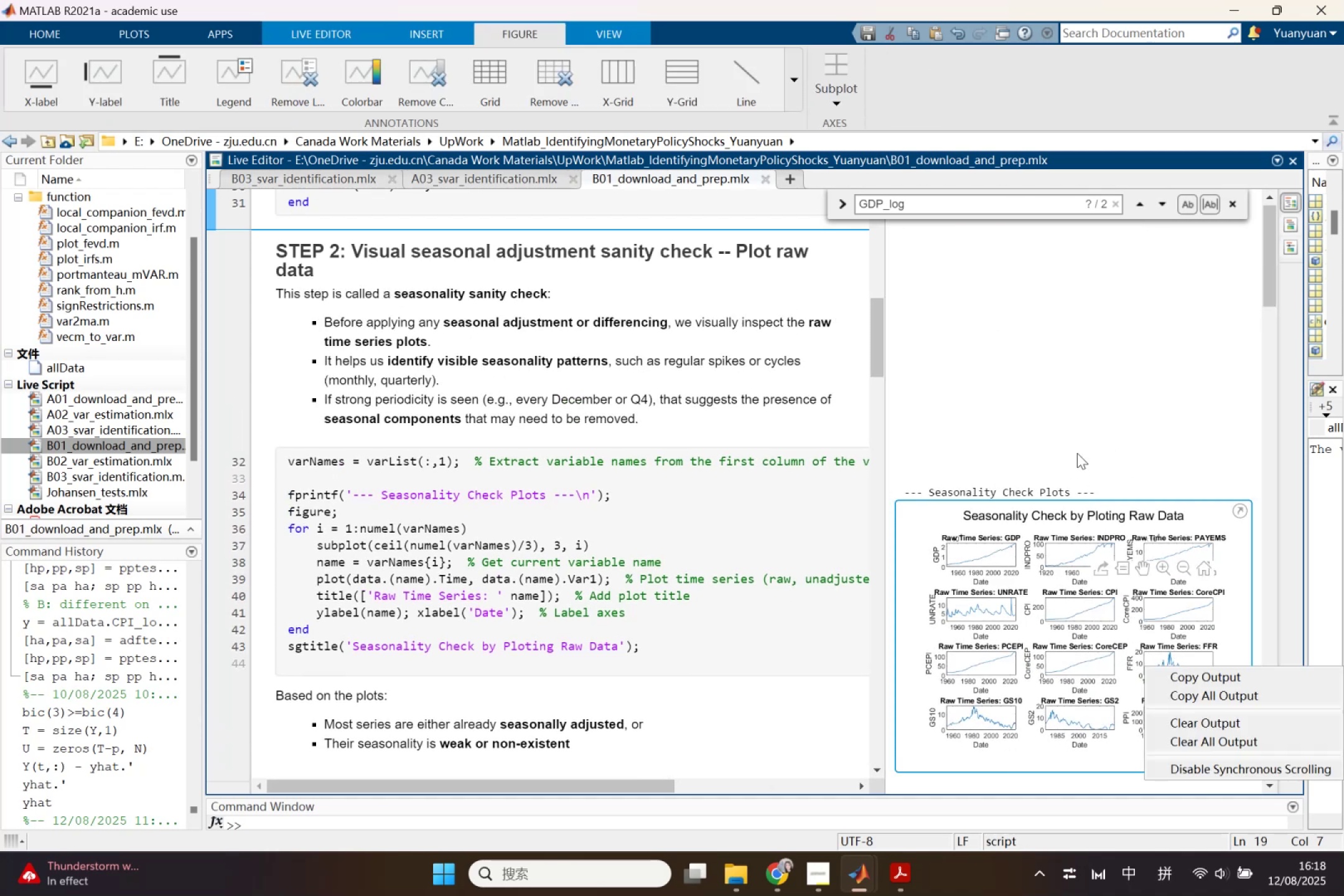 
left_click([1117, 470])
 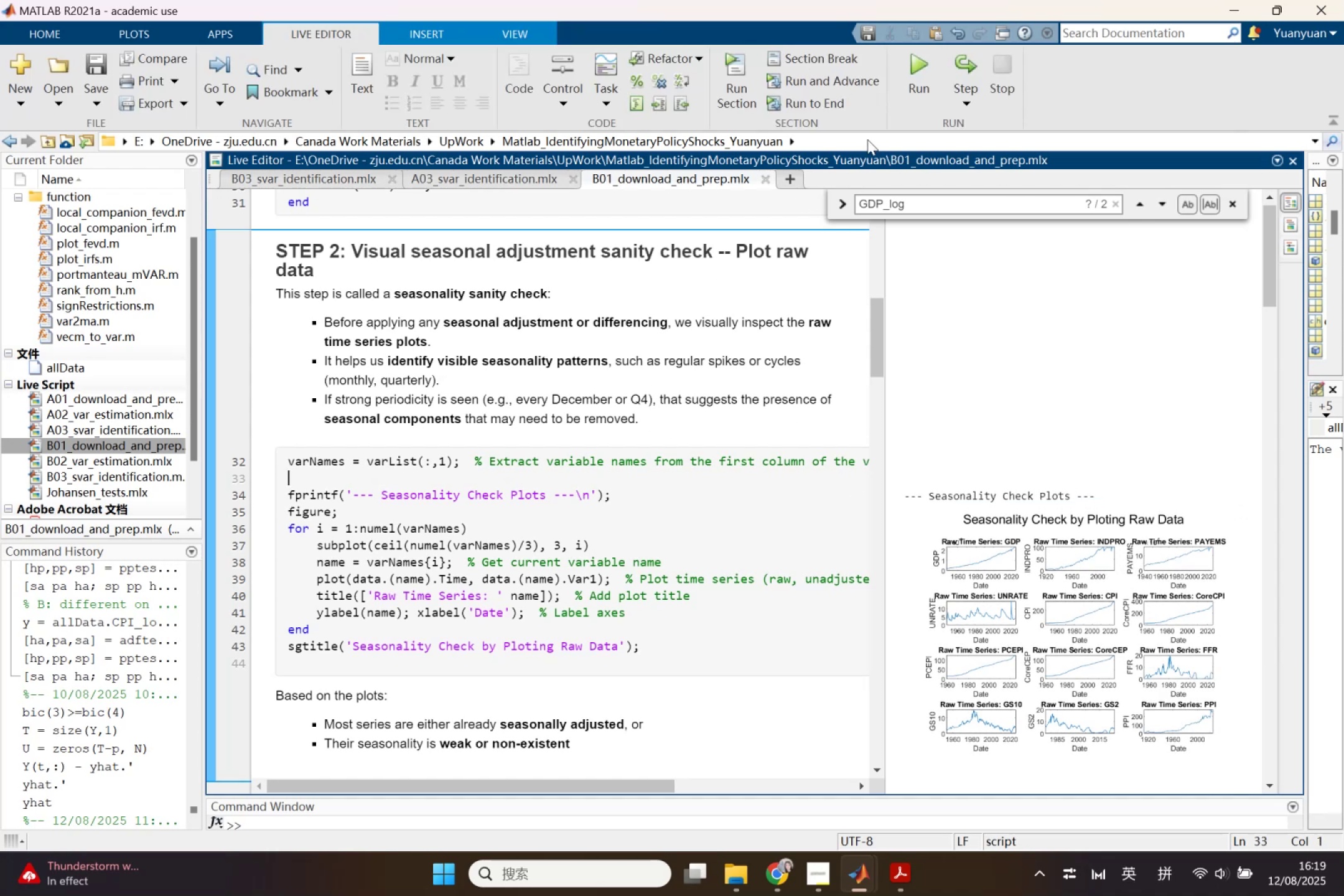 
left_click([913, 60])
 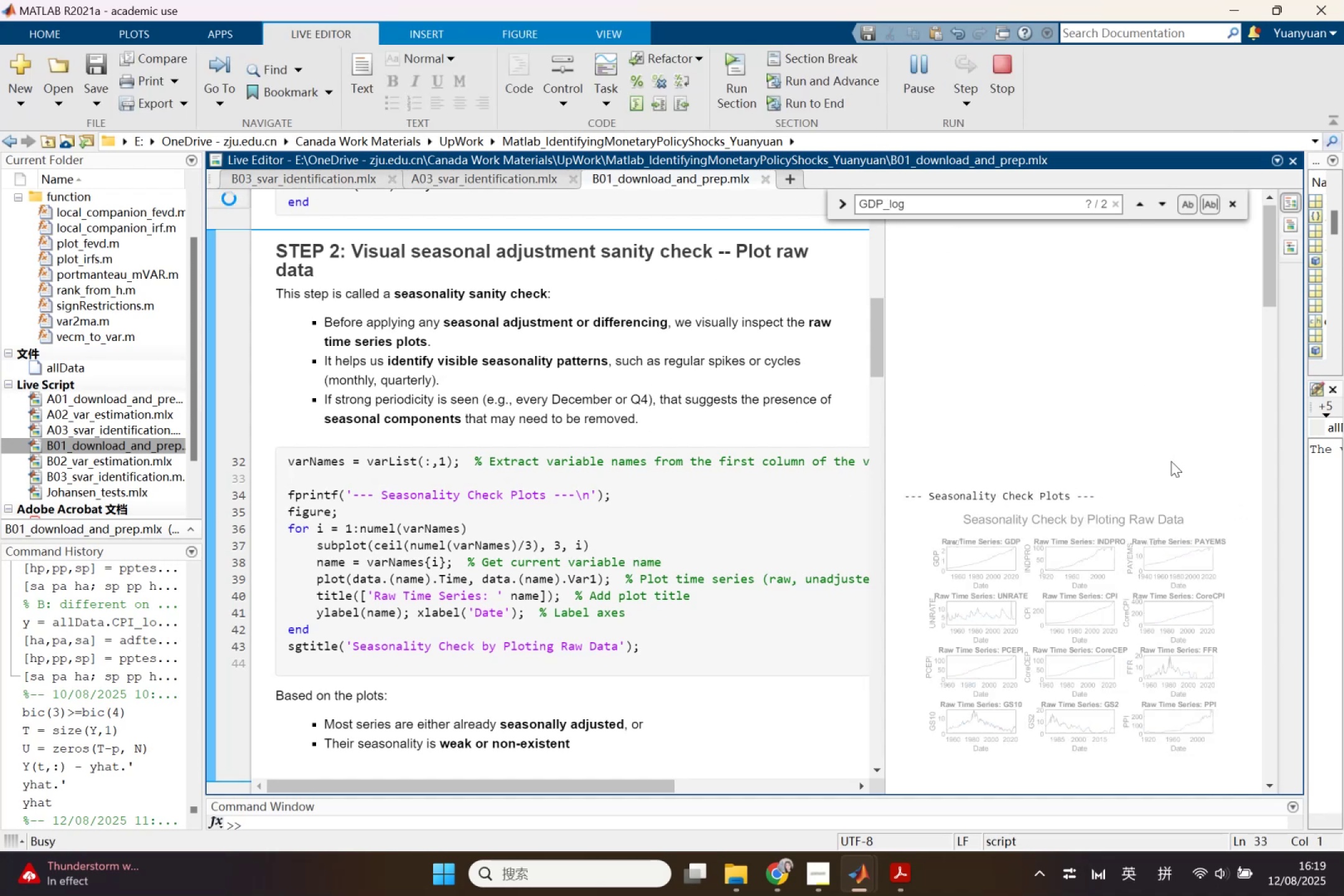 
wait(6.34)
 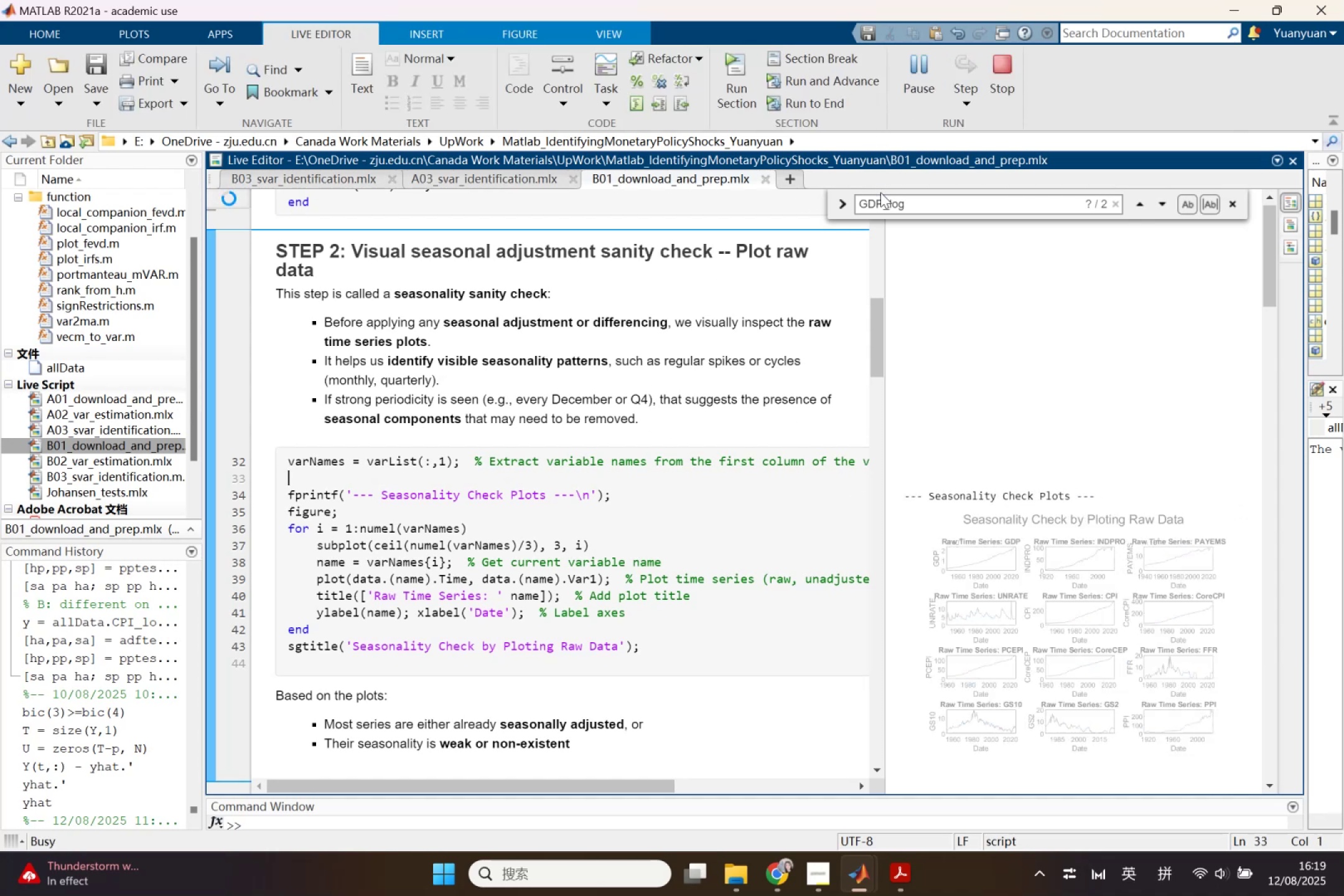 
left_click([1197, 516])
 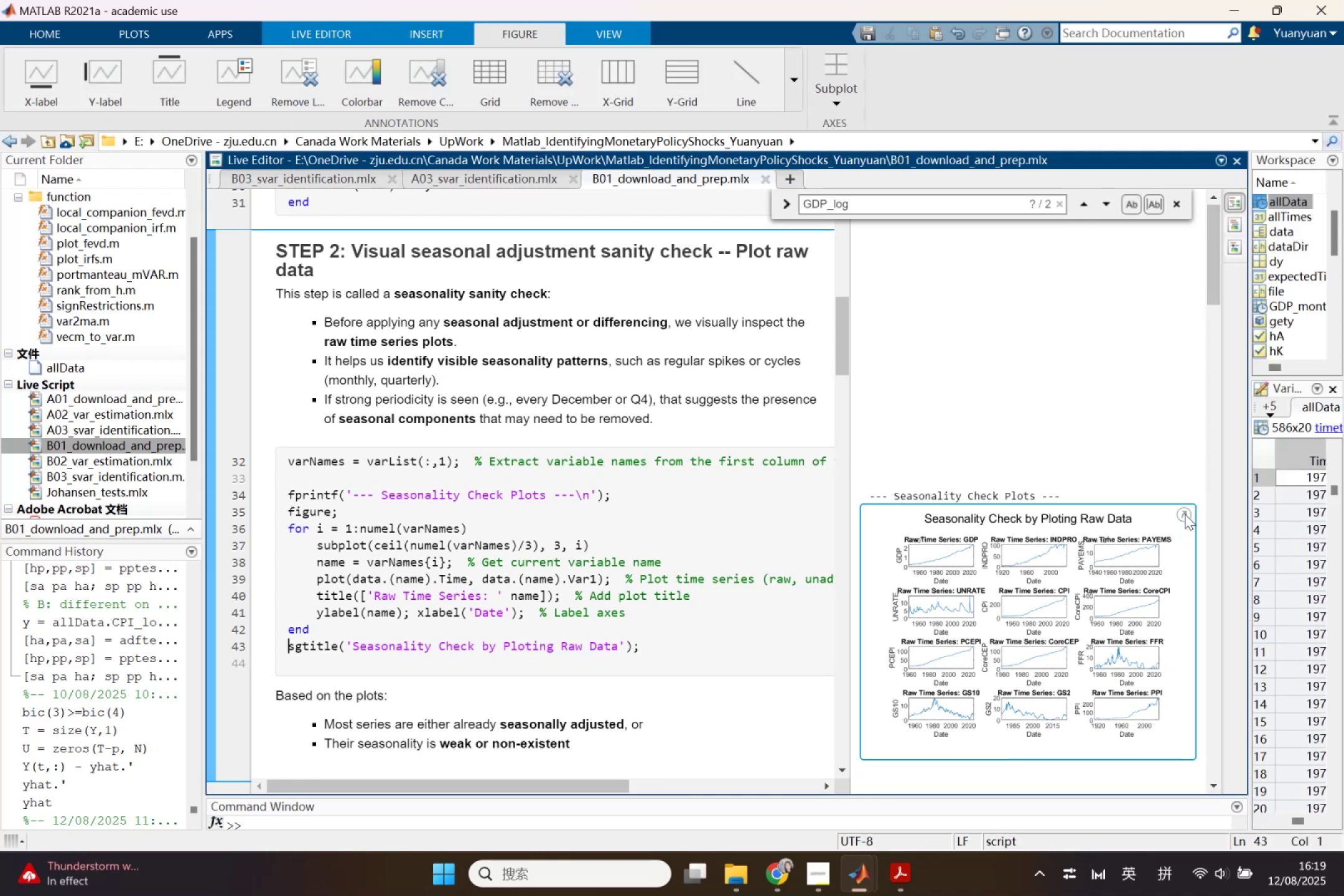 
mouse_move([1164, 508])
 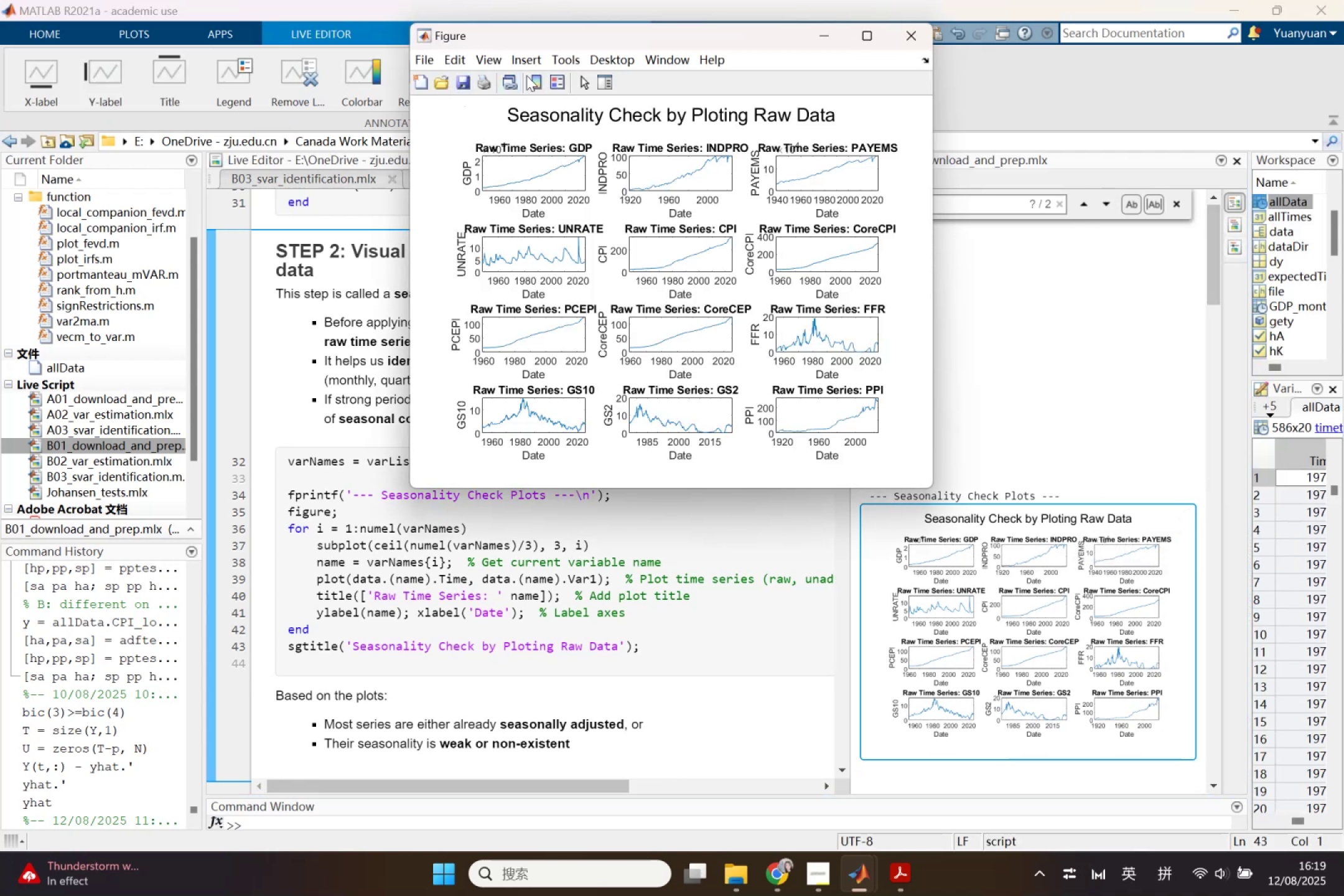 
left_click([864, 42])
 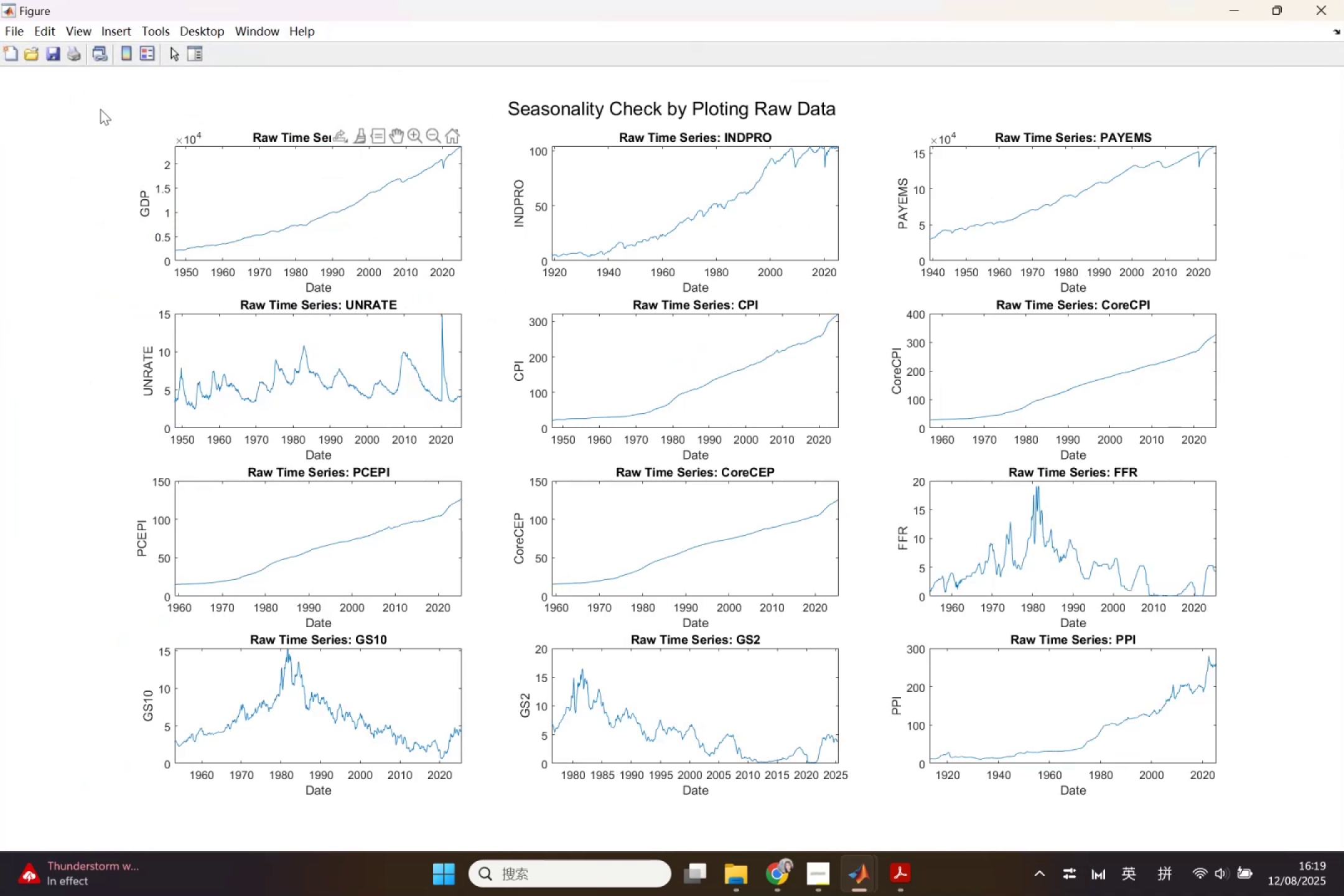 
mouse_move([72, 62])
 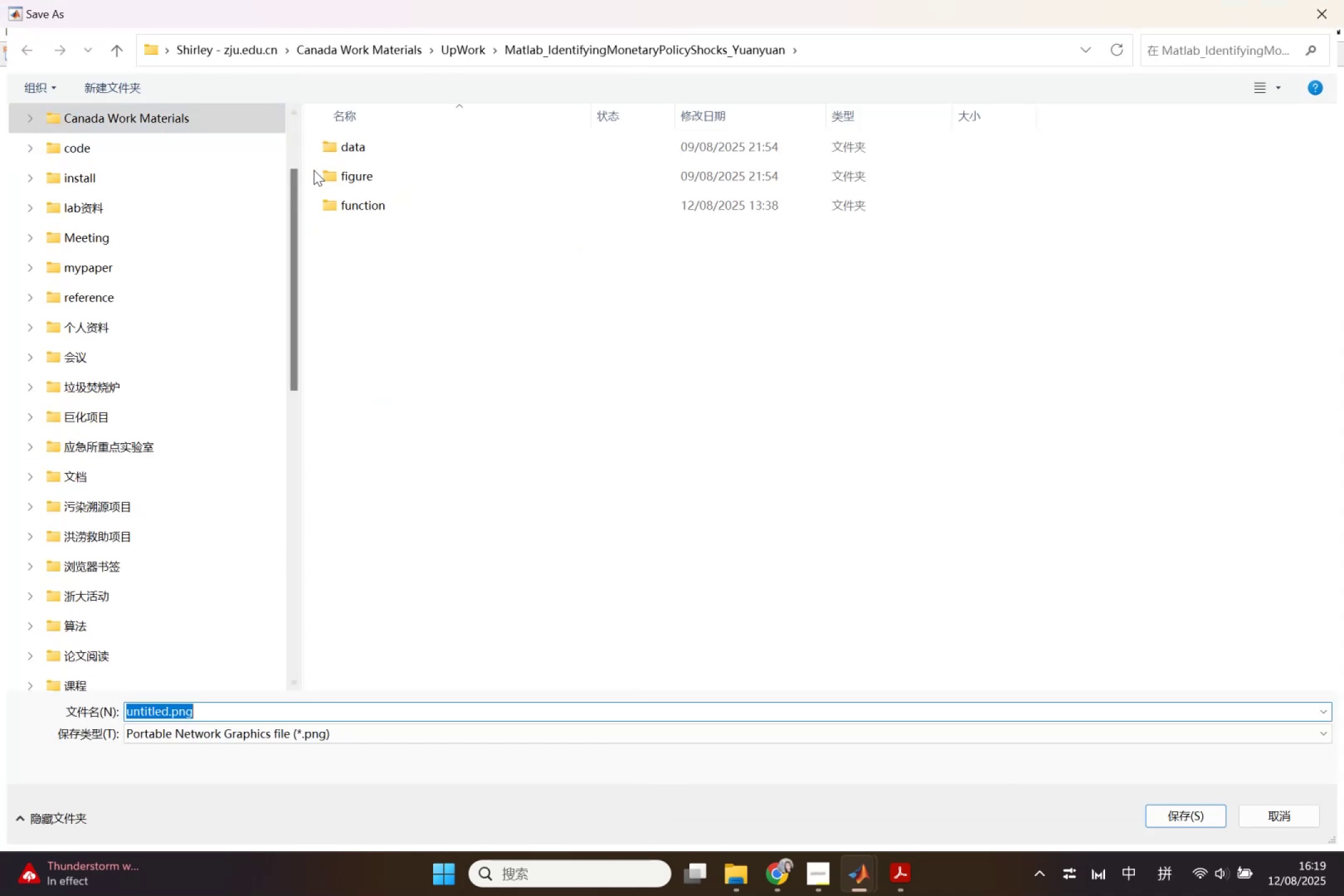 
left_click([342, 180])
 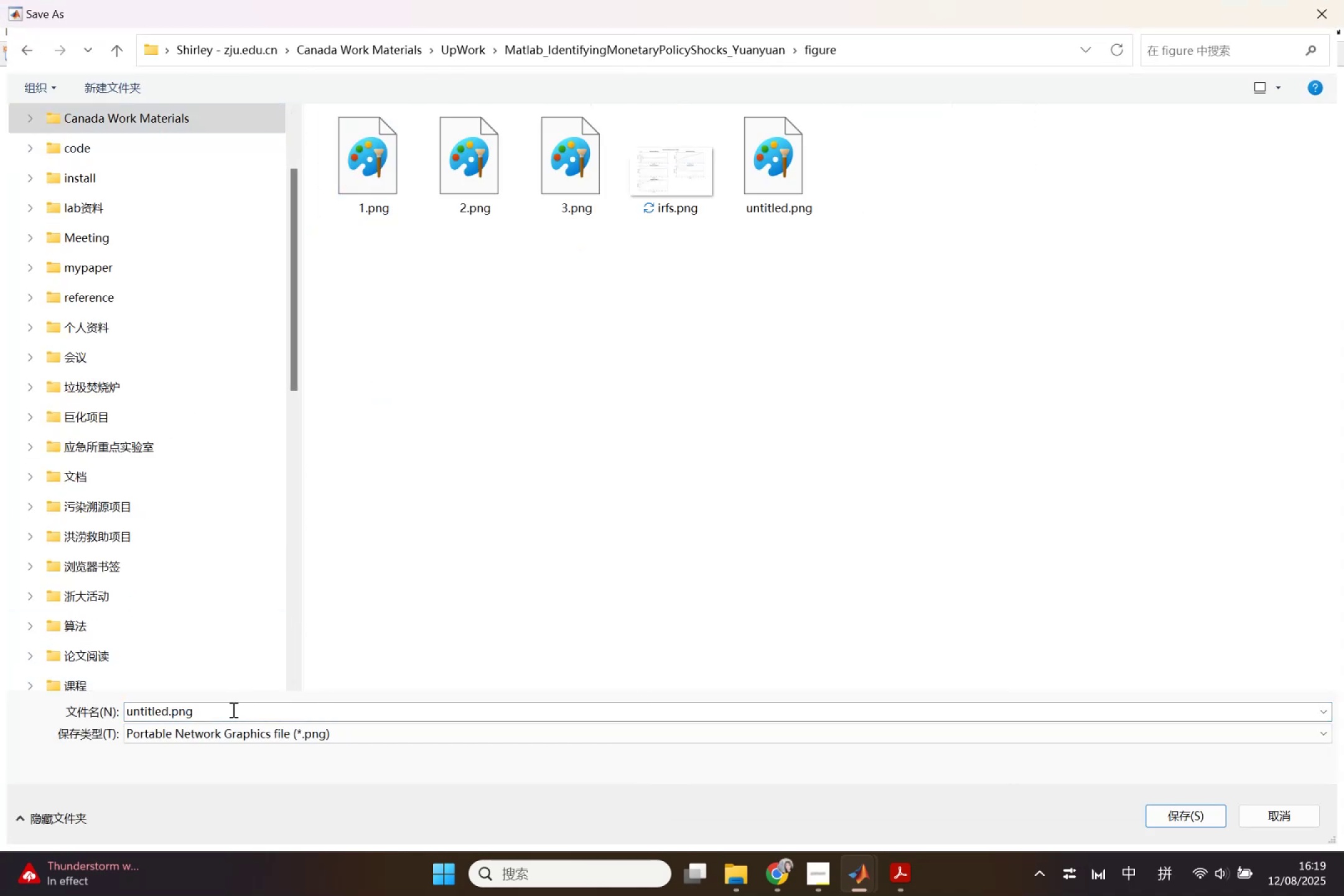 
left_click([174, 710])
 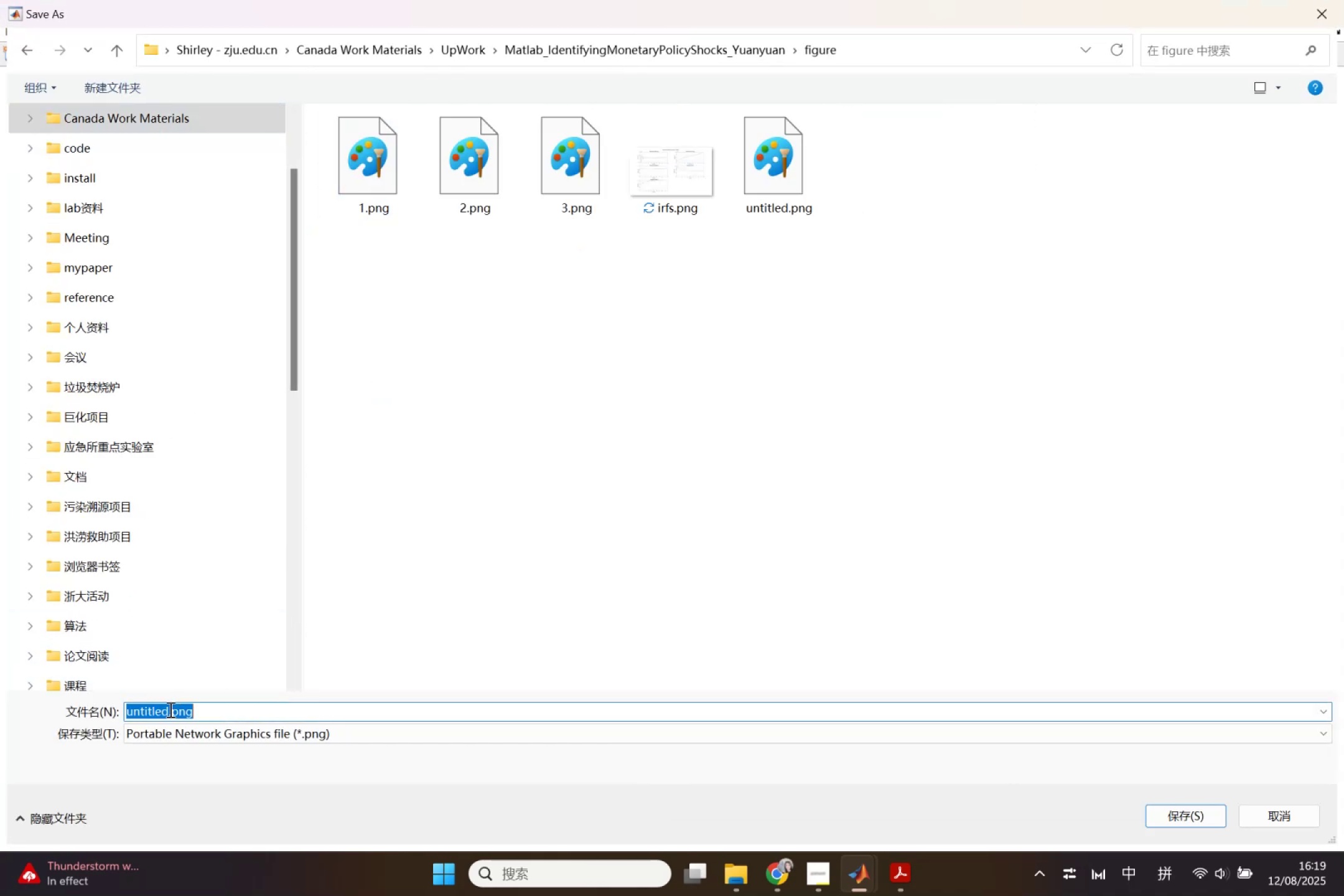 
left_click_drag(start_coordinate=[169, 709], to_coordinate=[81, 709])
 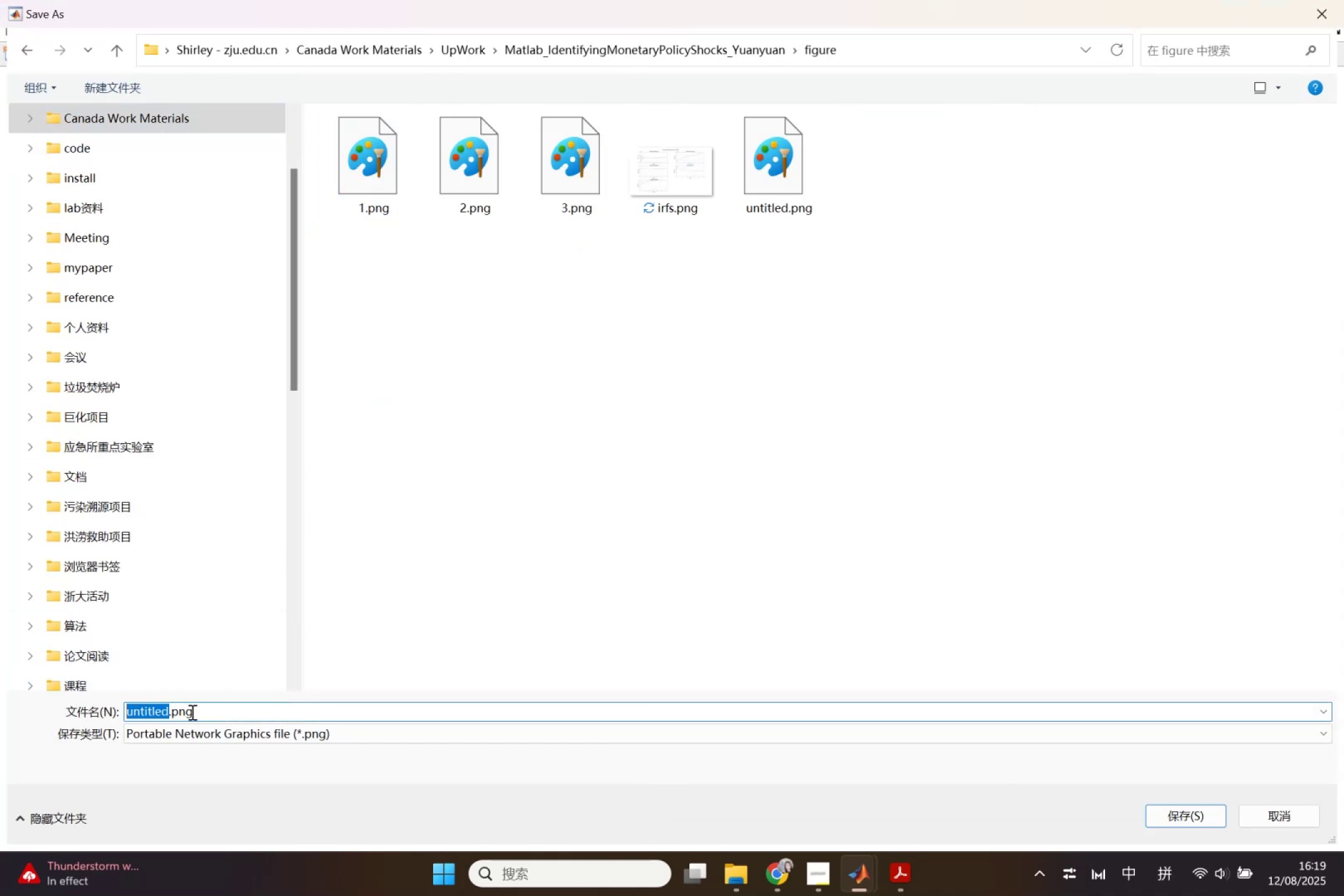 
type(raw)
 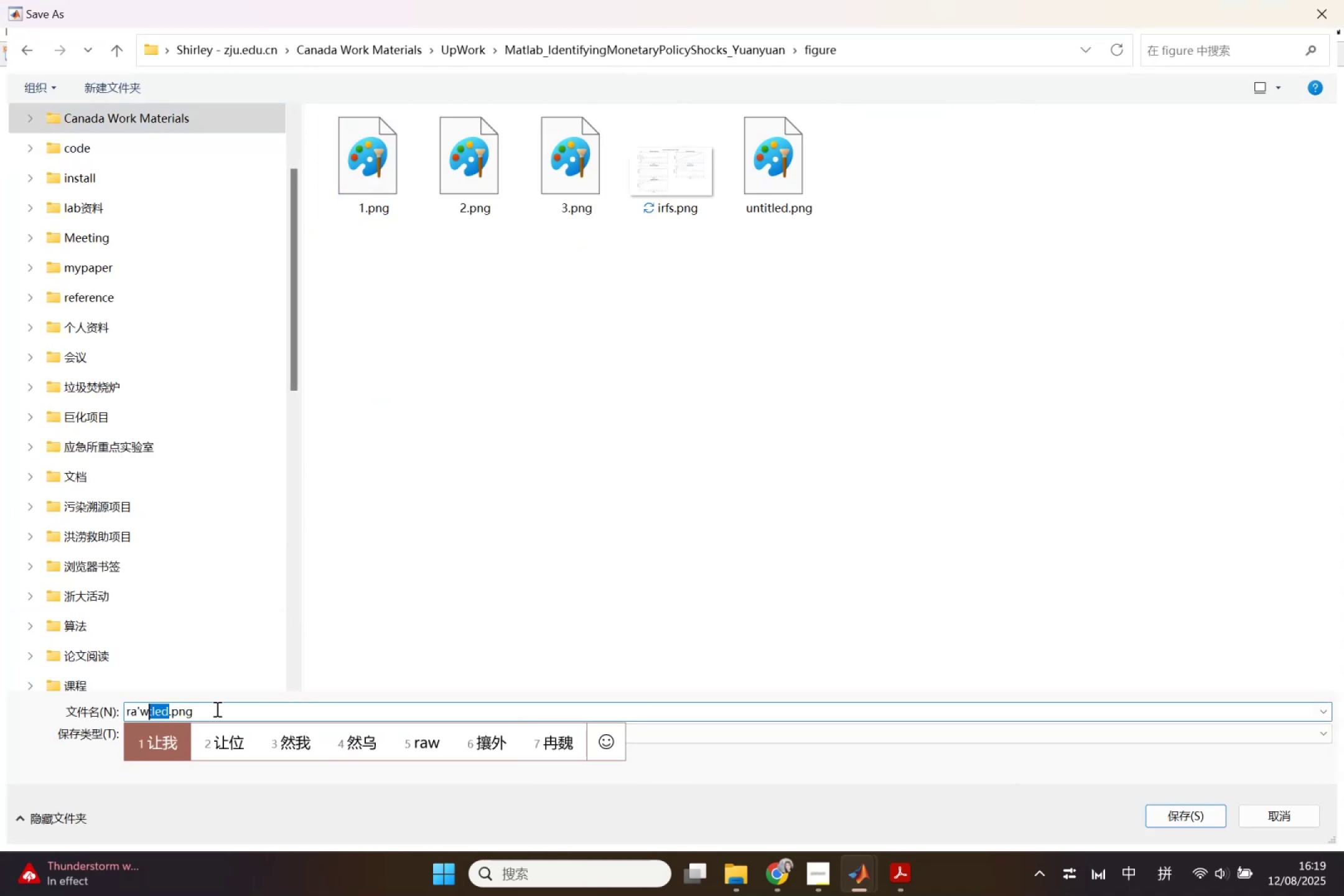 
key(Enter)
 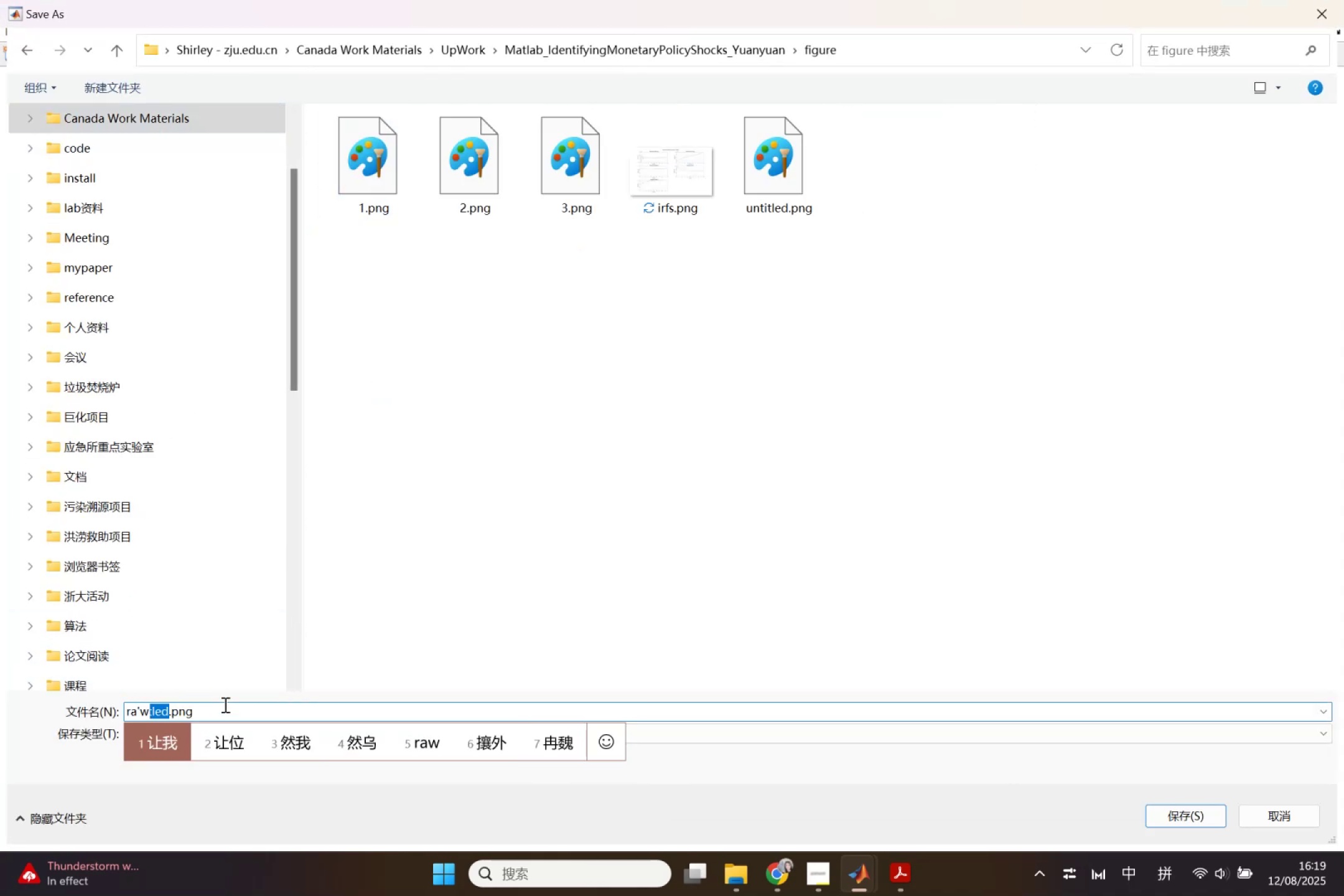 
type( data)
 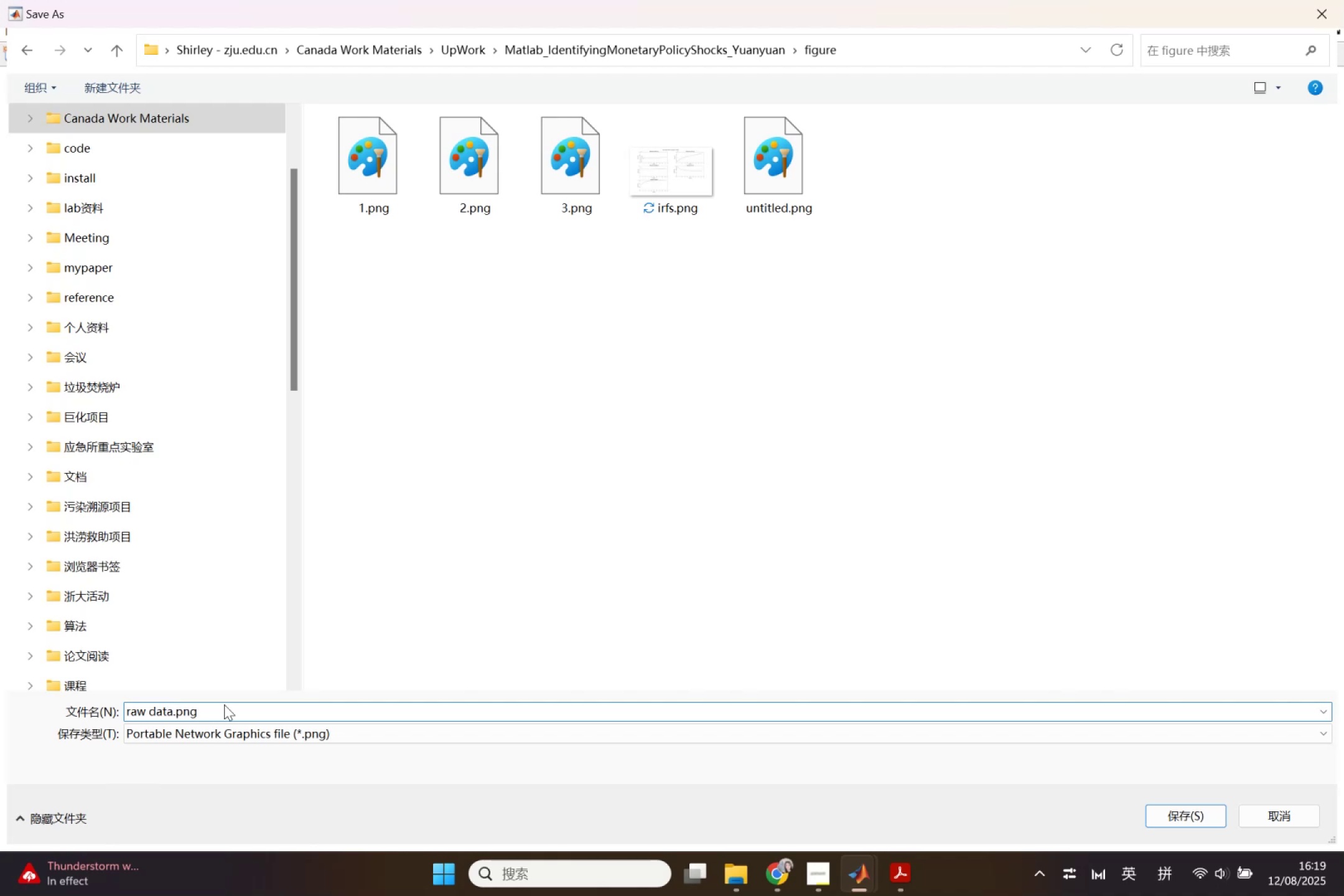 
key(Enter)
 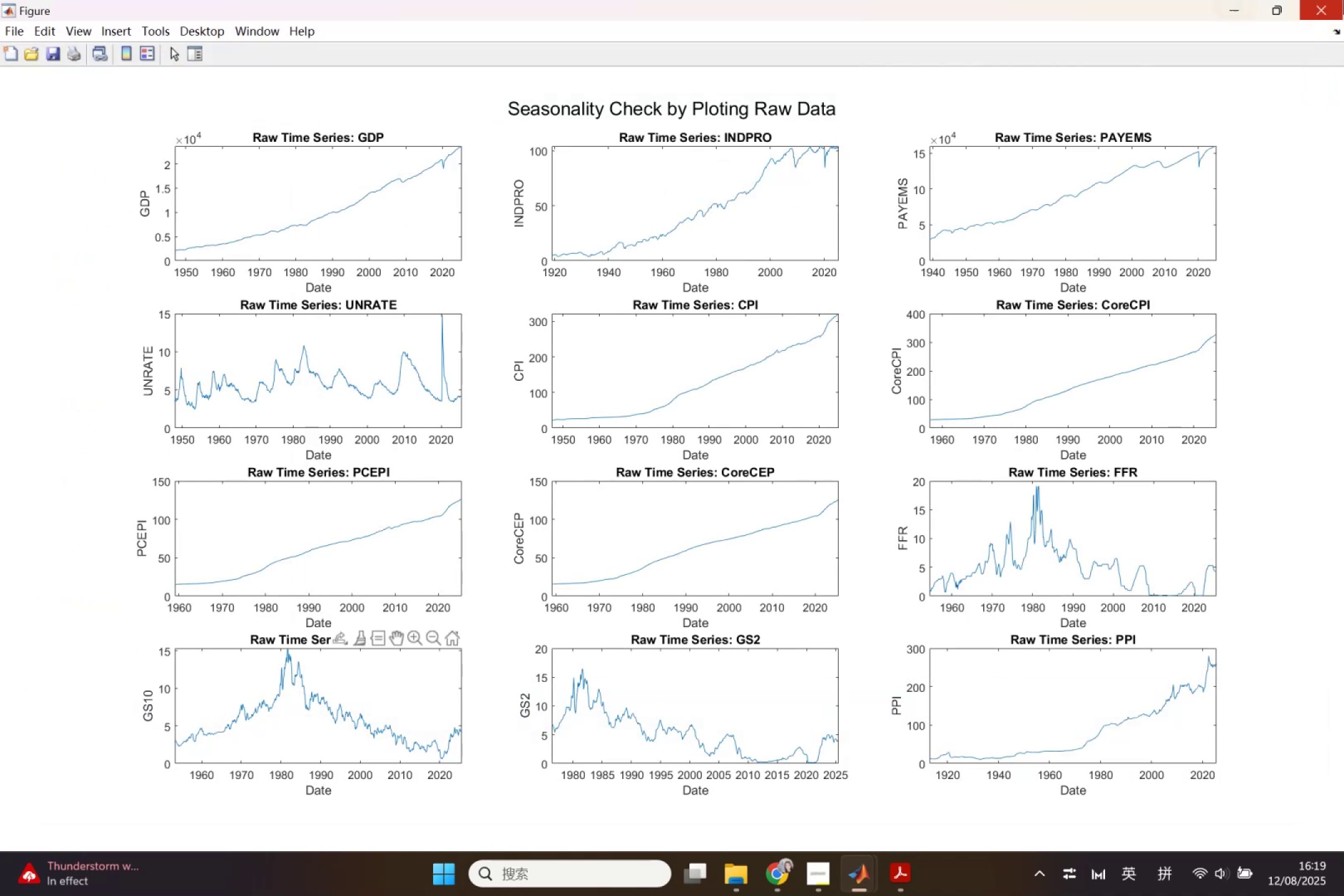 
left_click([1343, 0])
 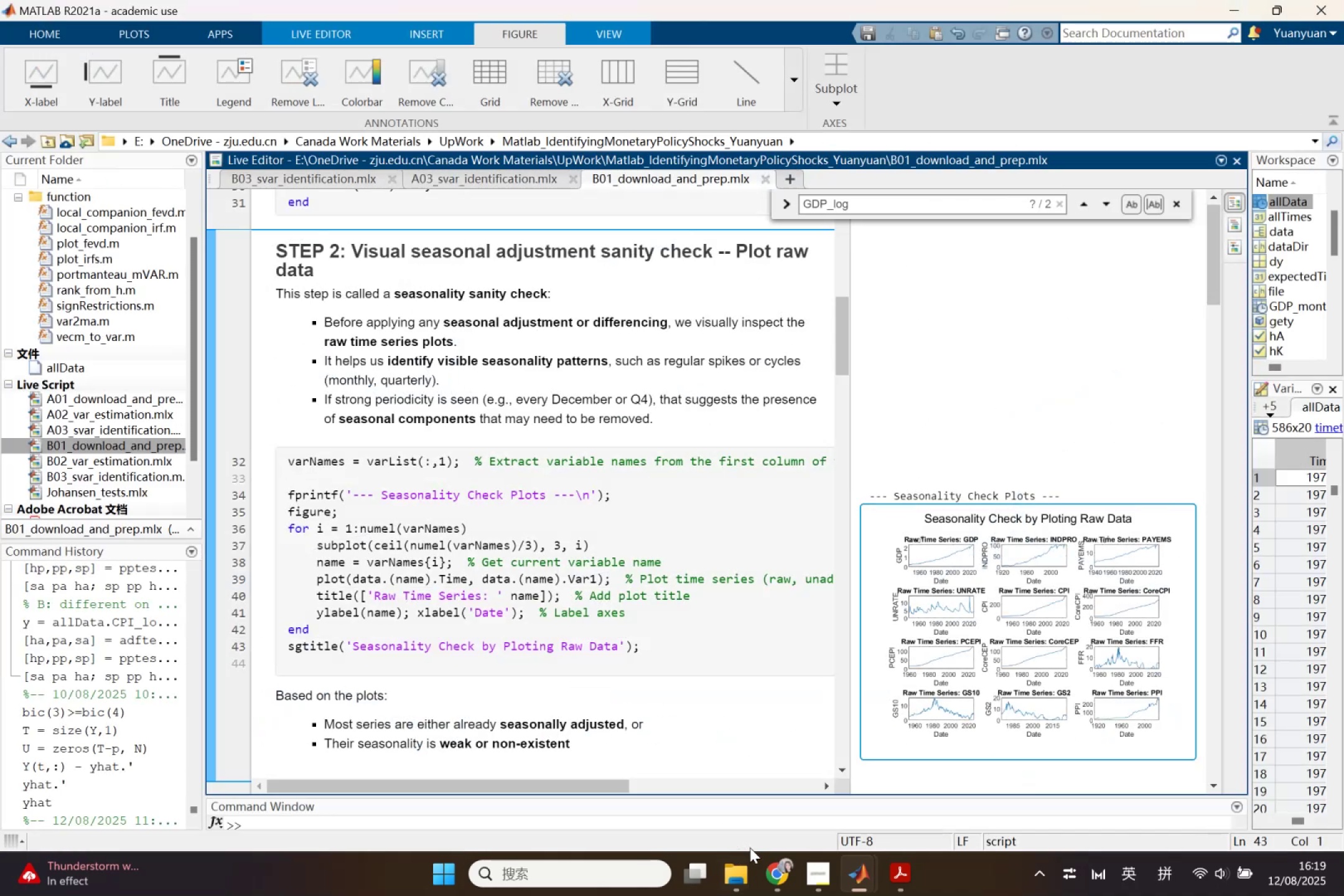 
left_click([768, 859])
 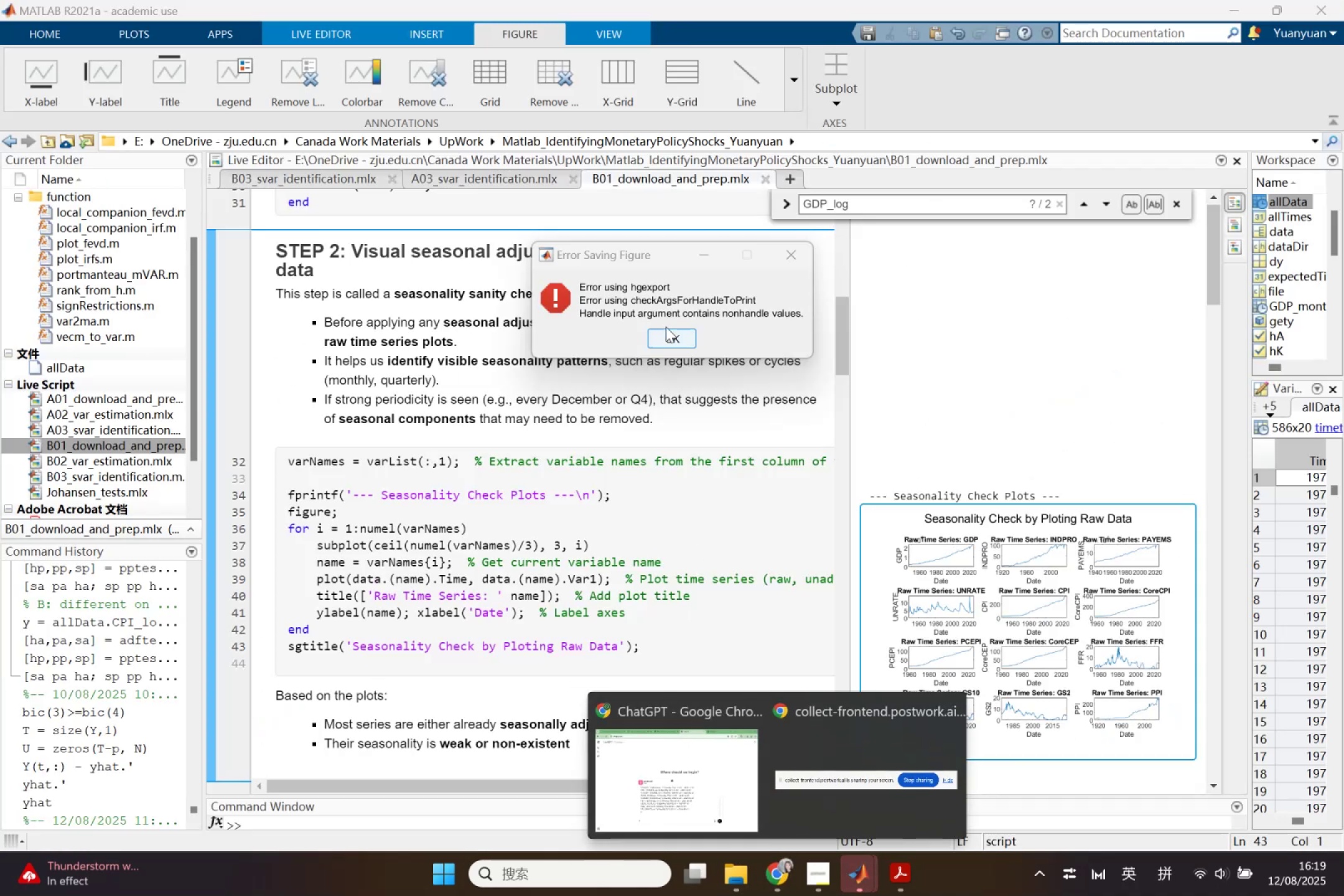 
left_click([1132, 532])
 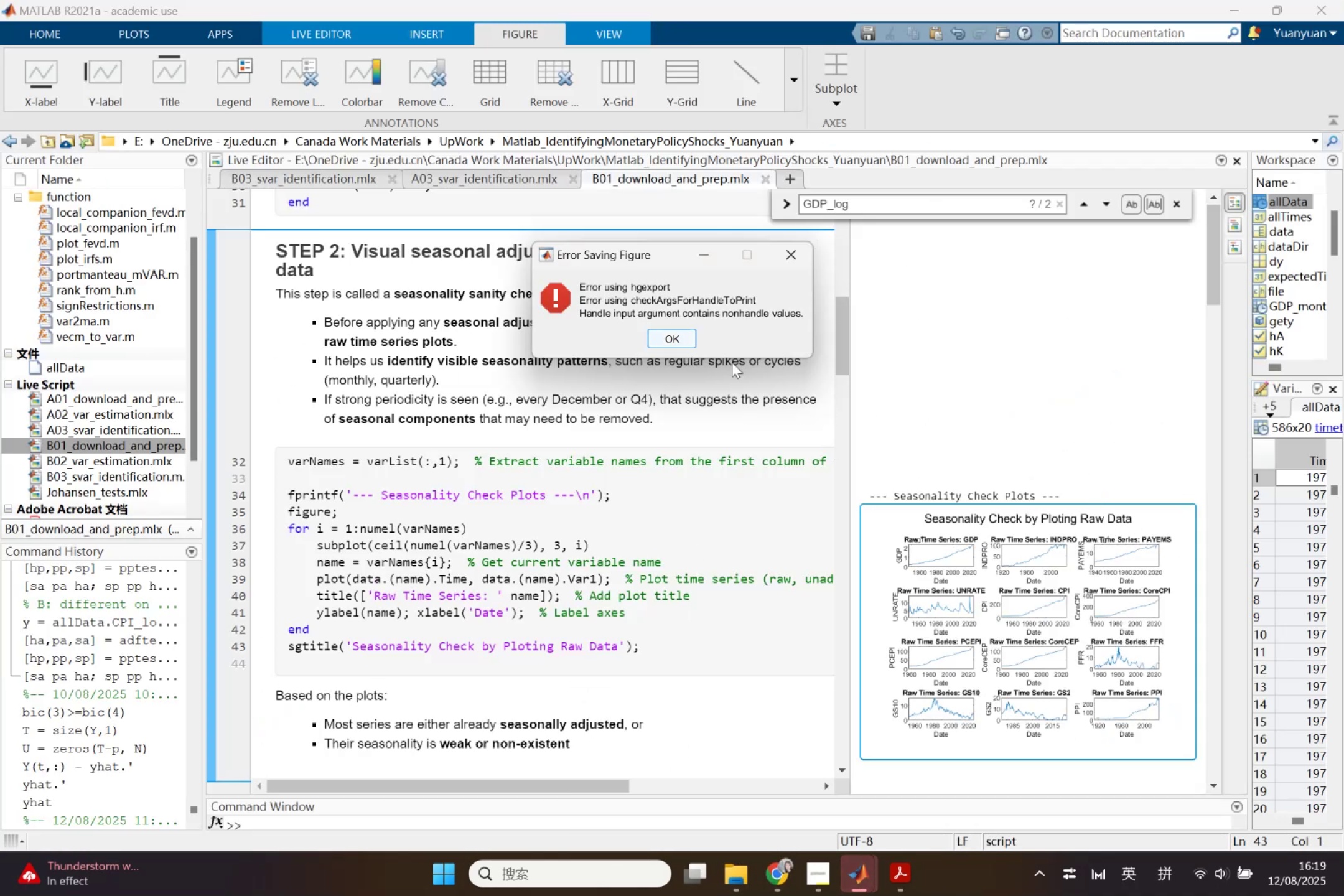 
left_click([686, 344])
 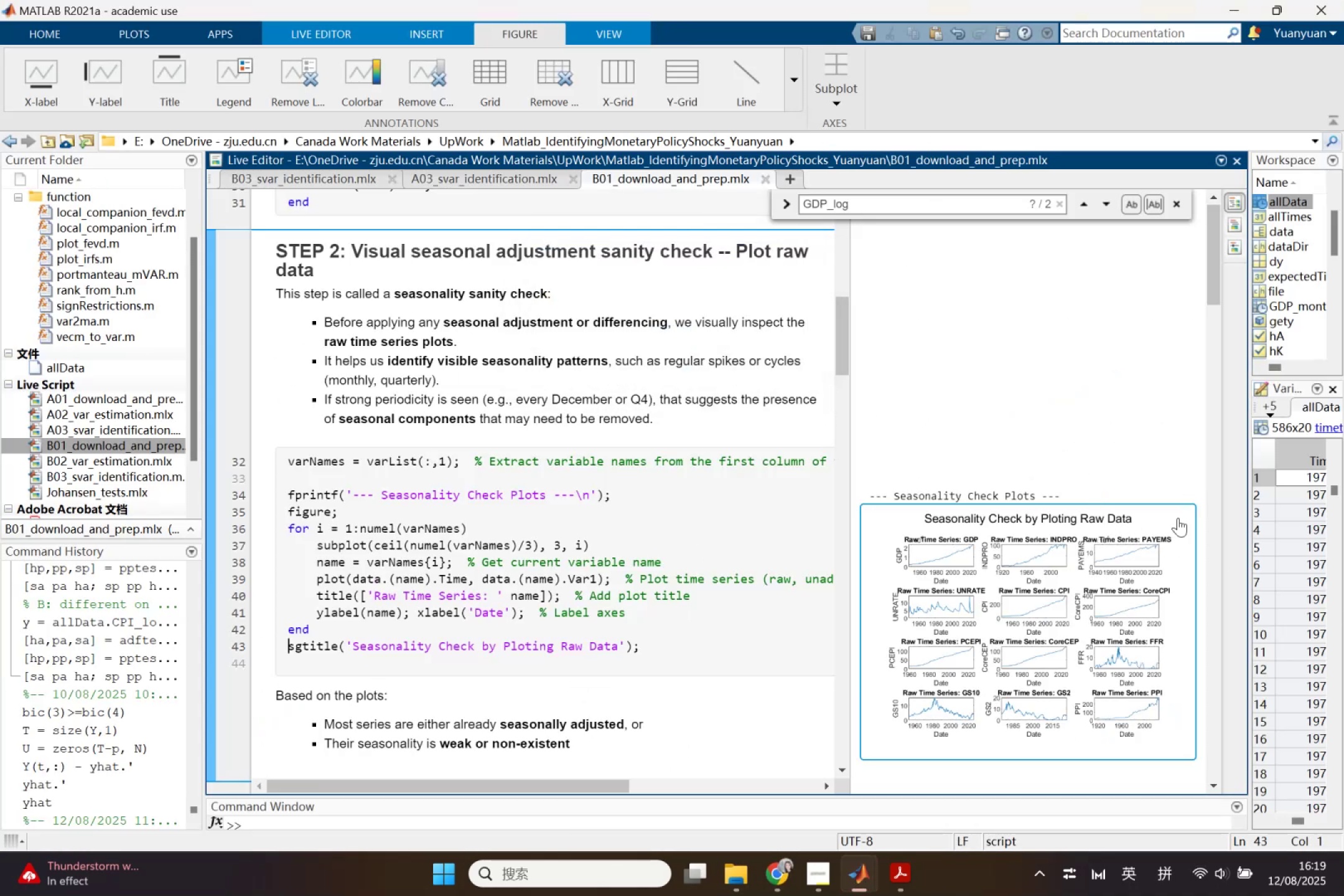 
left_click([1183, 515])
 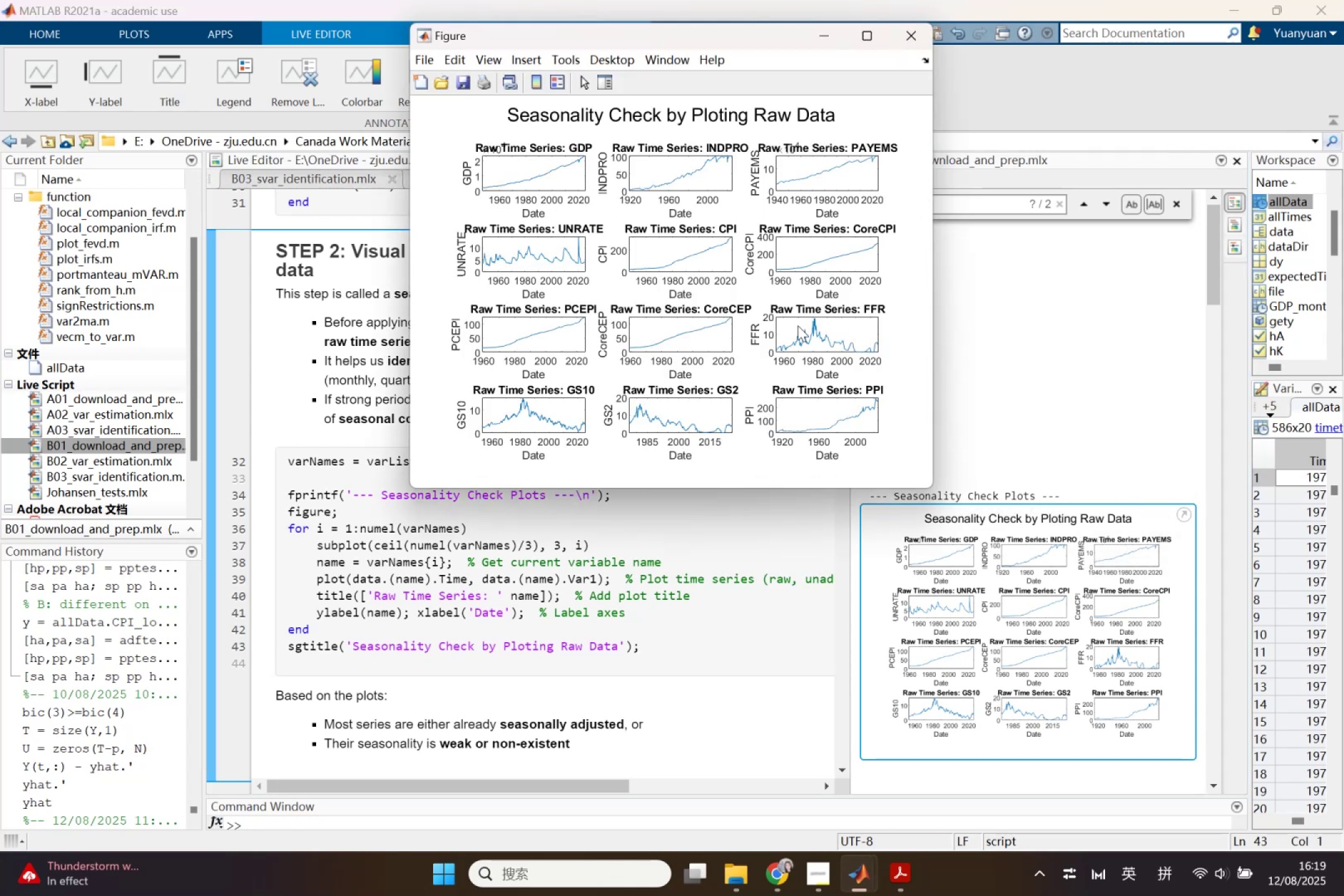 
left_click([873, 42])
 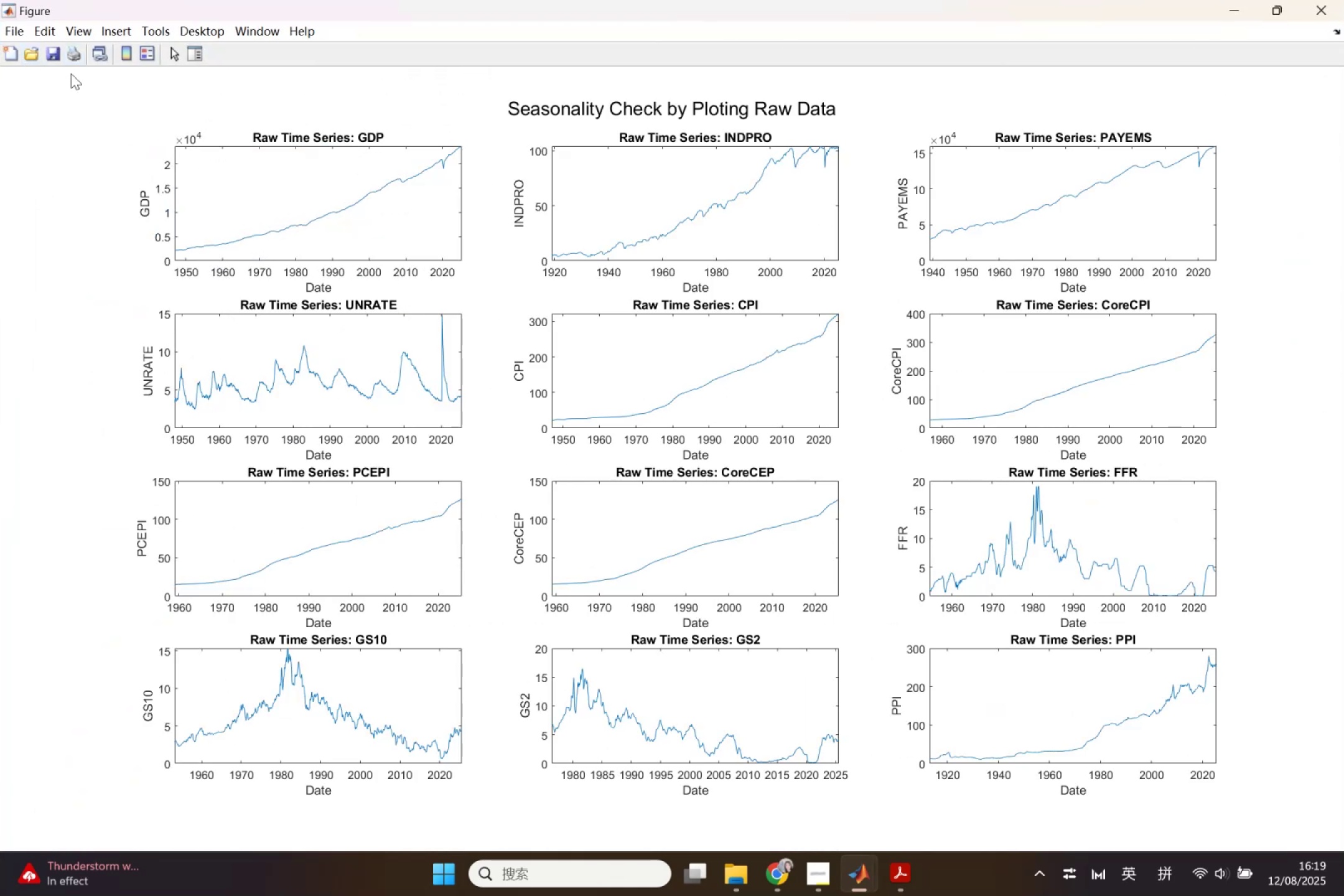 
left_click([57, 52])
 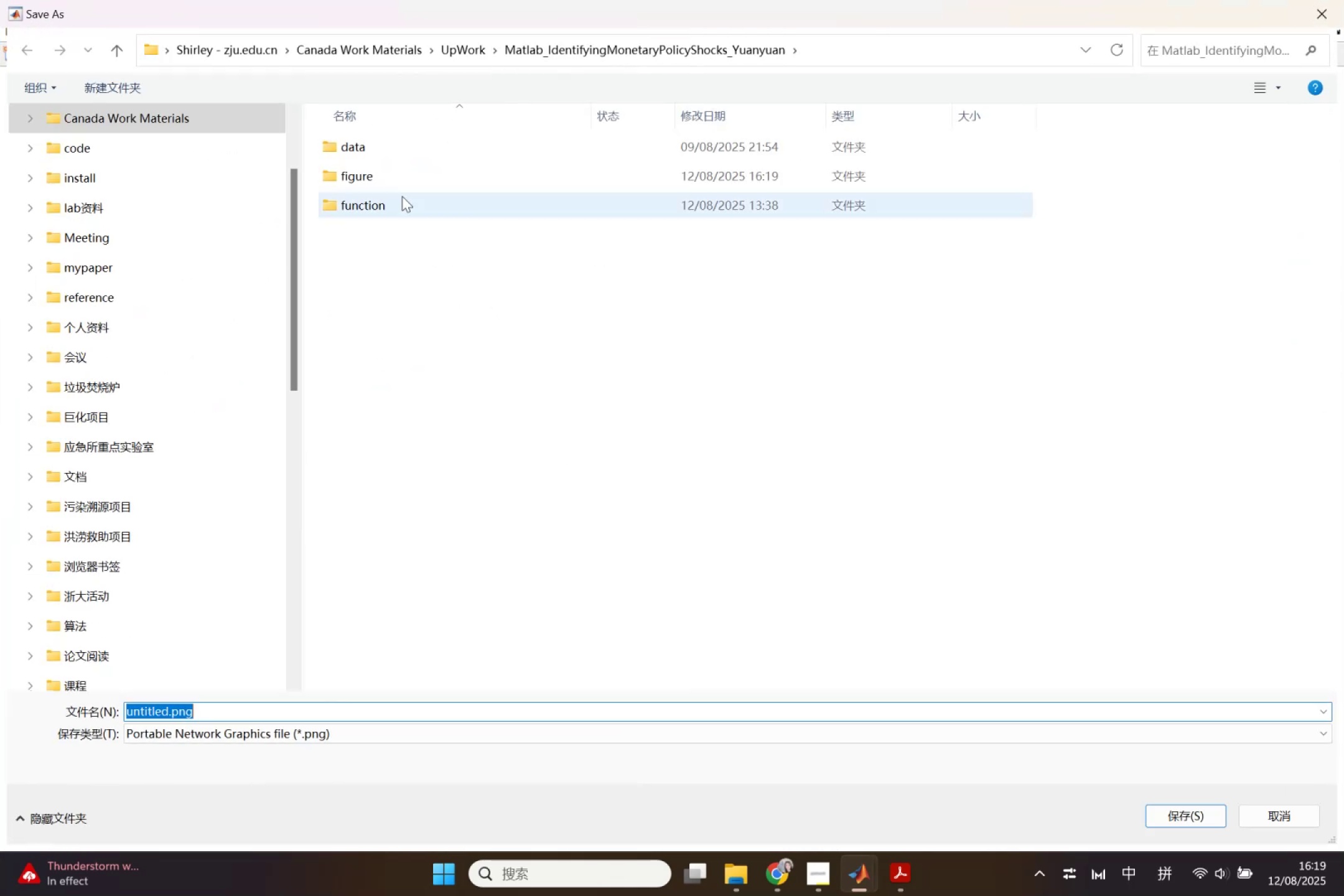 
left_click([384, 176])
 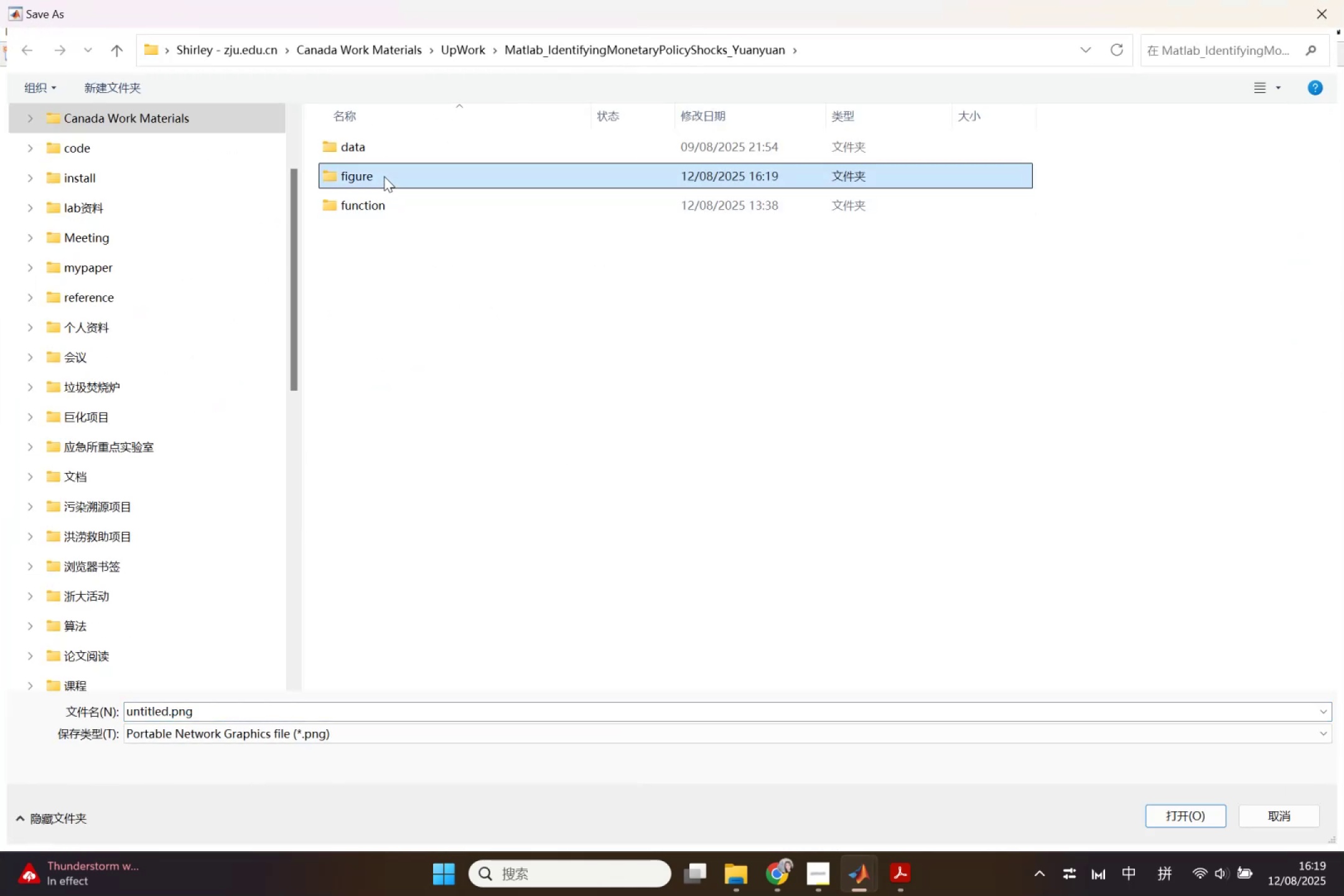 
double_click([384, 176])
 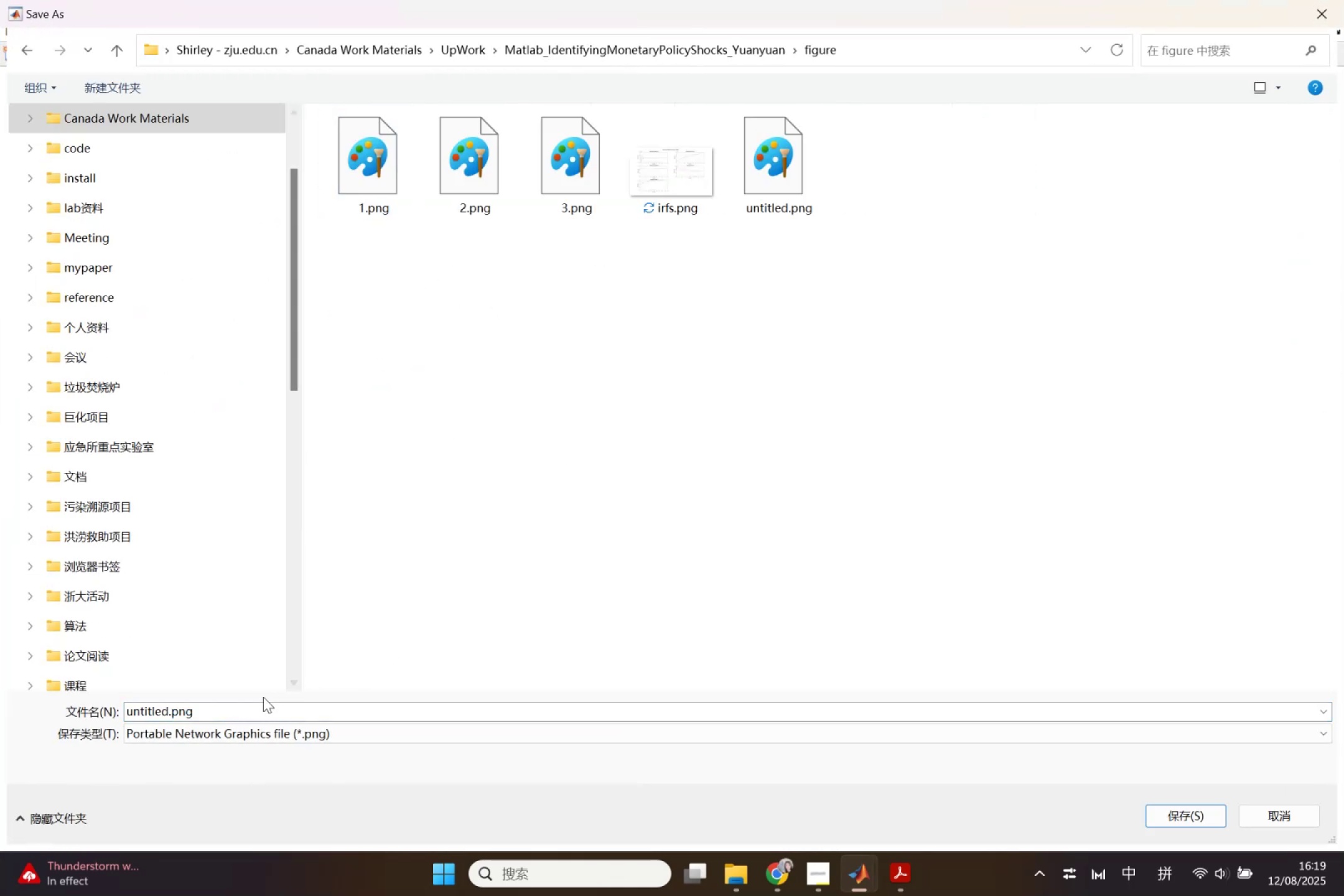 
left_click([224, 711])
 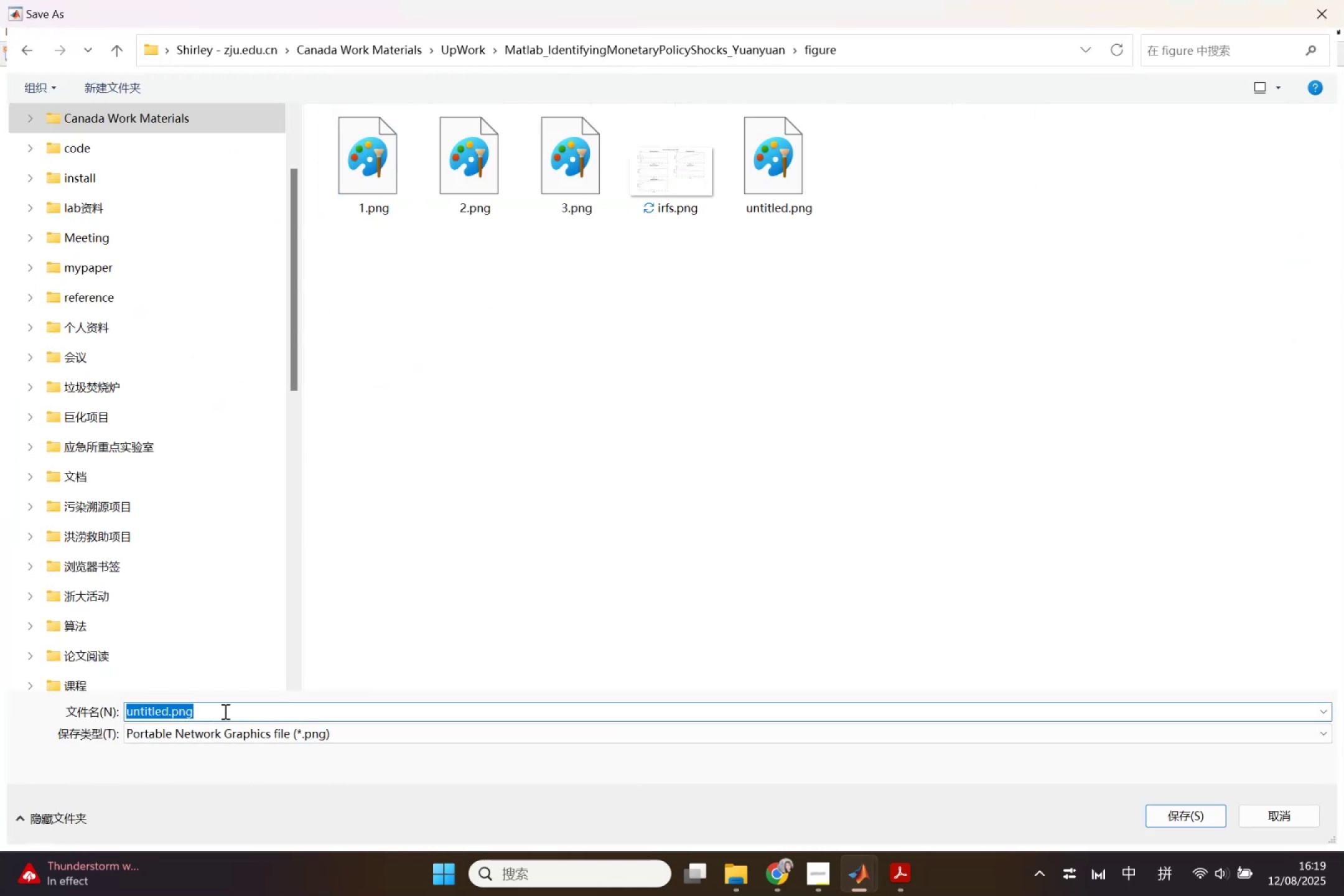 
type(raw)
 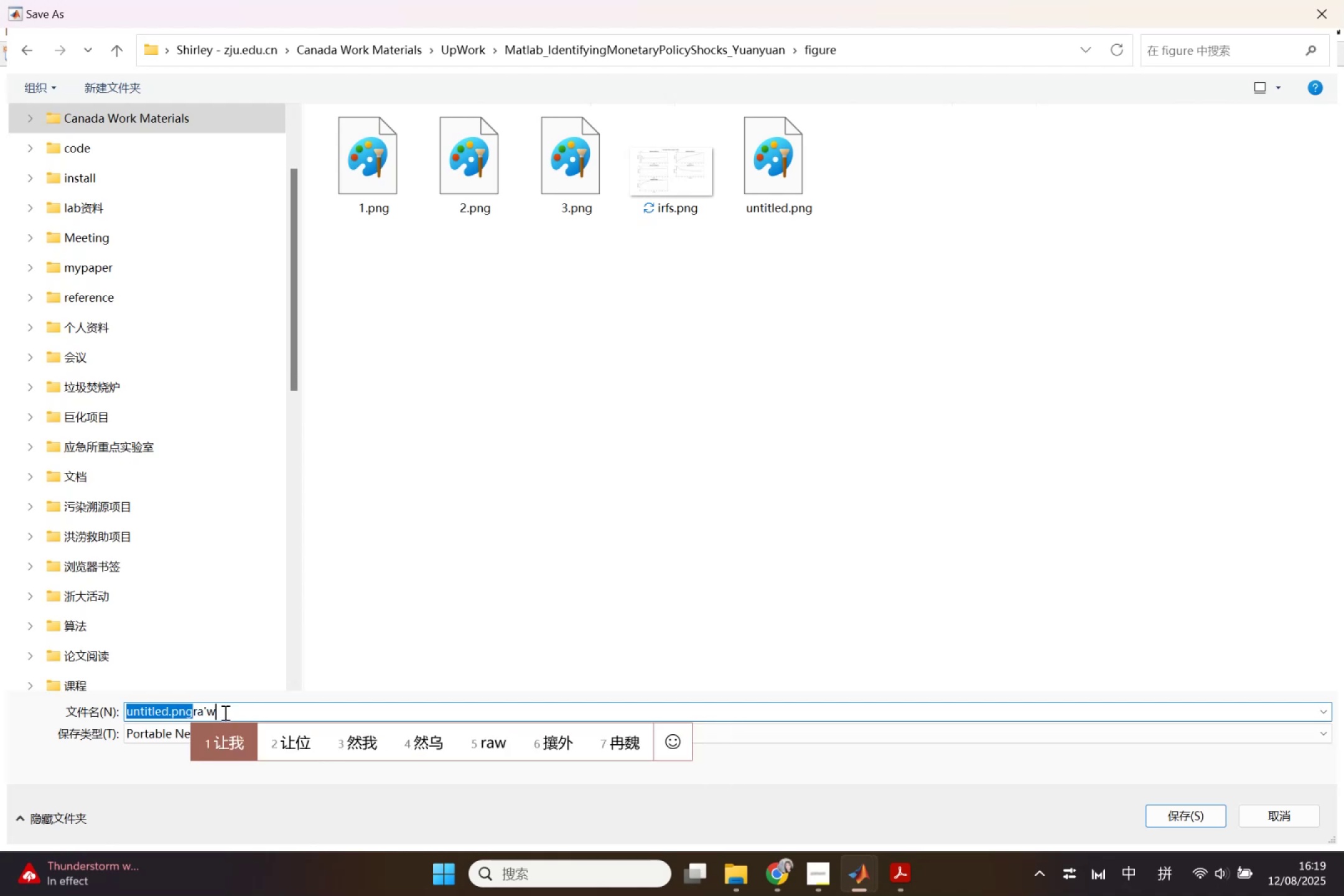 
key(Enter)
 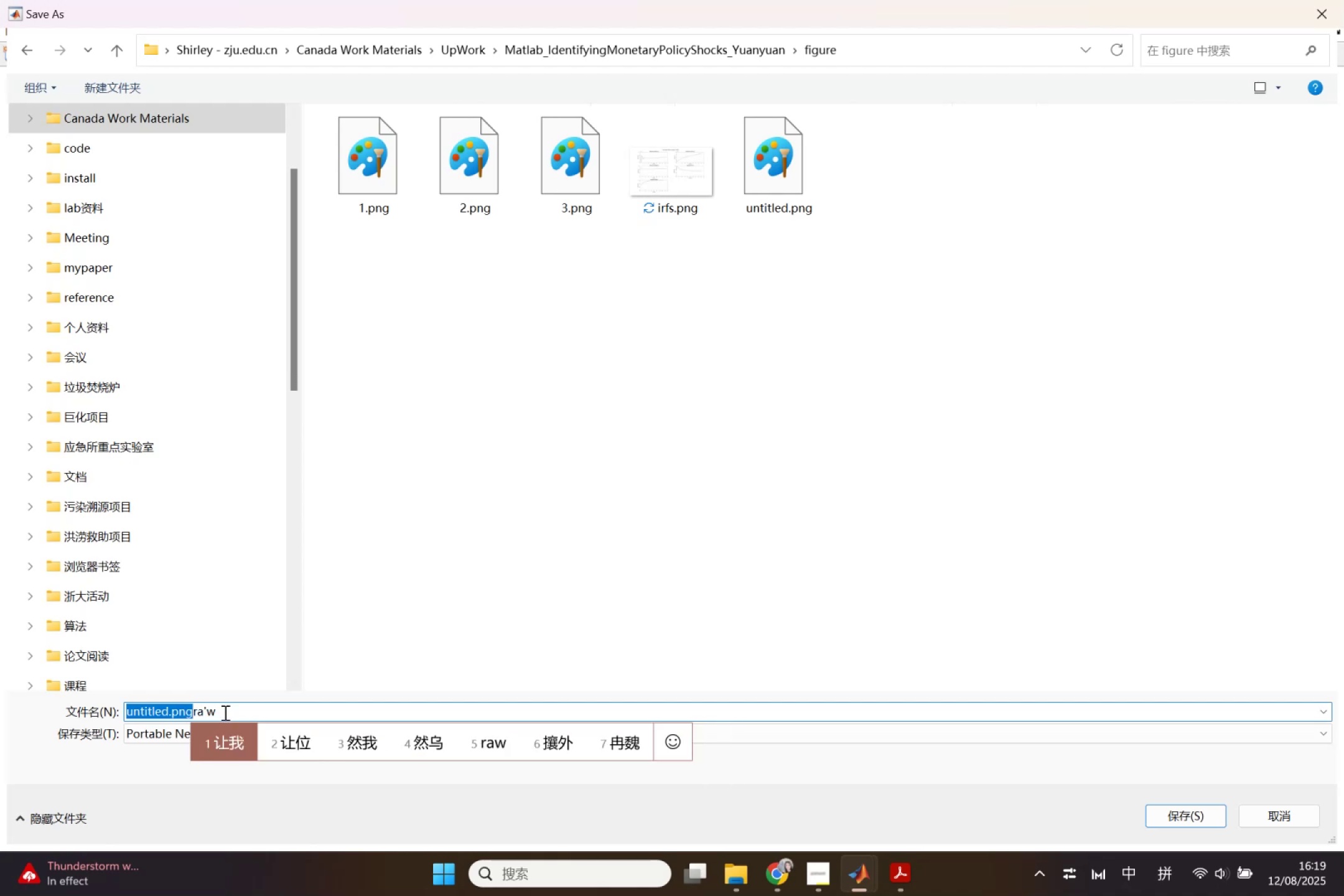 
type( data)
 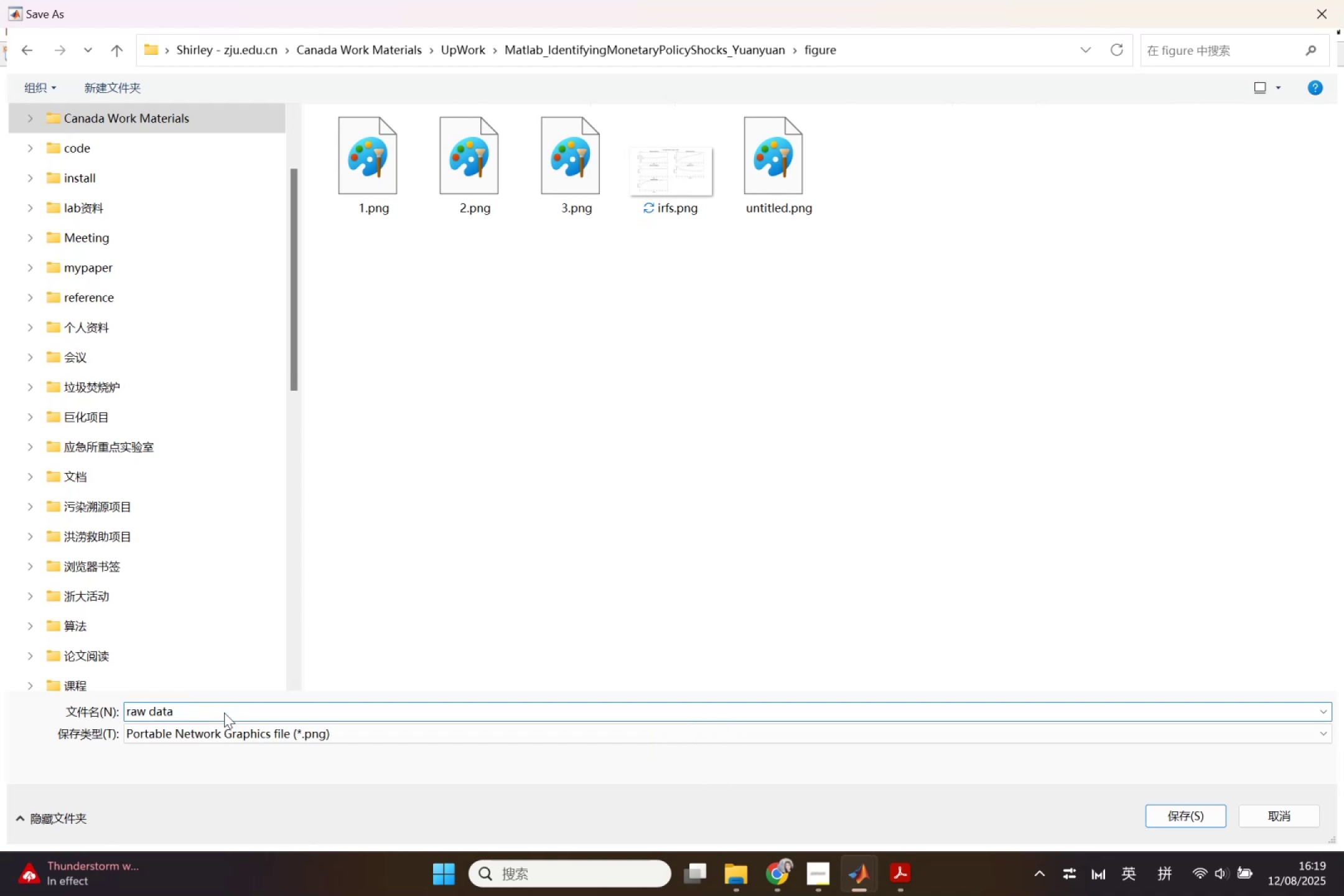 
key(Enter)
 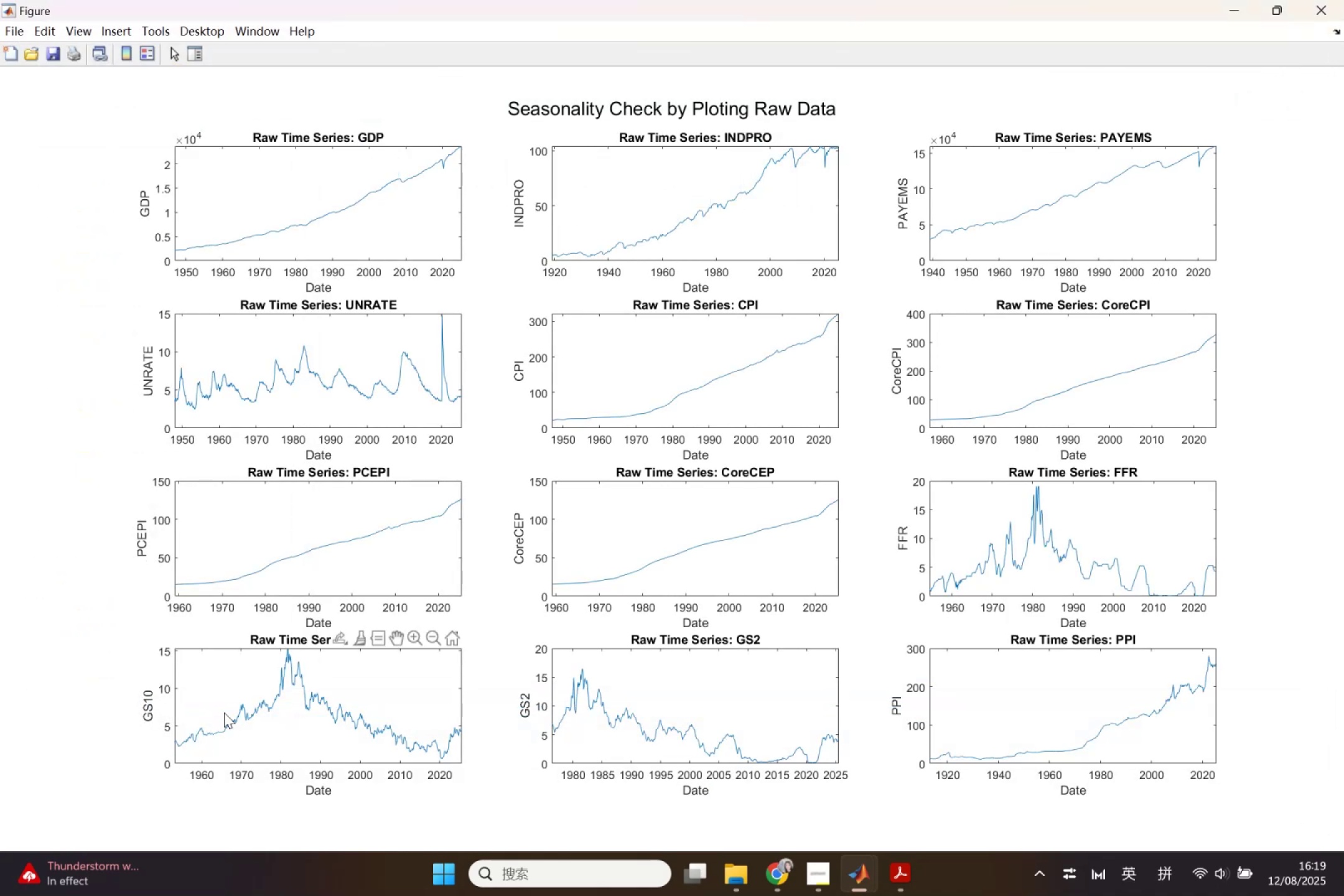 
wait(5.64)
 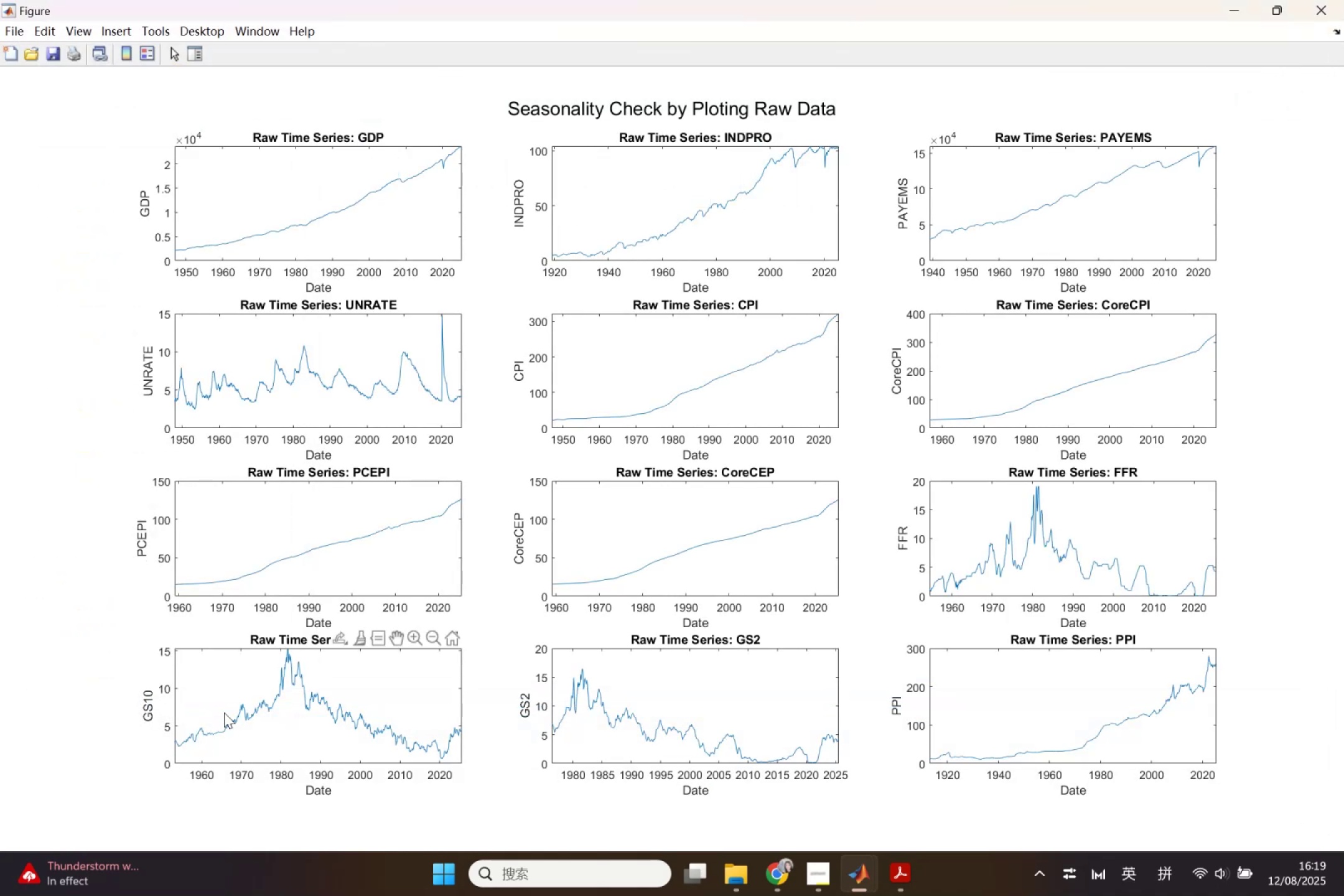 
left_click([1233, 8])
 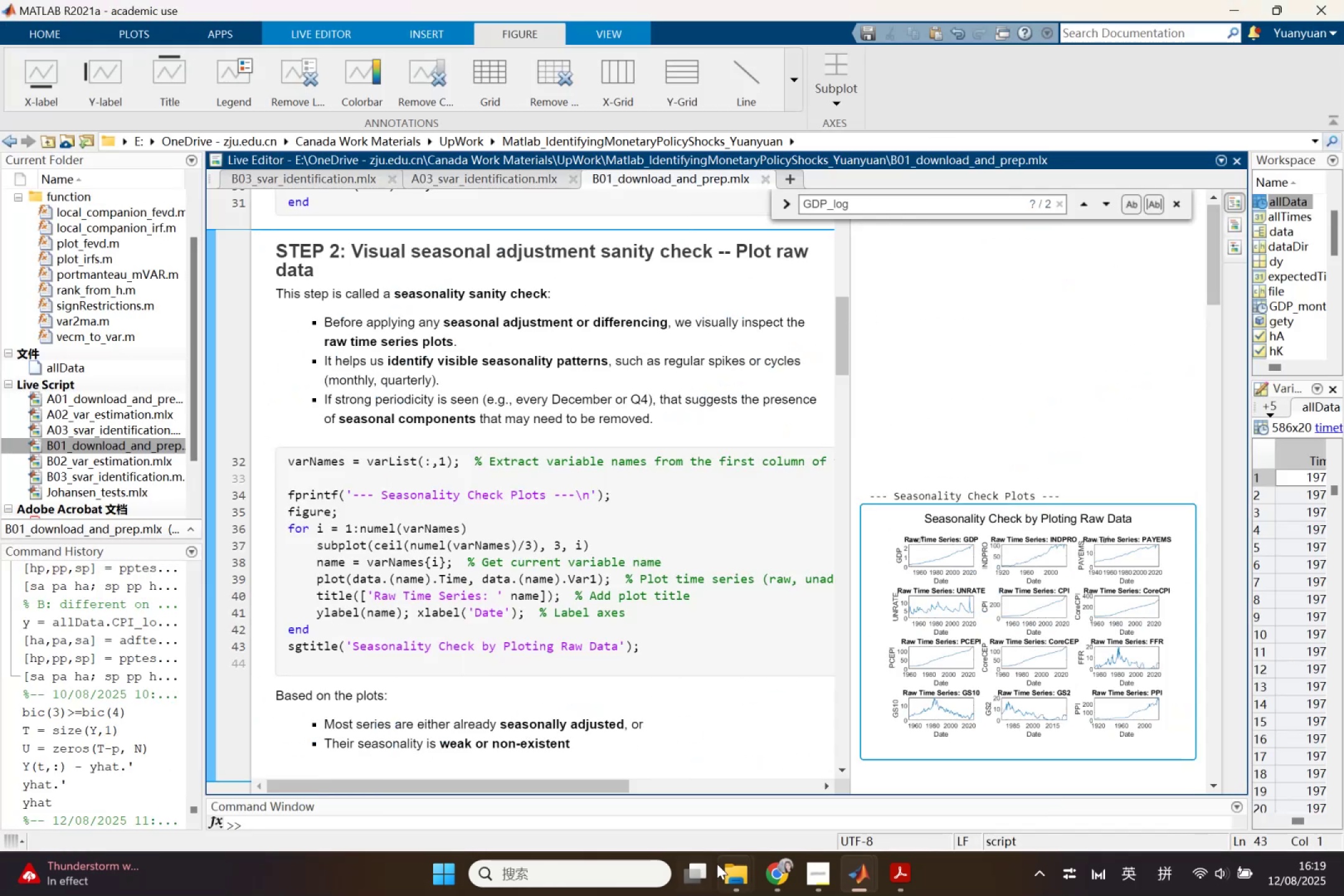 
left_click([730, 871])
 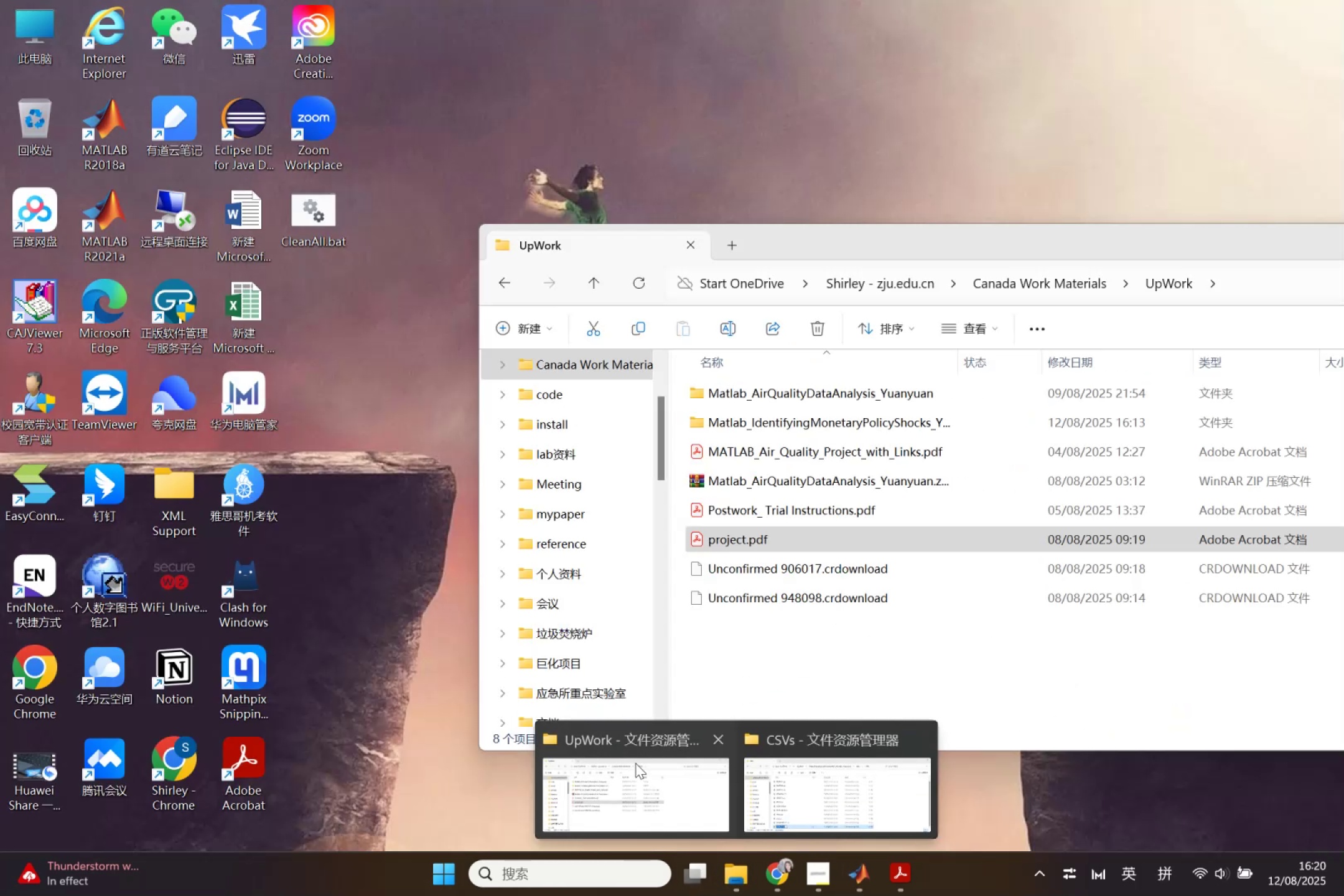 
left_click([635, 763])
 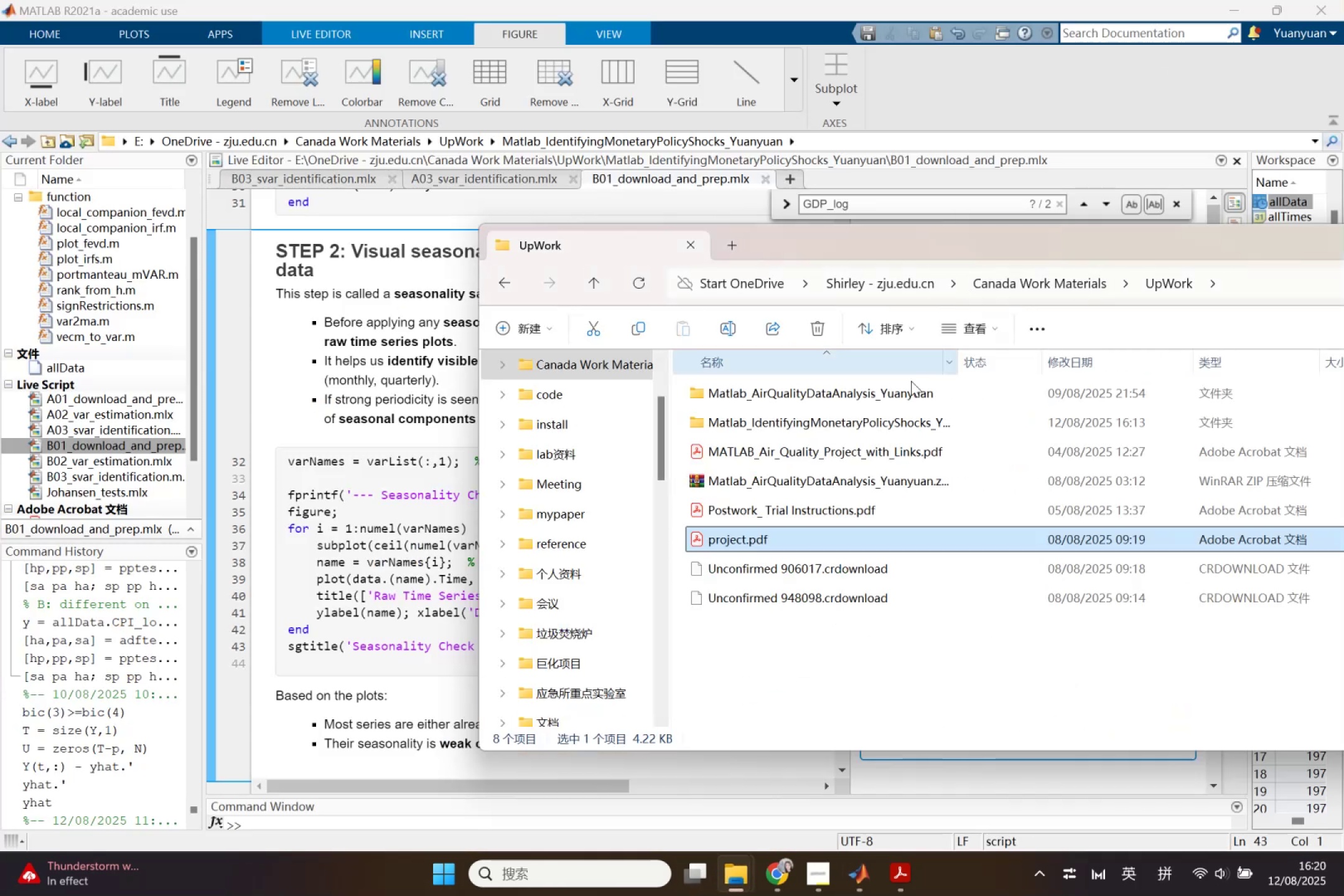 
left_click([871, 401])
 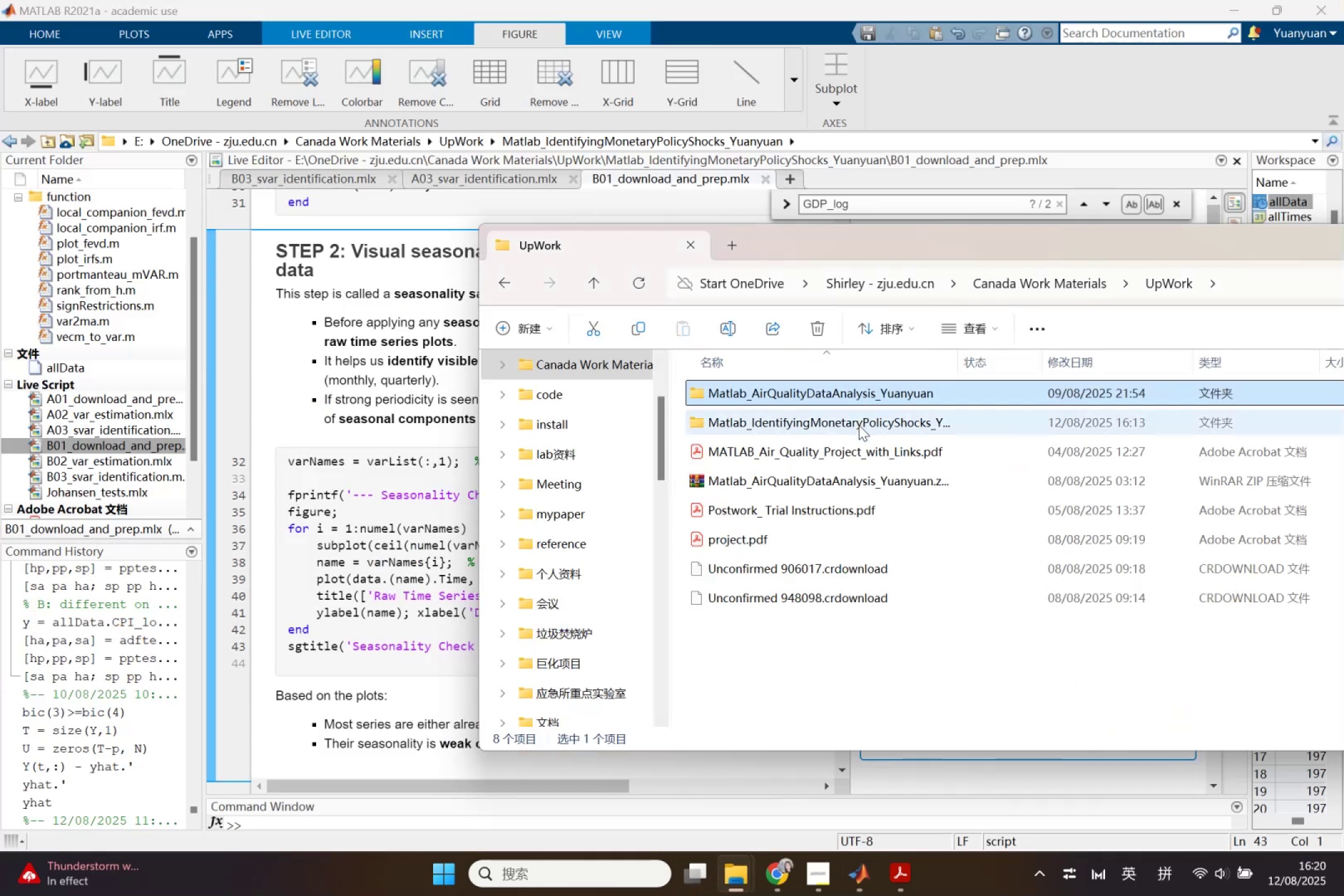 
double_click([859, 425])
 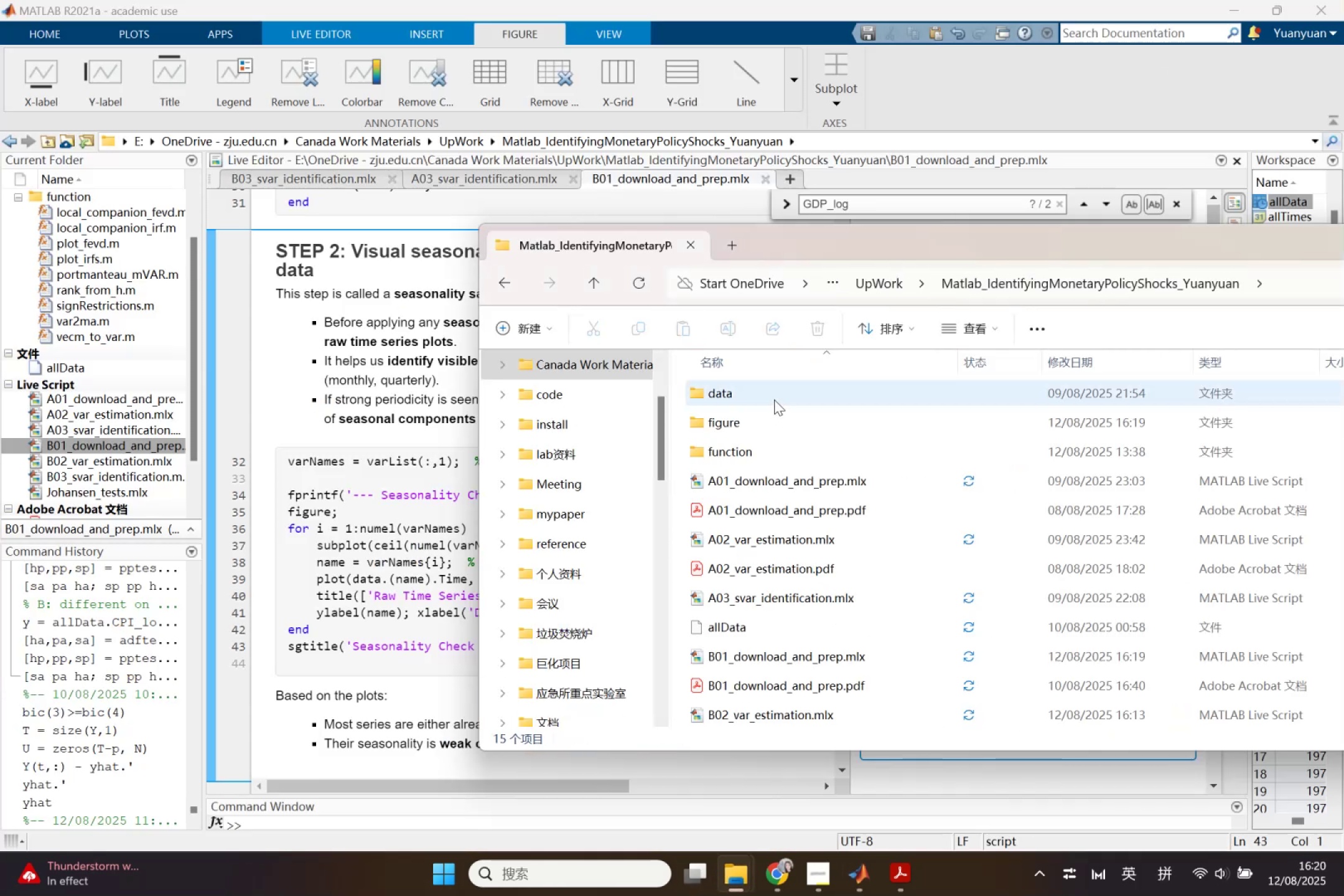 
left_click([765, 403])
 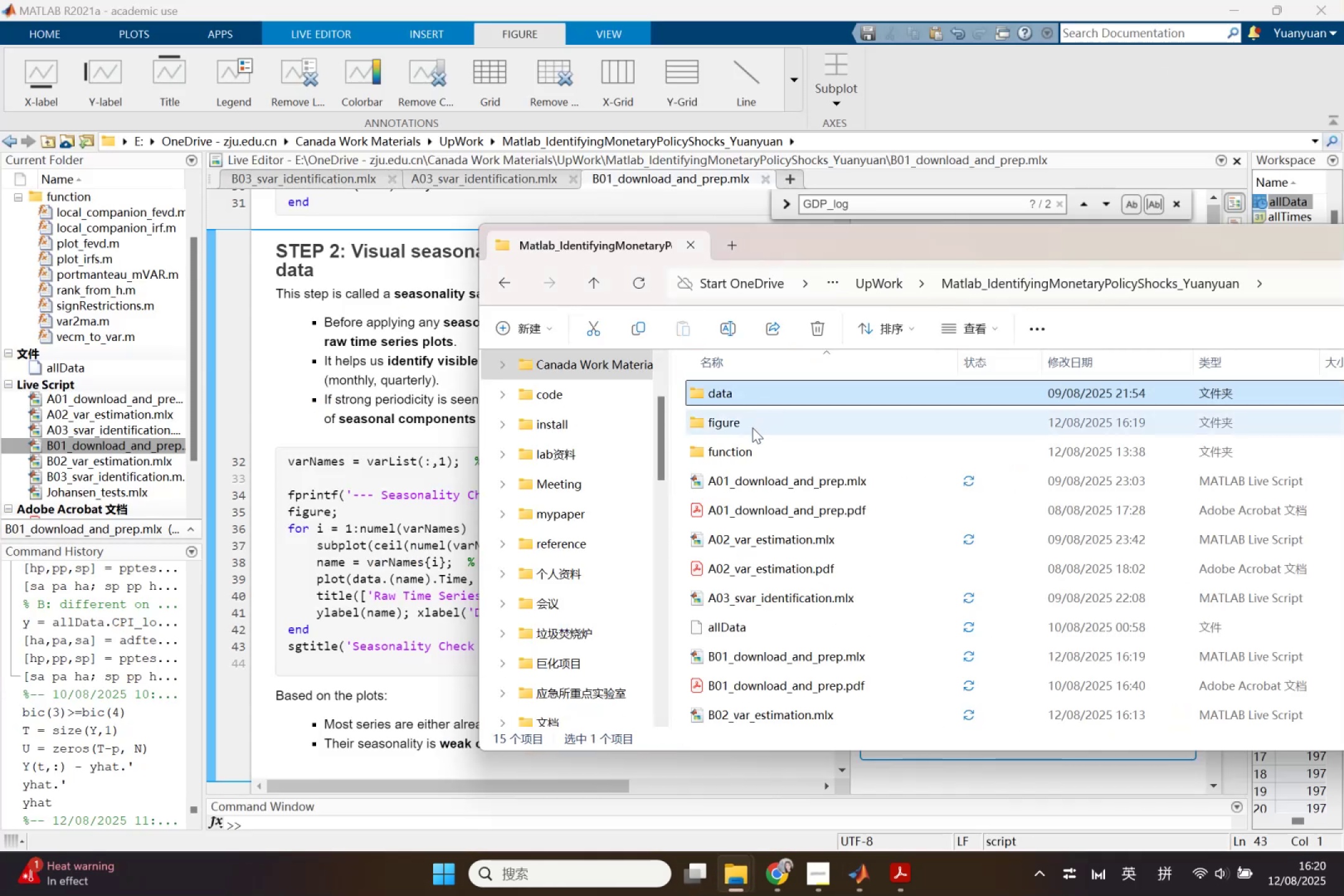 
double_click([752, 427])
 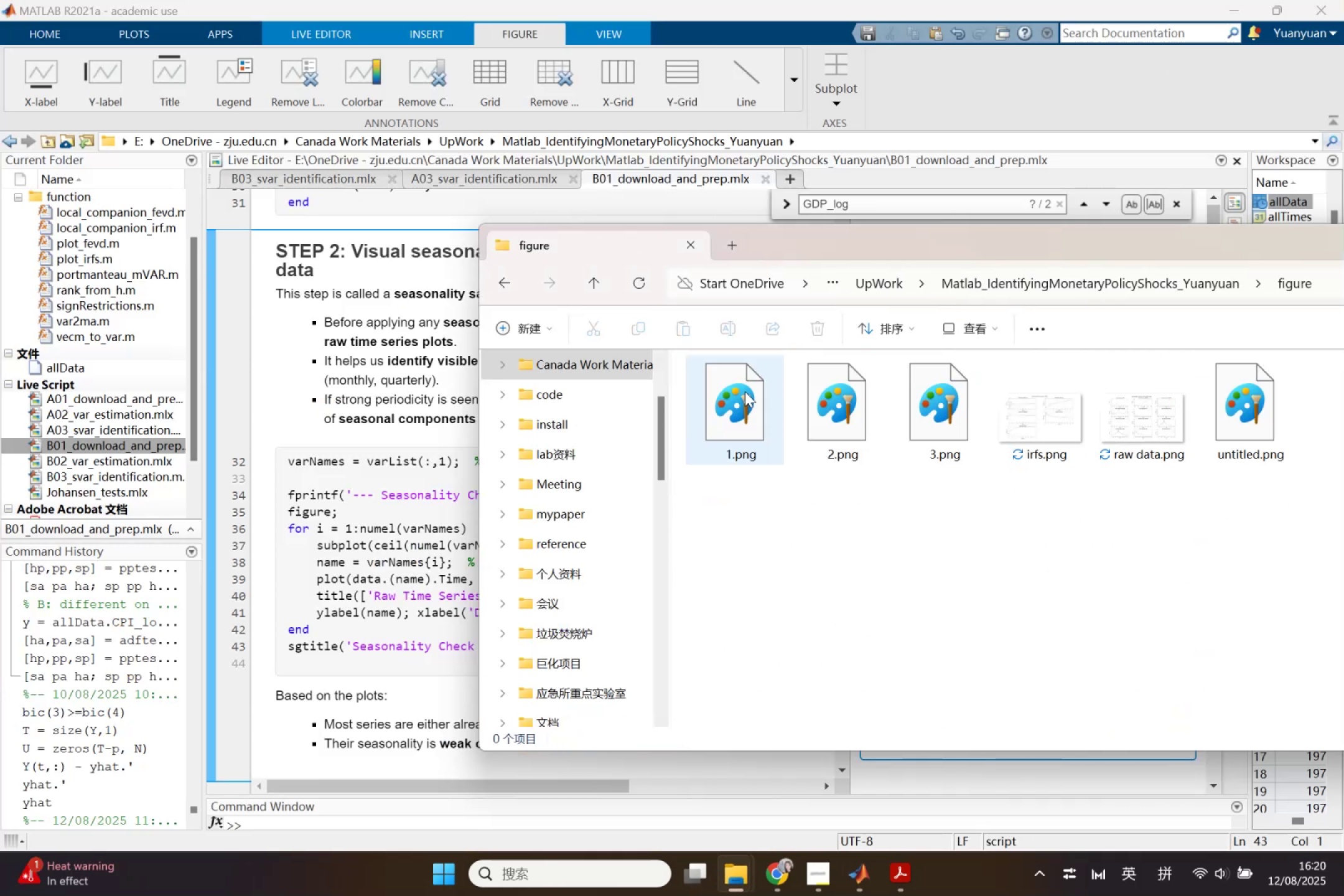 
left_click([745, 391])
 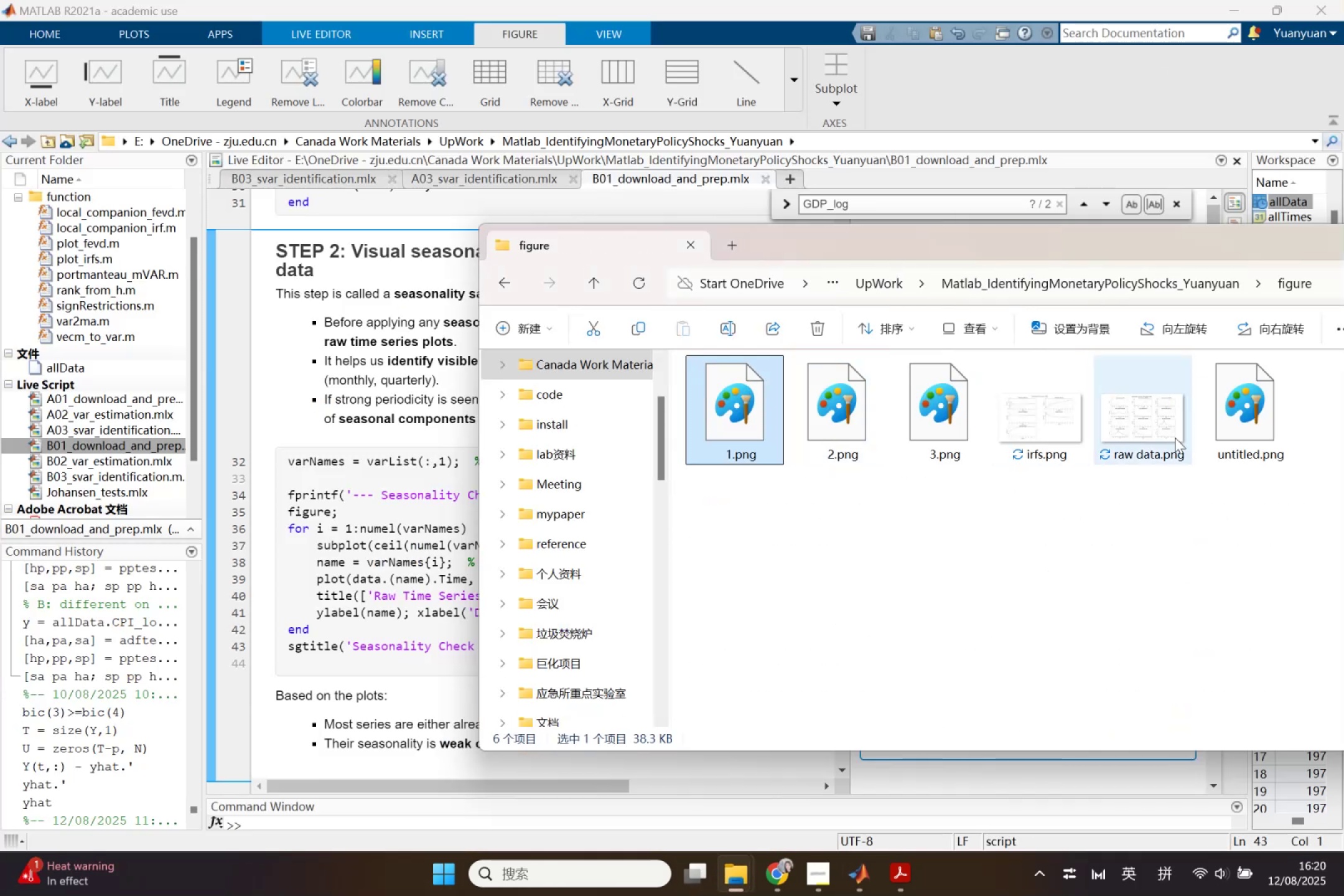 
left_click([1177, 437])
 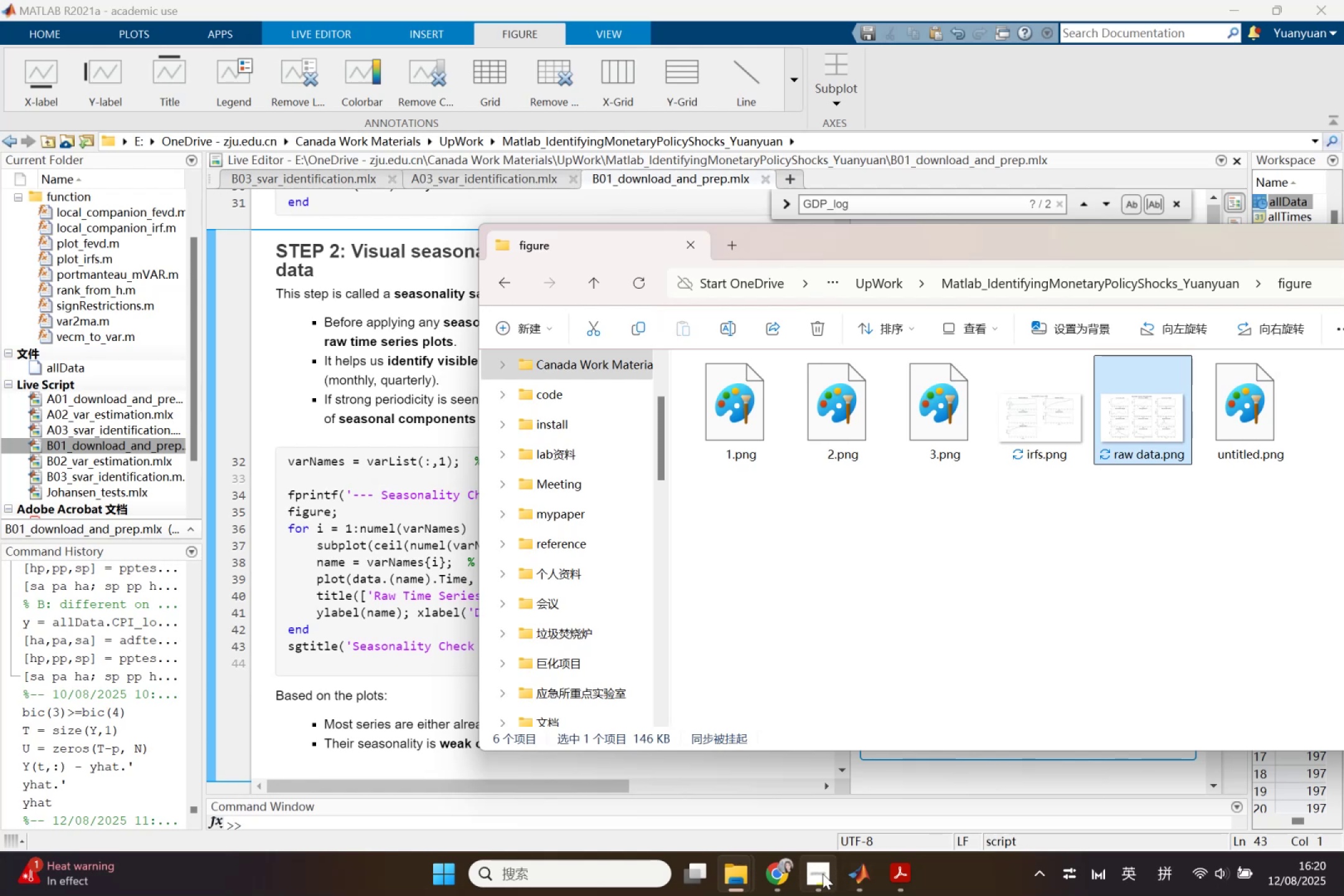 
left_click([763, 870])
 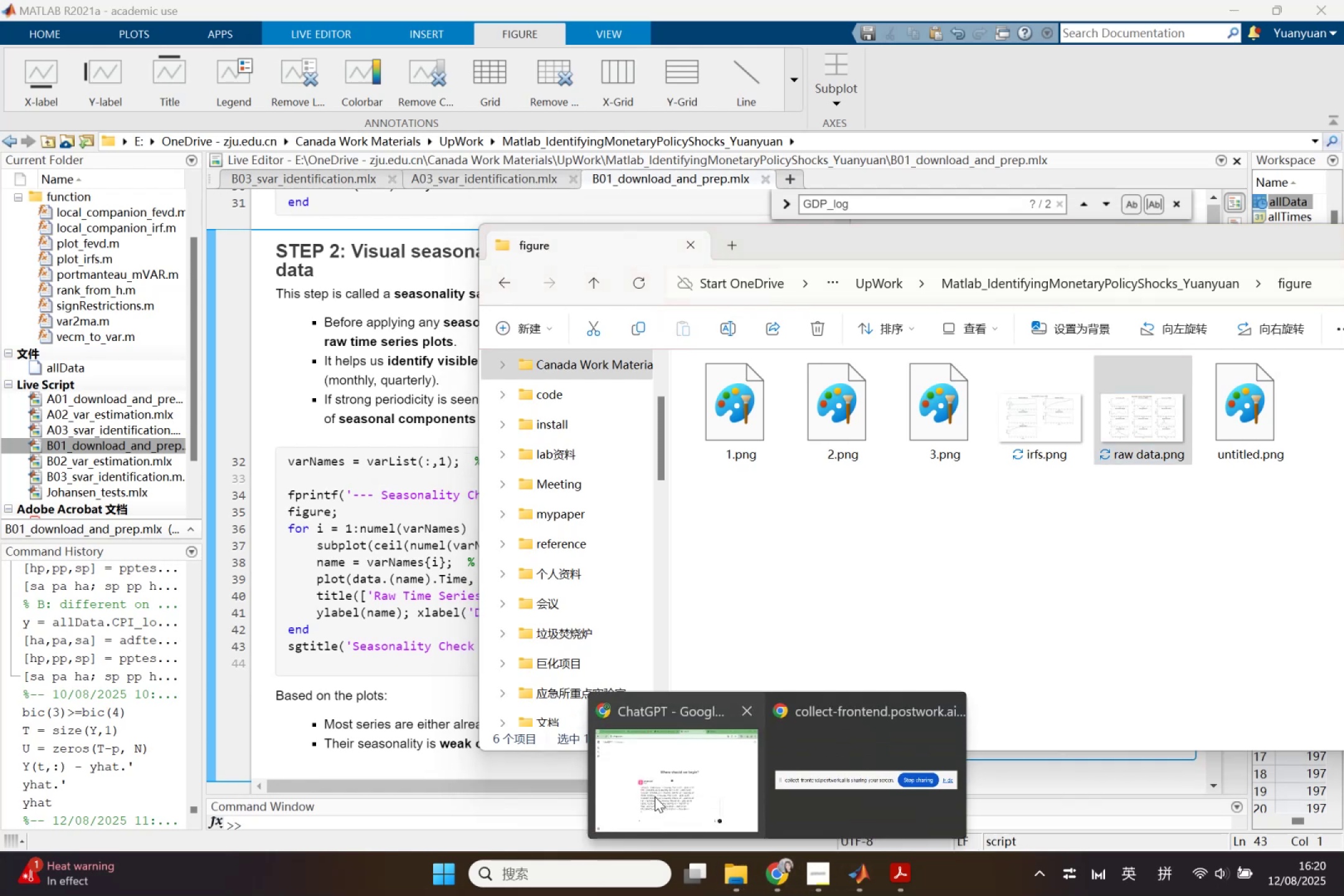 
left_click([654, 788])
 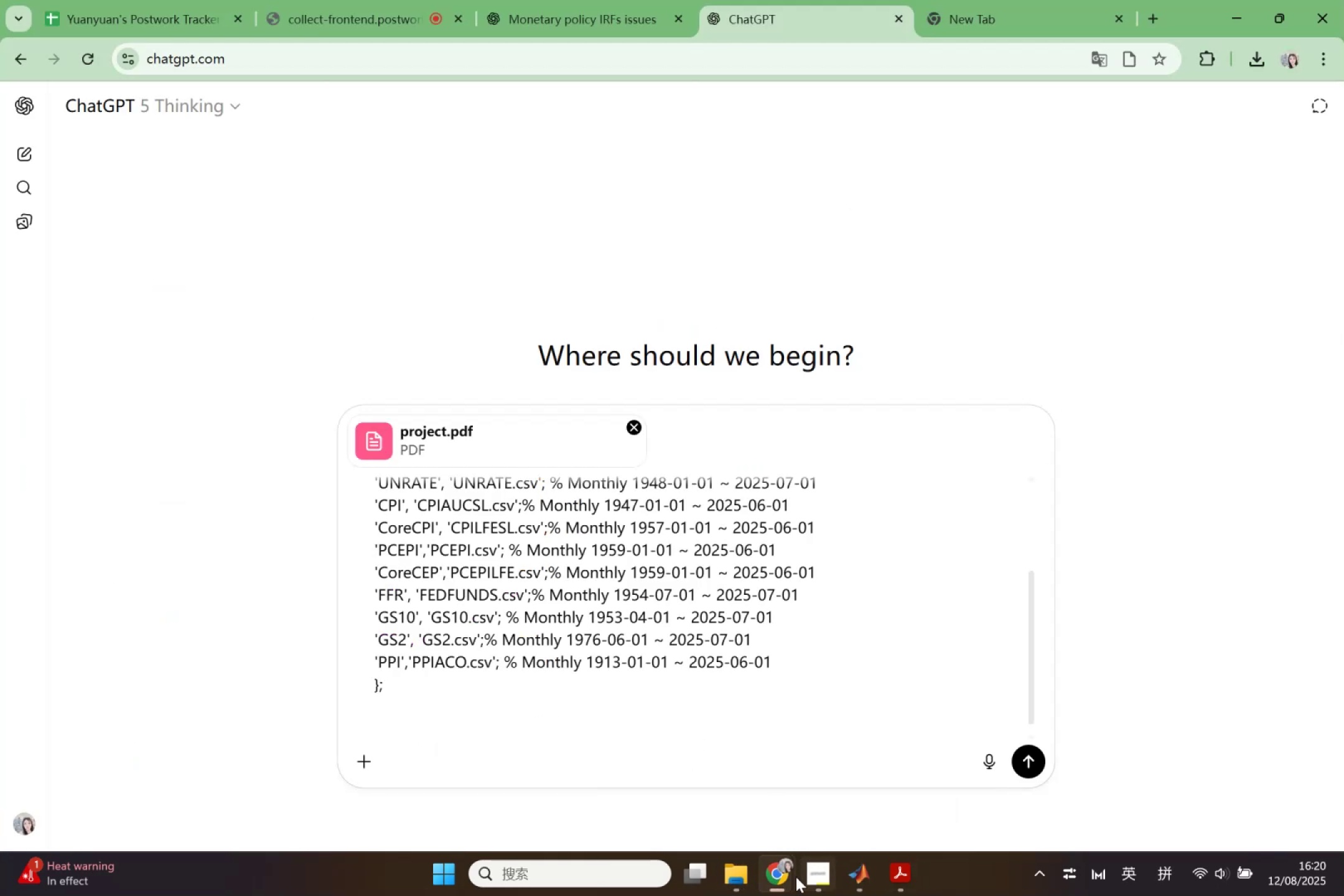 
left_click([784, 874])
 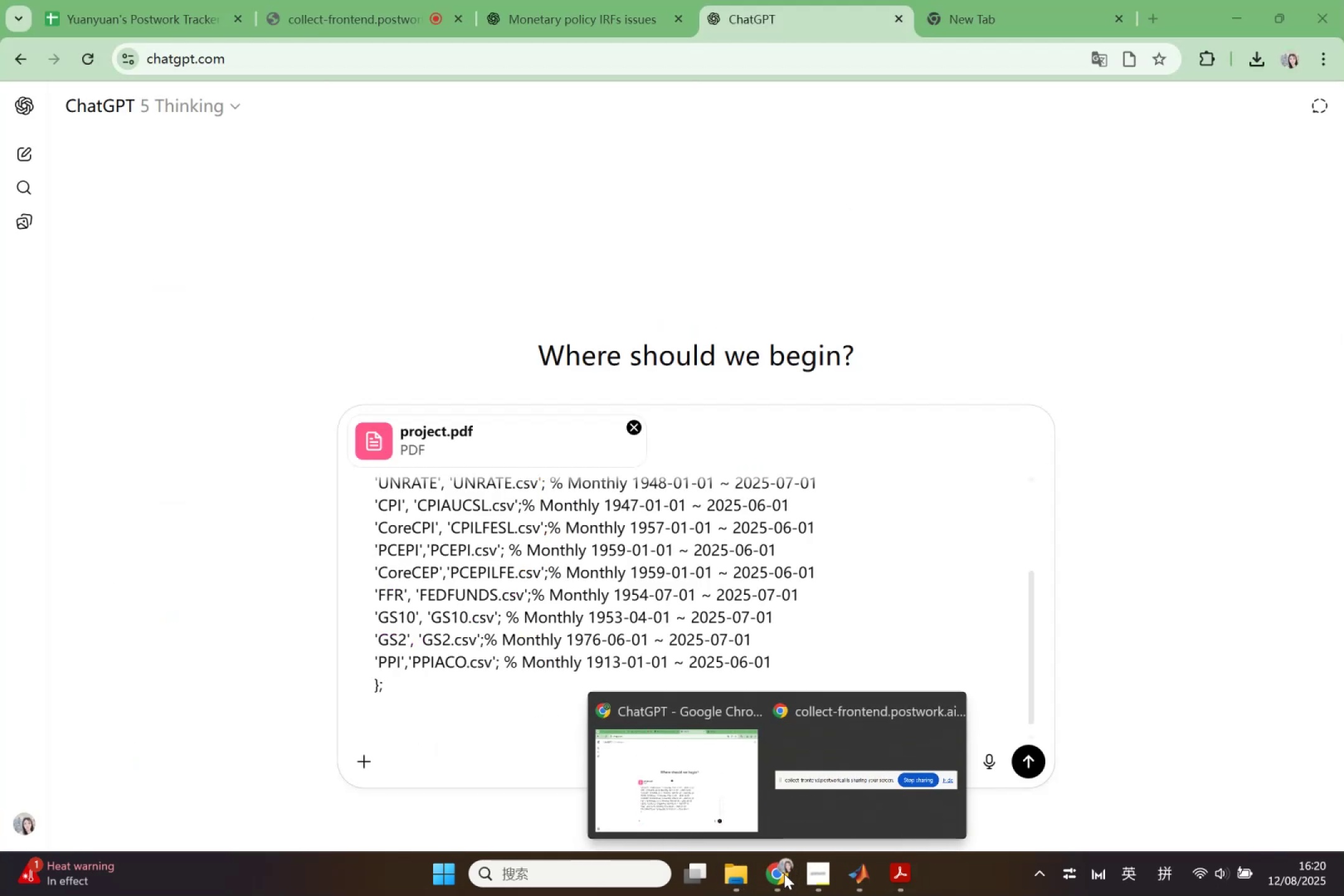 
left_click([784, 874])
 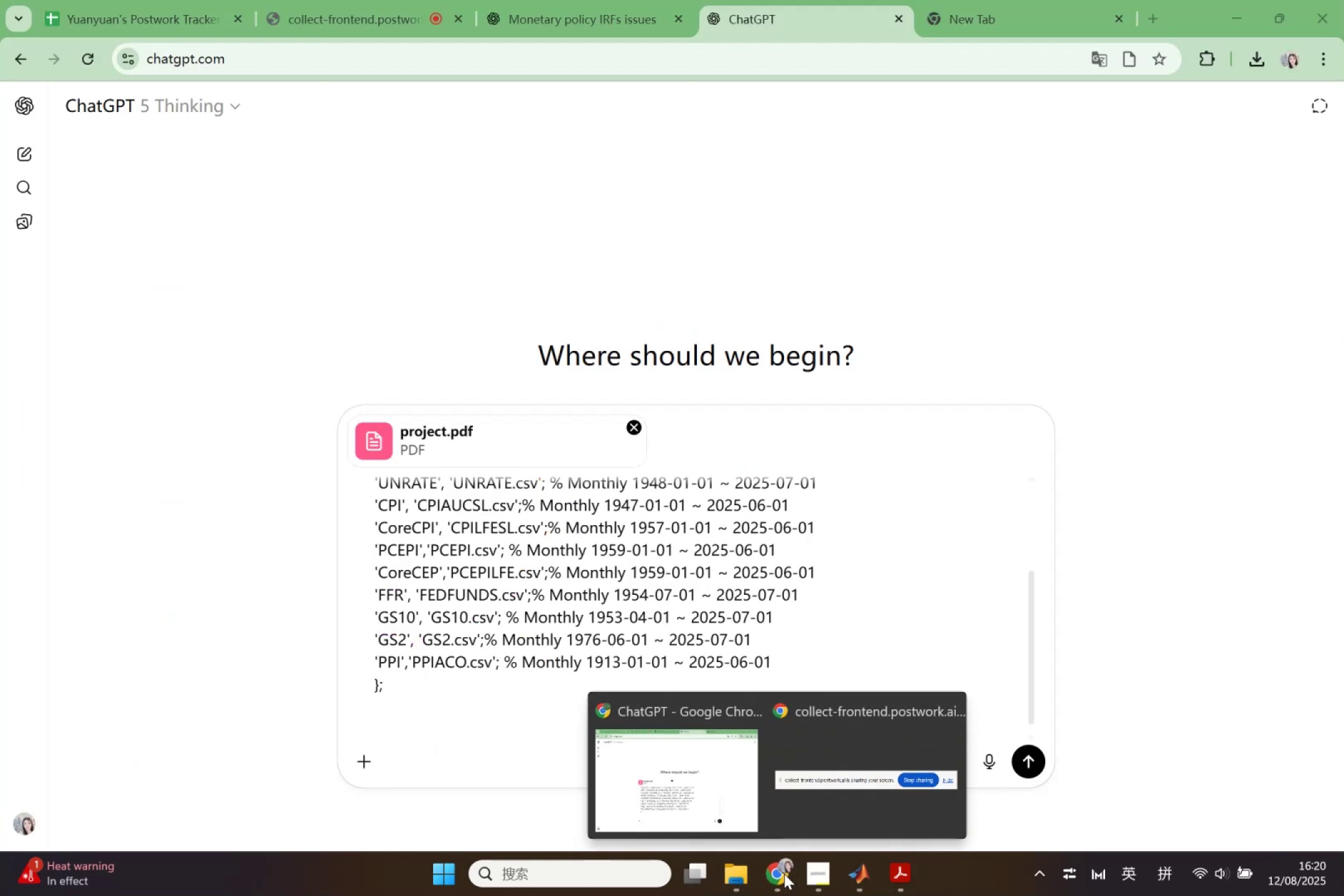 
left_click([784, 874])
 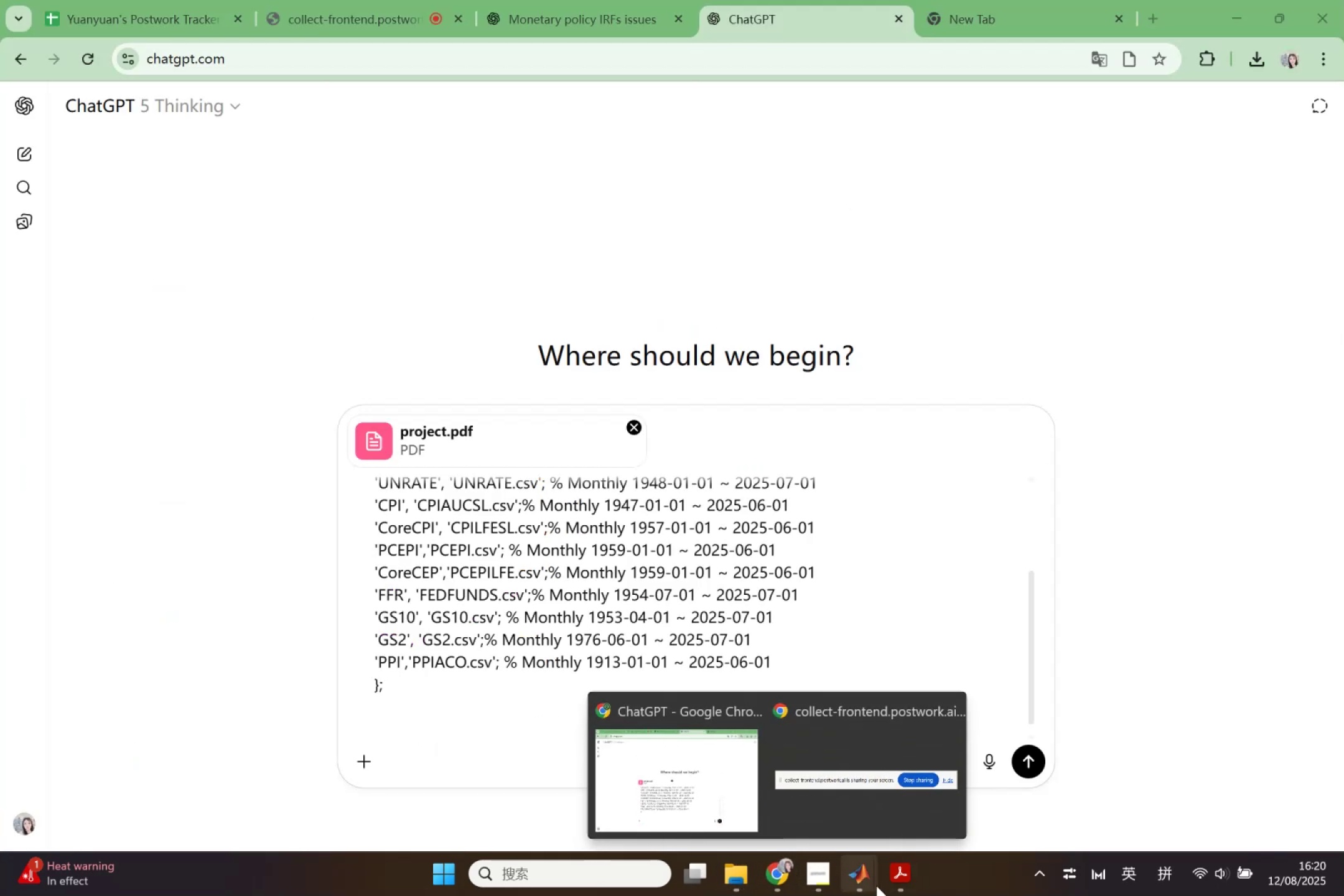 
left_click([876, 885])
 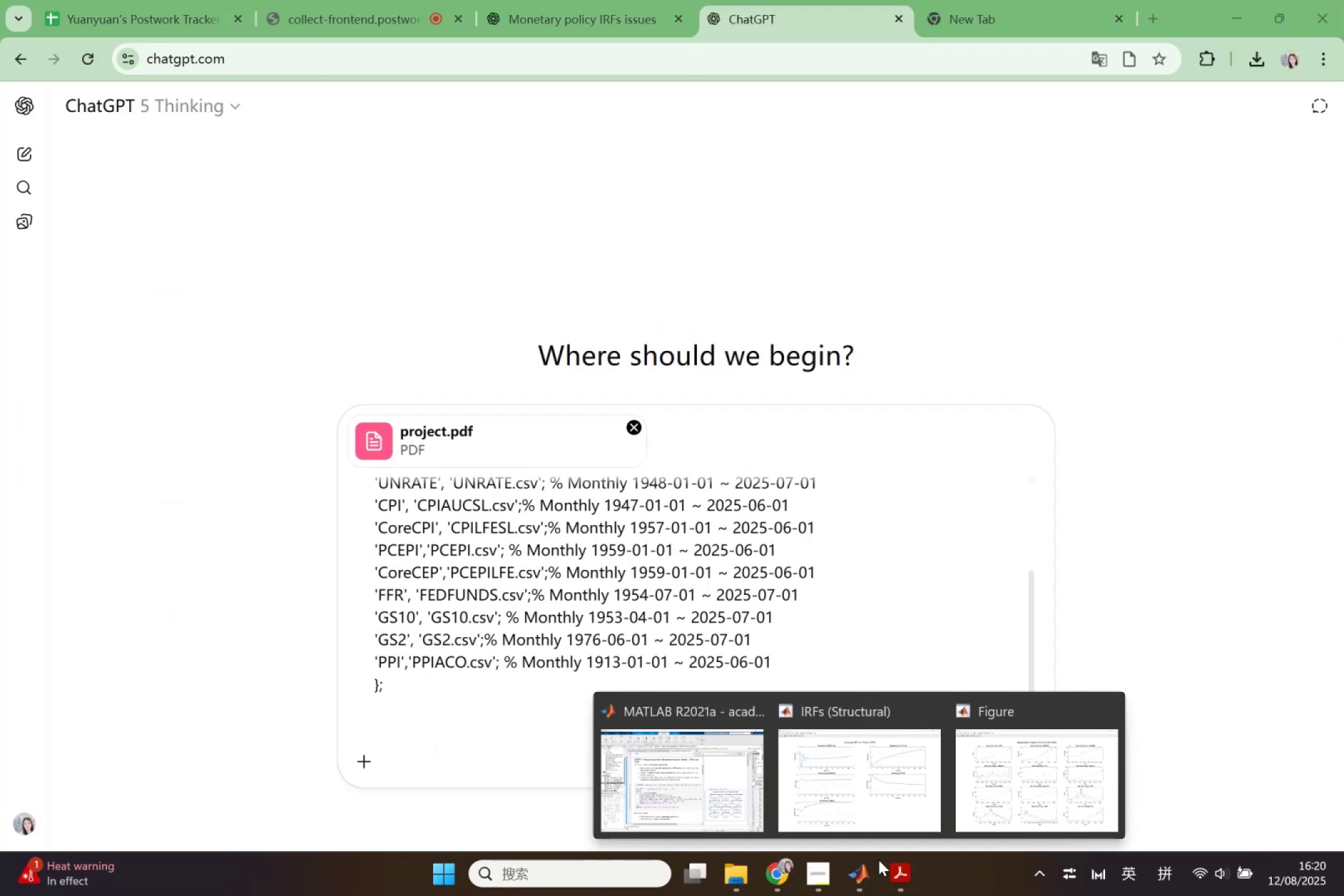 
left_click_drag(start_coordinate=[1005, 825], to_coordinate=[775, 852])
 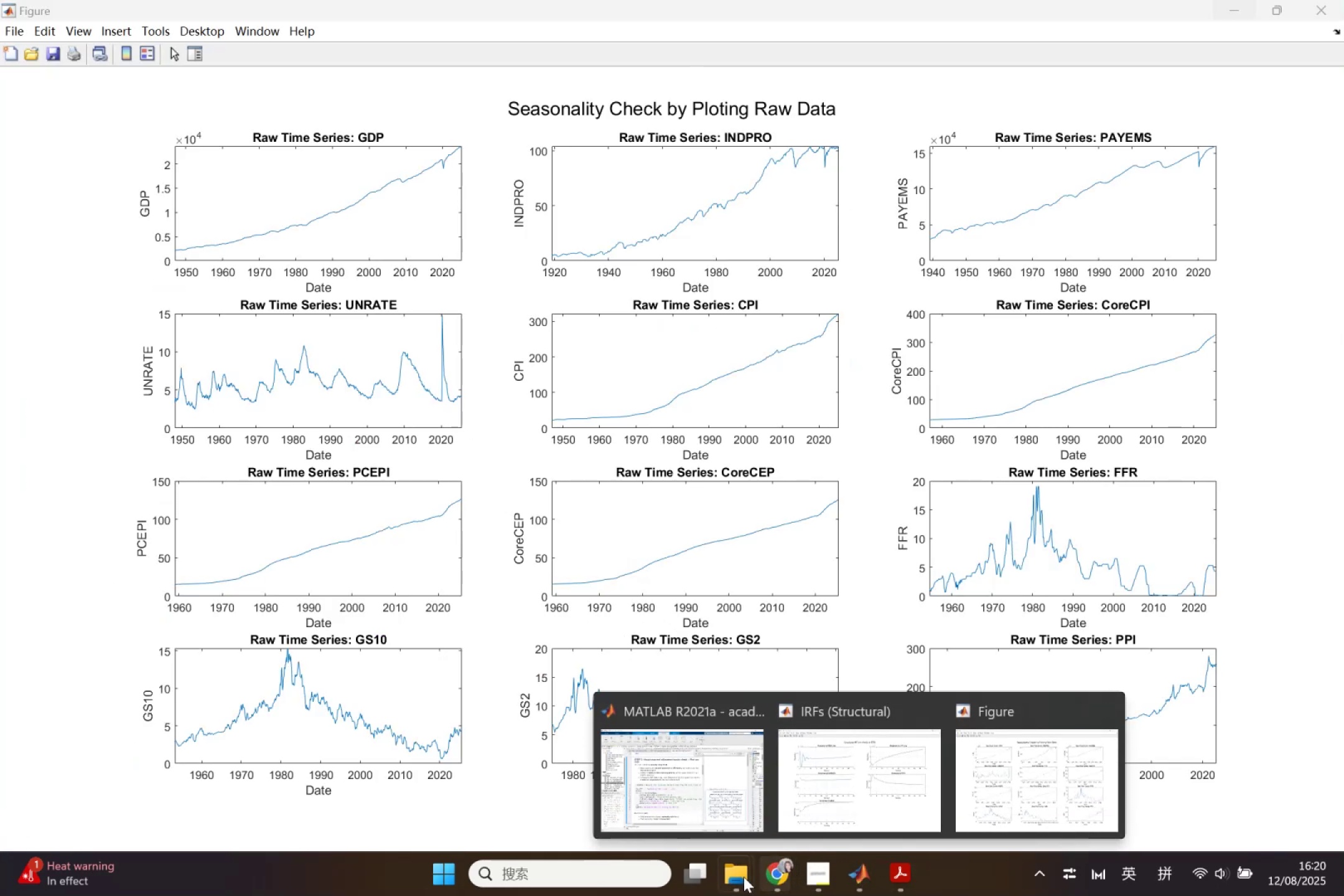 
left_click([744, 877])
 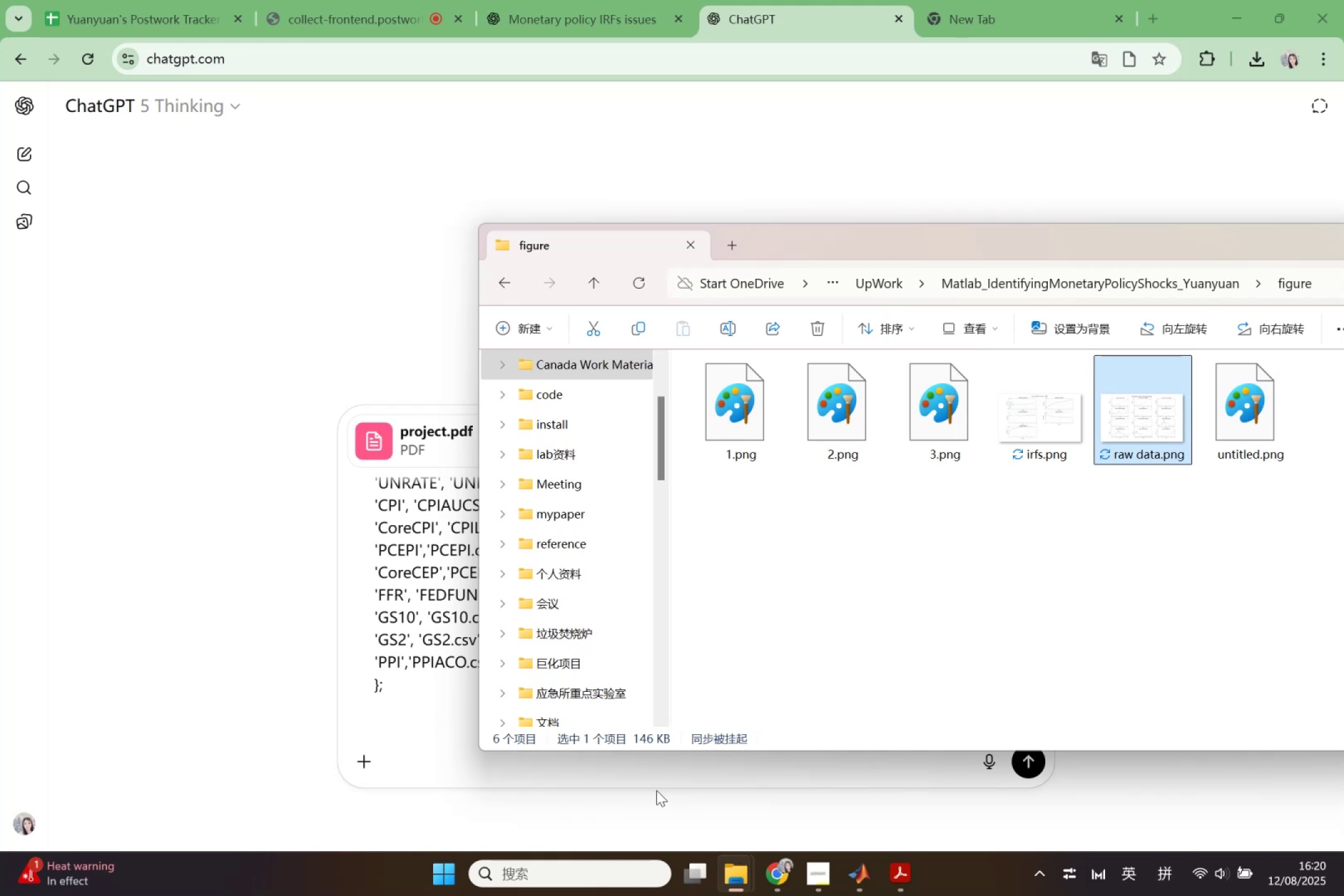 
left_click_drag(start_coordinate=[1150, 436], to_coordinate=[319, 661])
 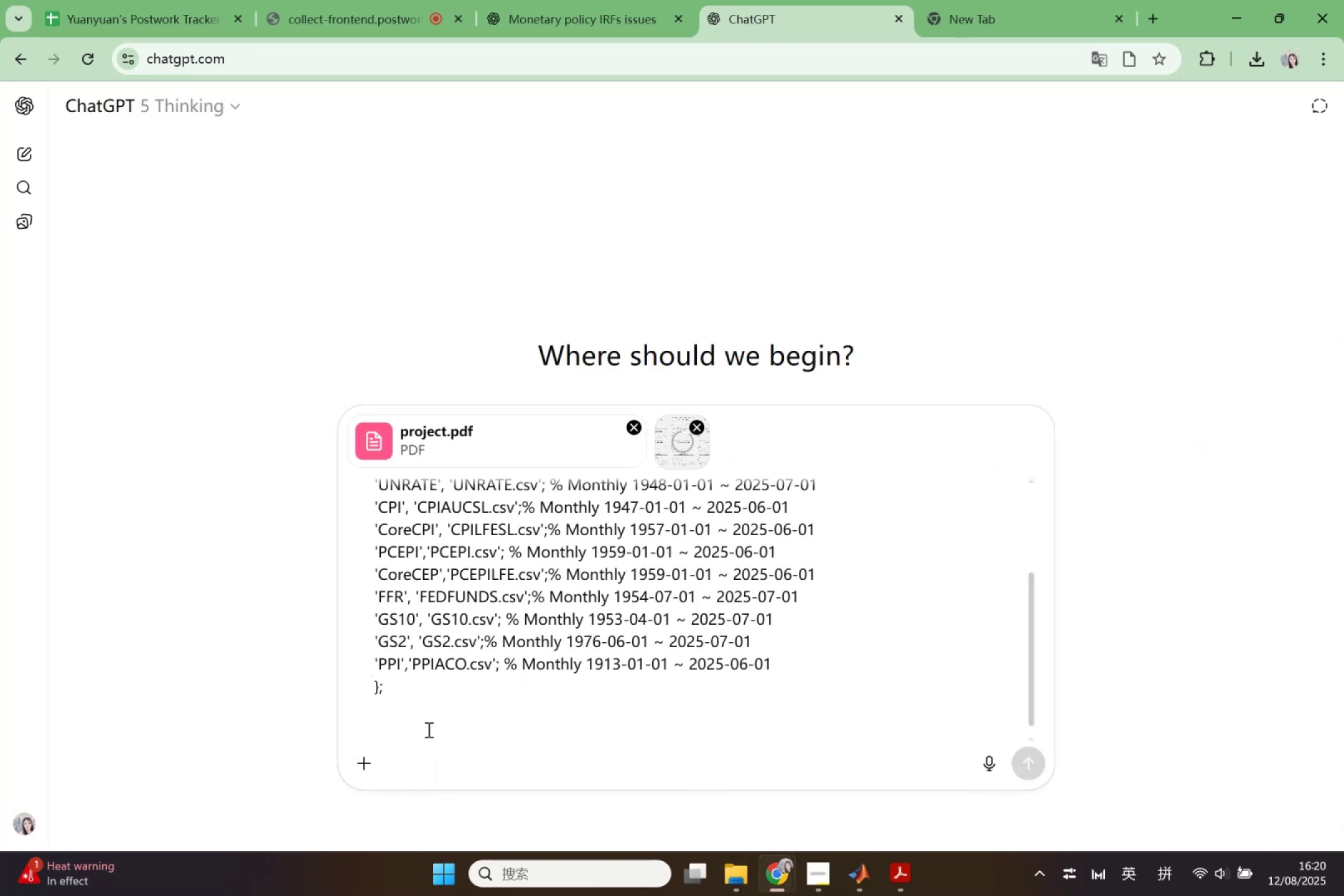 
type(and the raw dta)
key(Backspace)
key(Backspace)
type(aa)
key(Backspace)
type(ta in plots)
 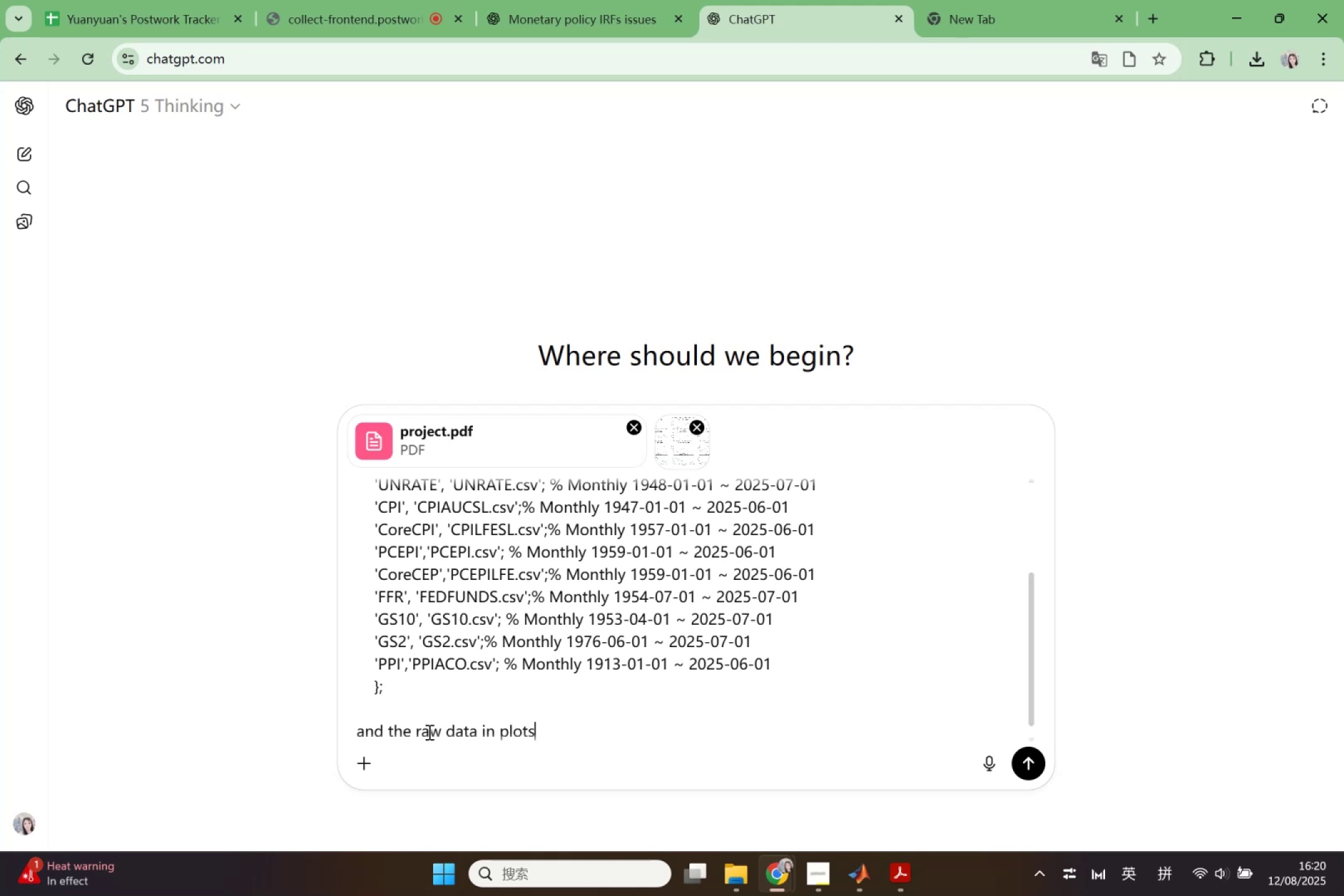 
key(Backspace)
key(Backspace)
key(Backspace)
key(Backspace)
key(Backspace)
type(picture)
 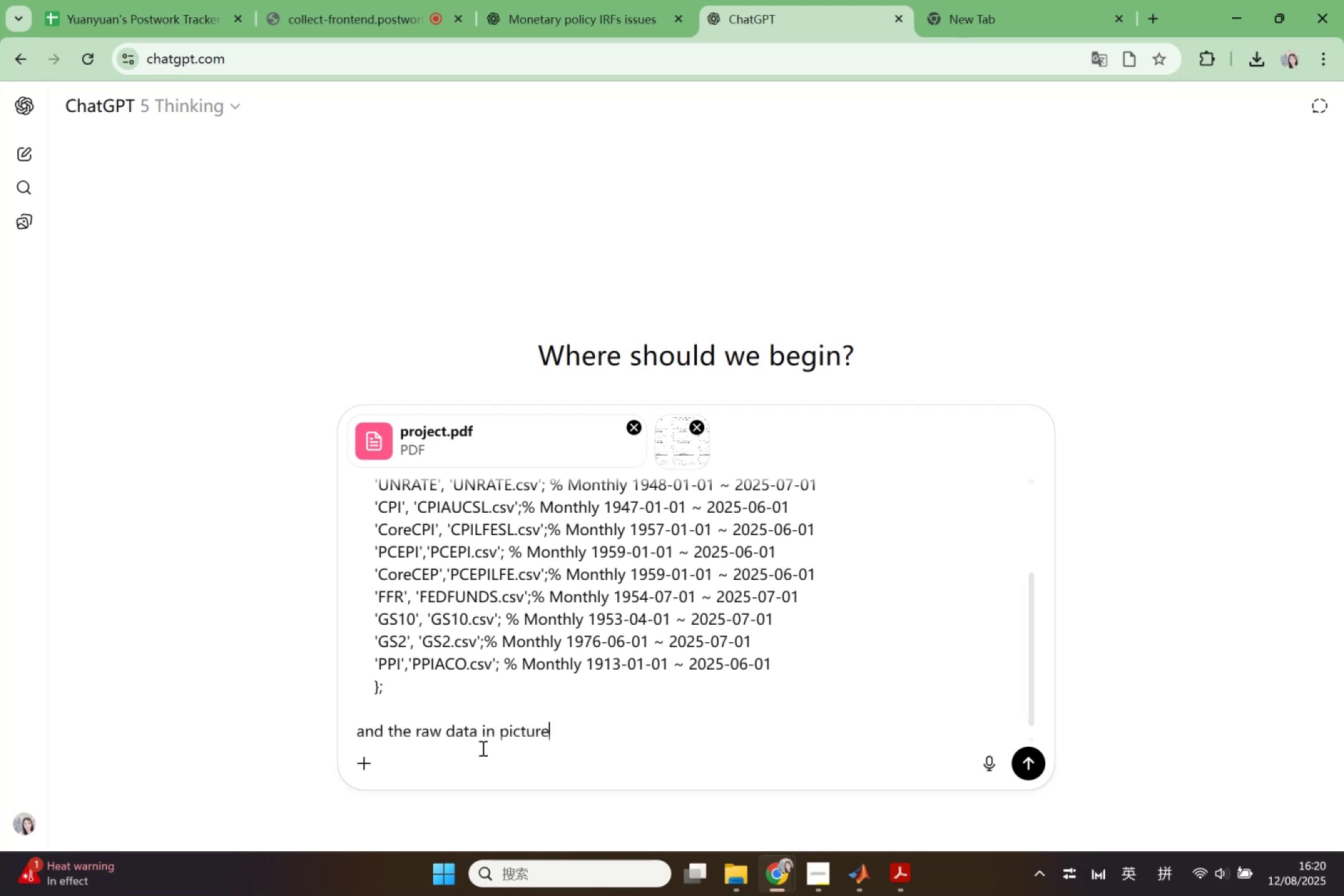 
key(Shift+Enter)
 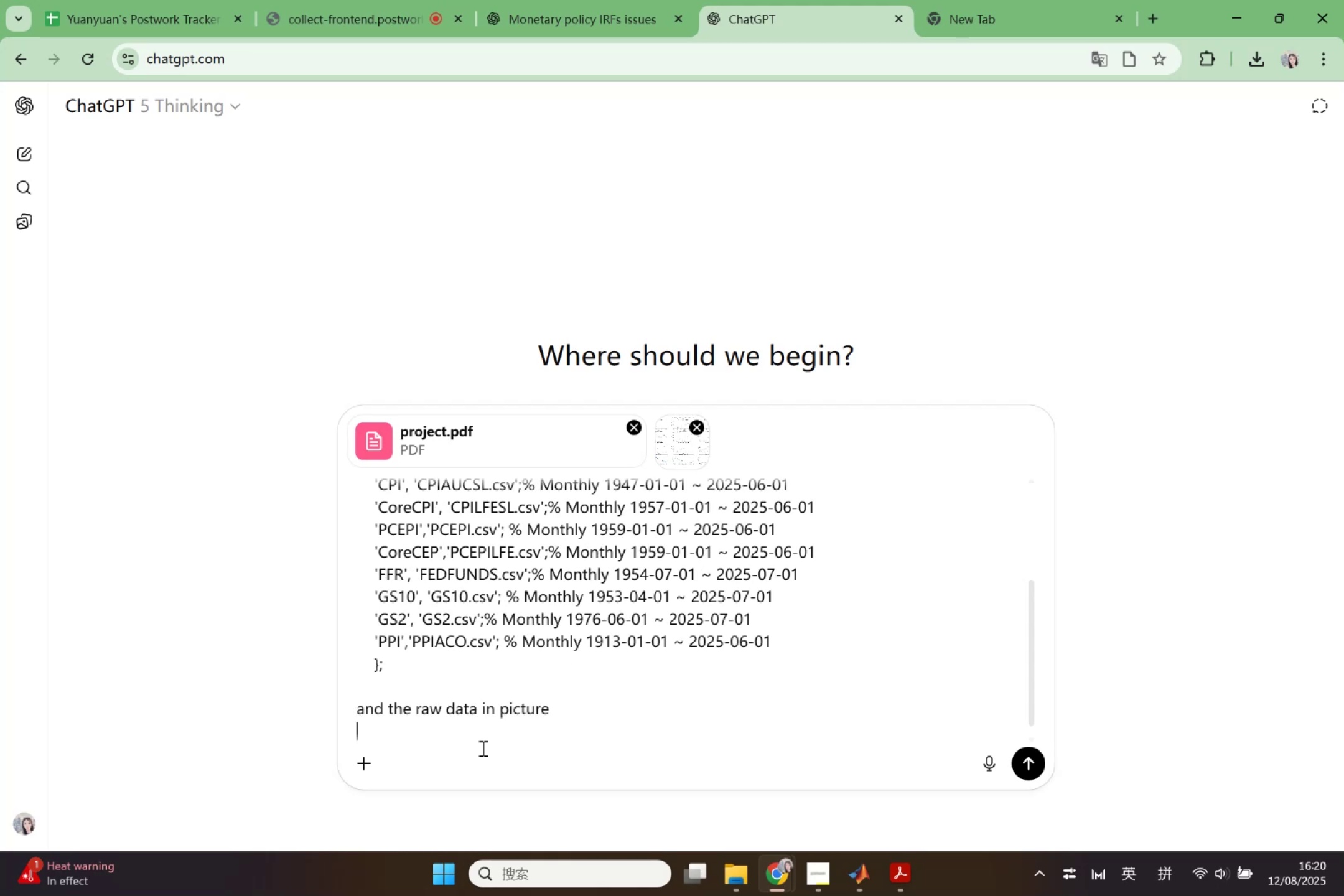 
key(Shift+Enter)
 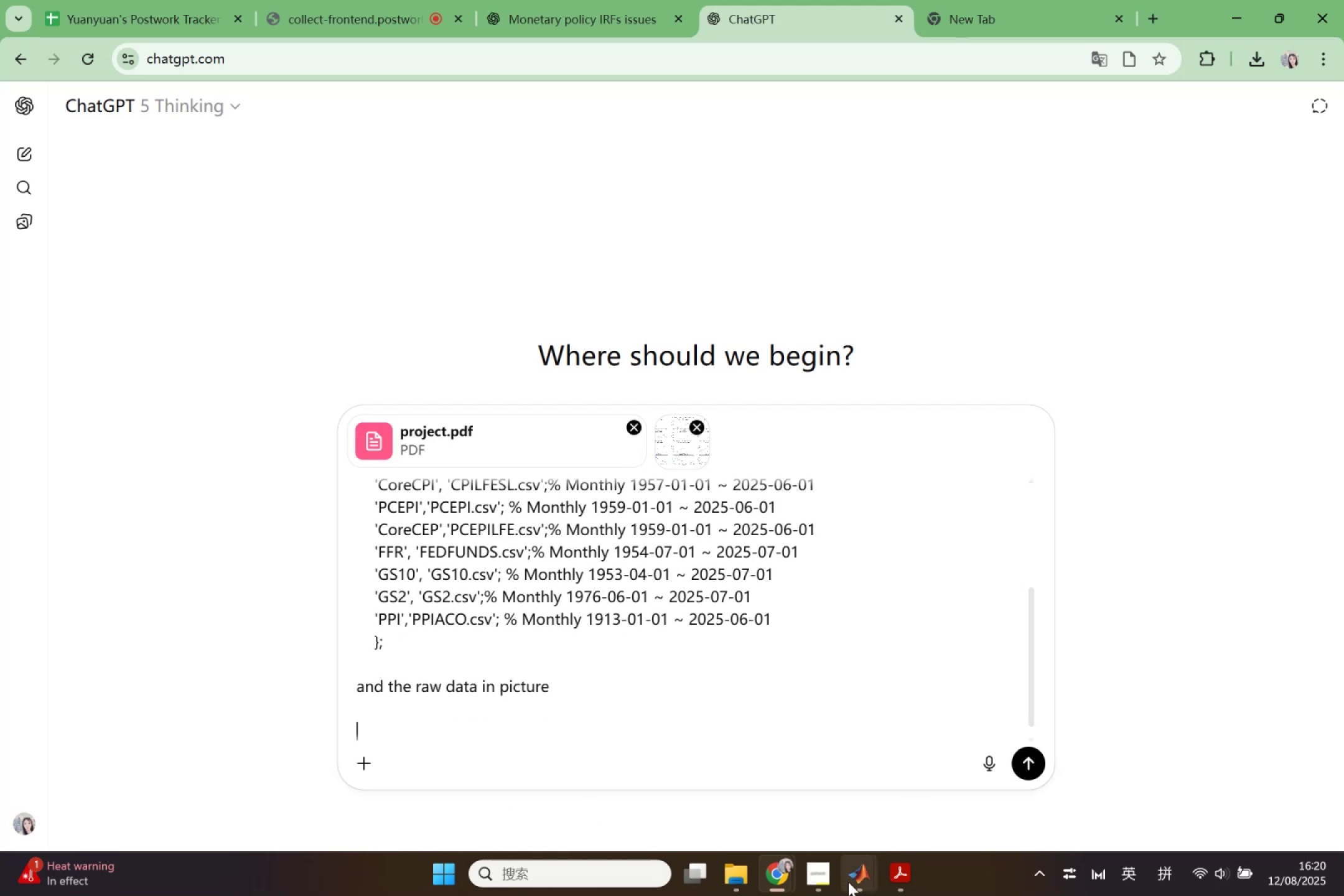 
left_click_drag(start_coordinate=[784, 775], to_coordinate=[755, 775])
 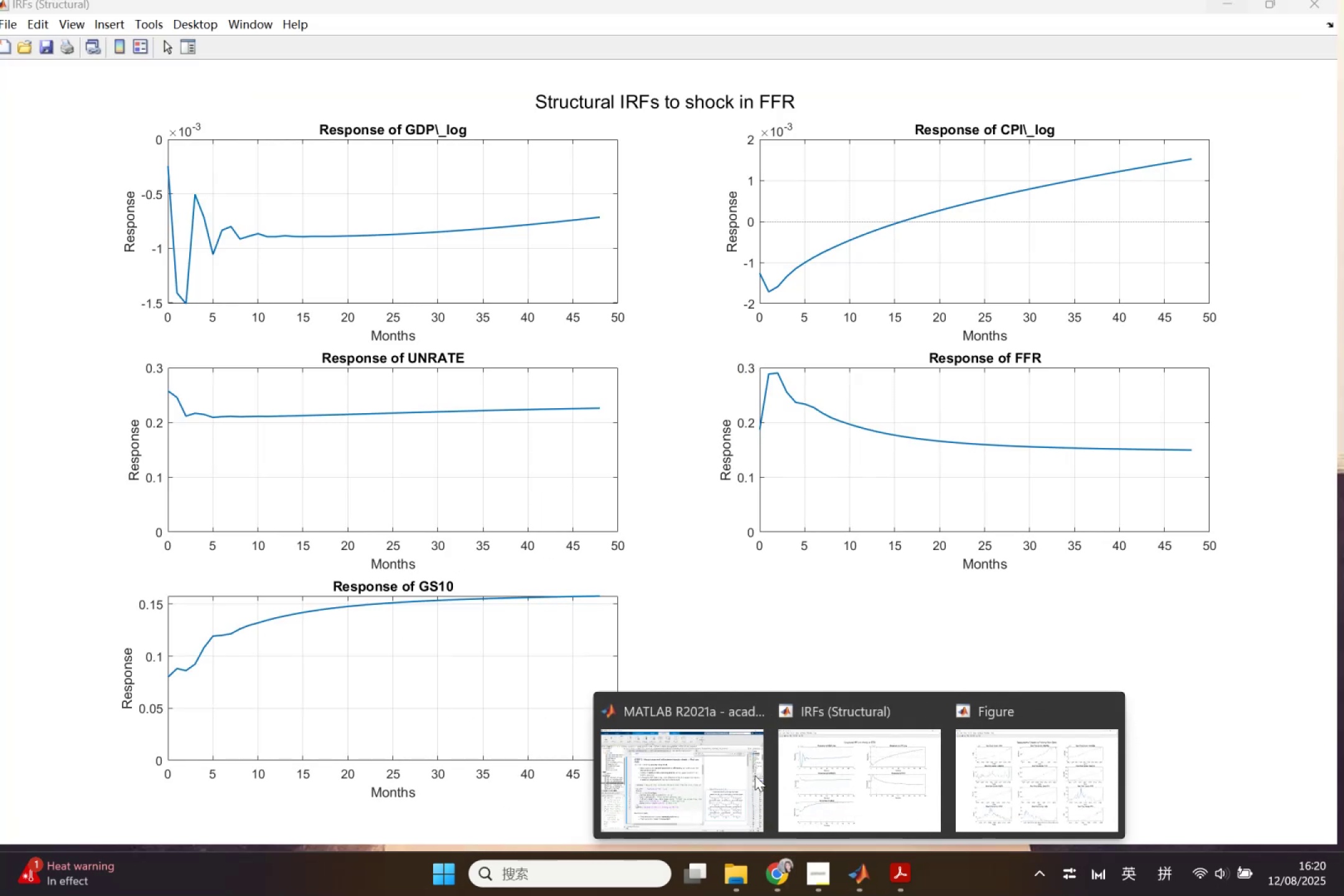 
left_click([727, 783])
 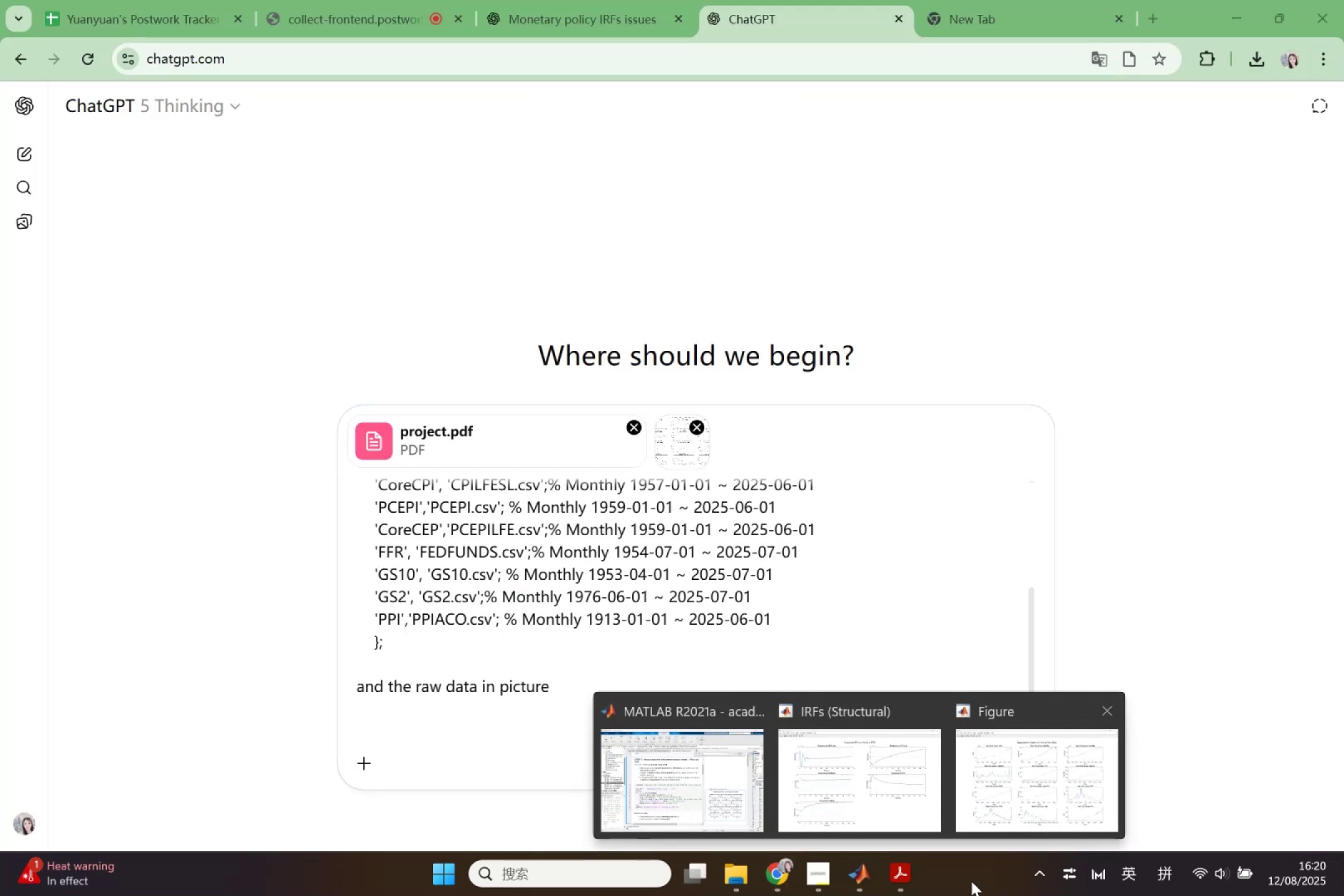 
left_click([870, 875])
 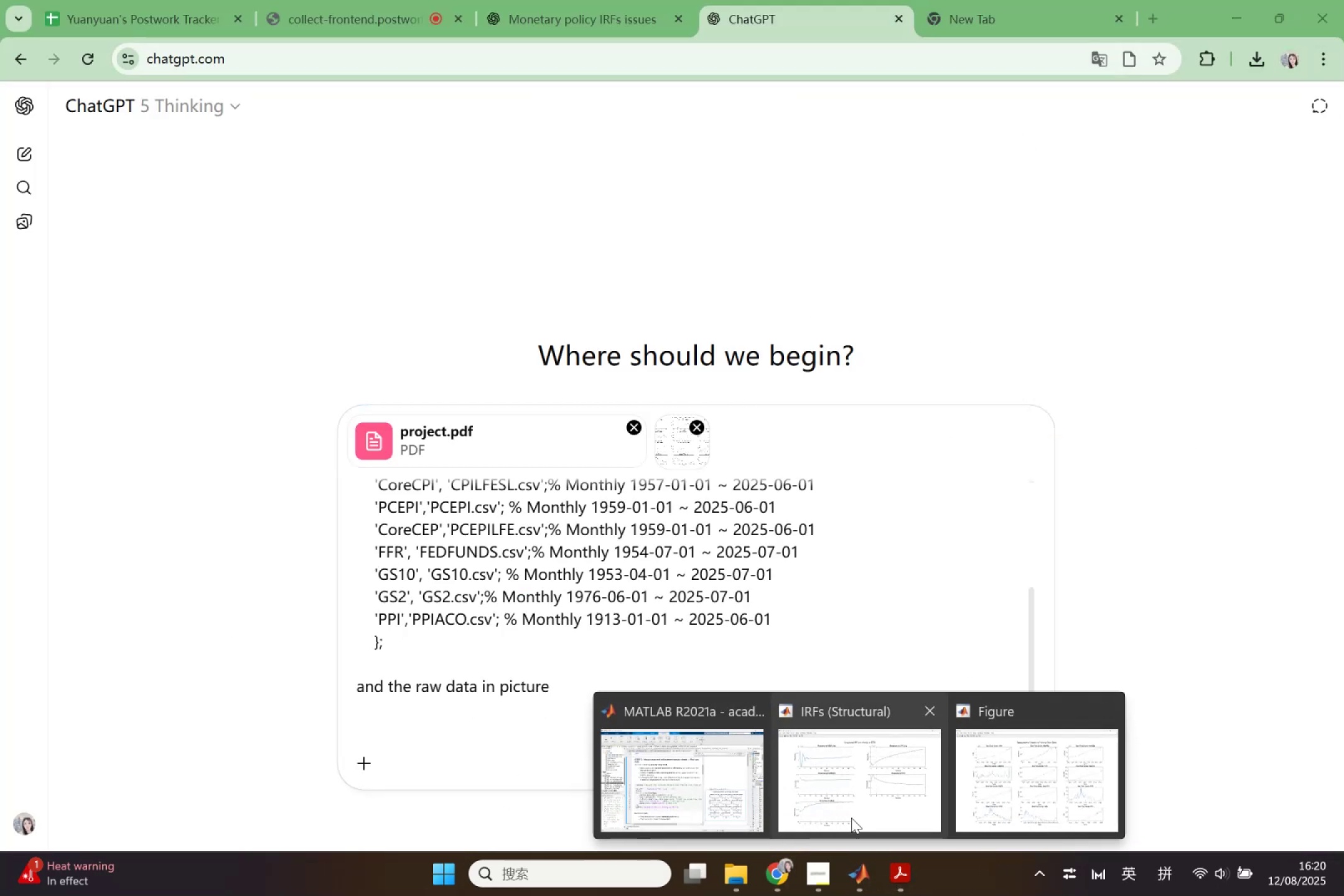 
left_click([860, 870])
 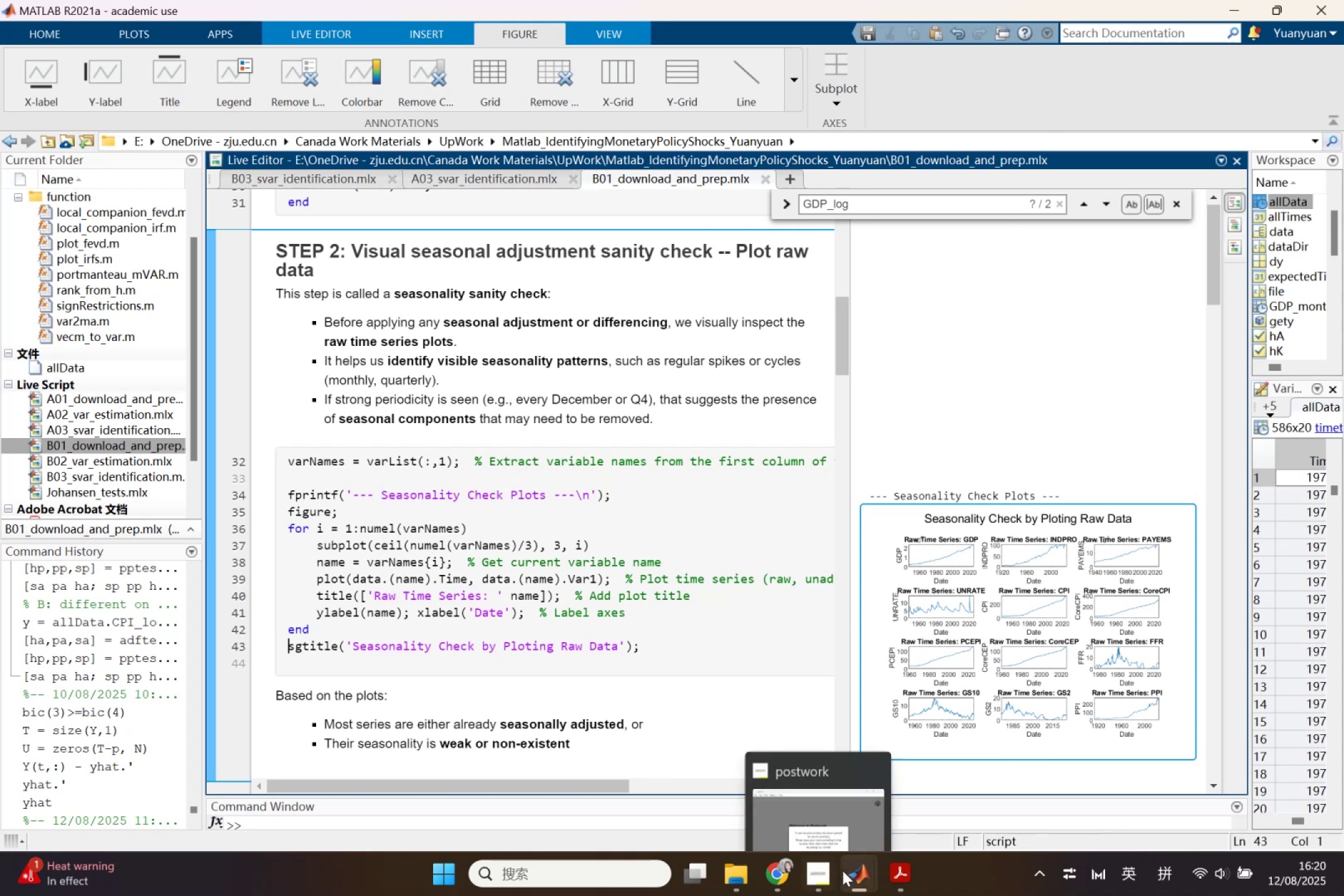 
left_click([930, 711])
 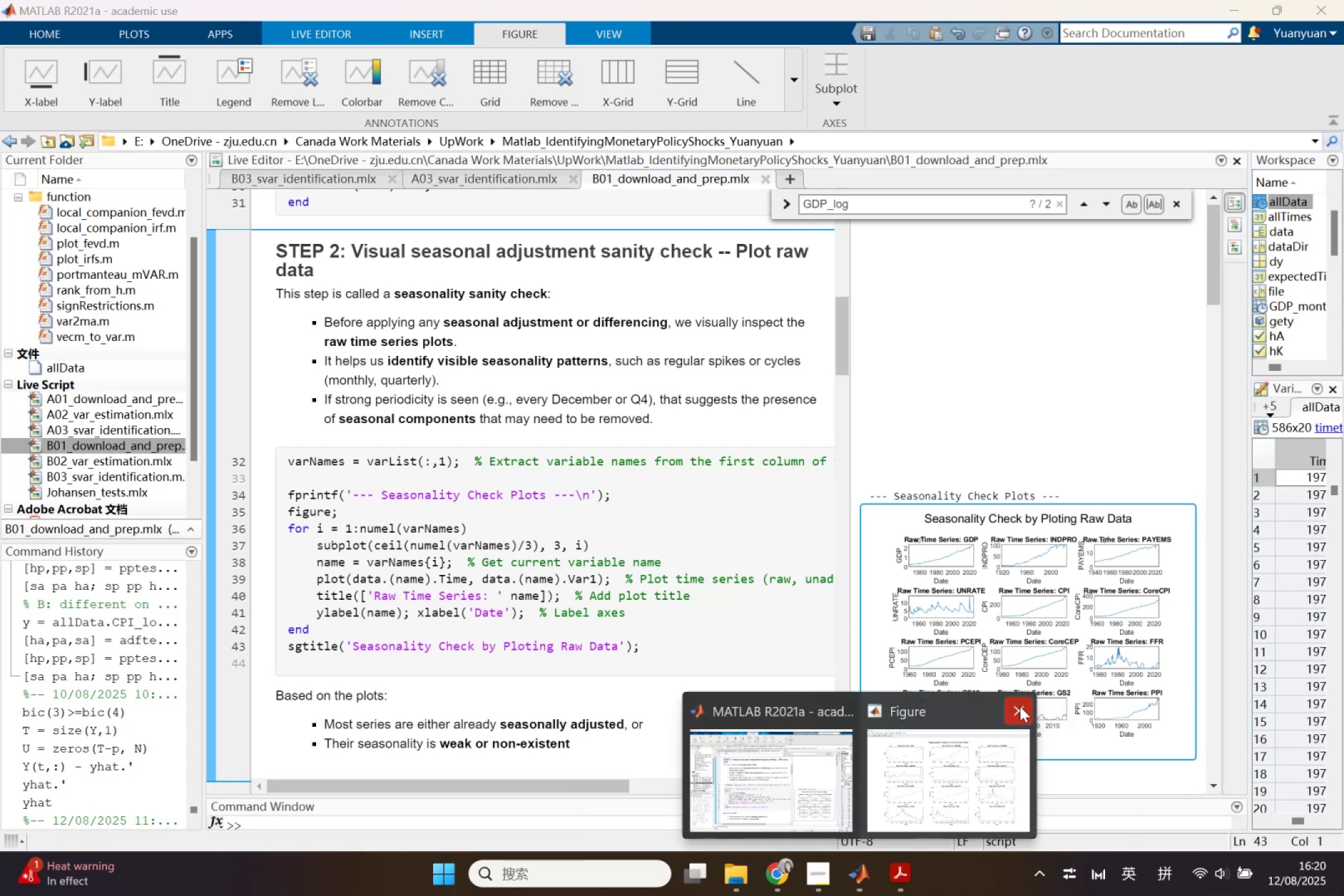 
scroll: coordinate [628, 606], scroll_direction: down, amount: 3.0
 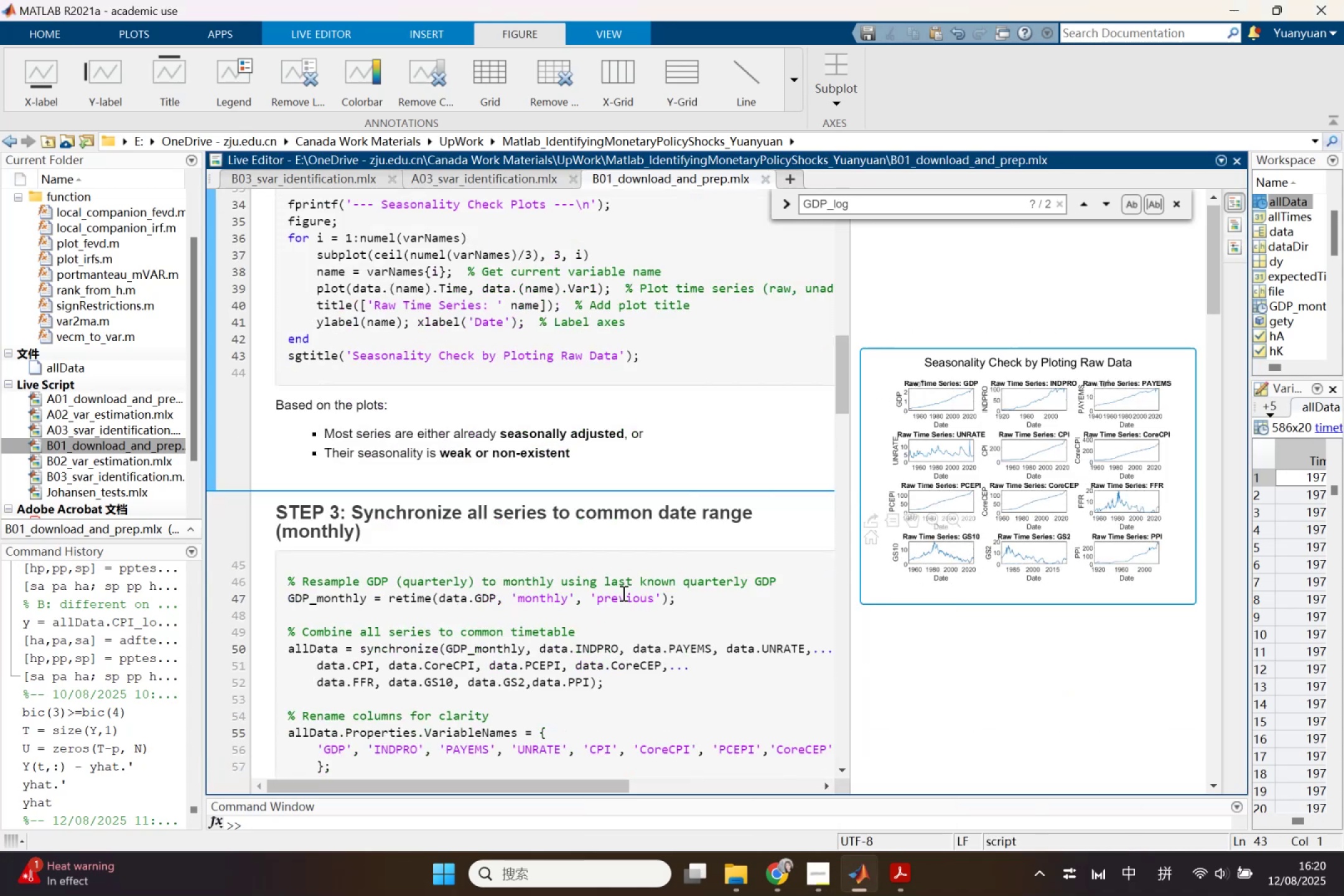 
left_click([620, 592])
 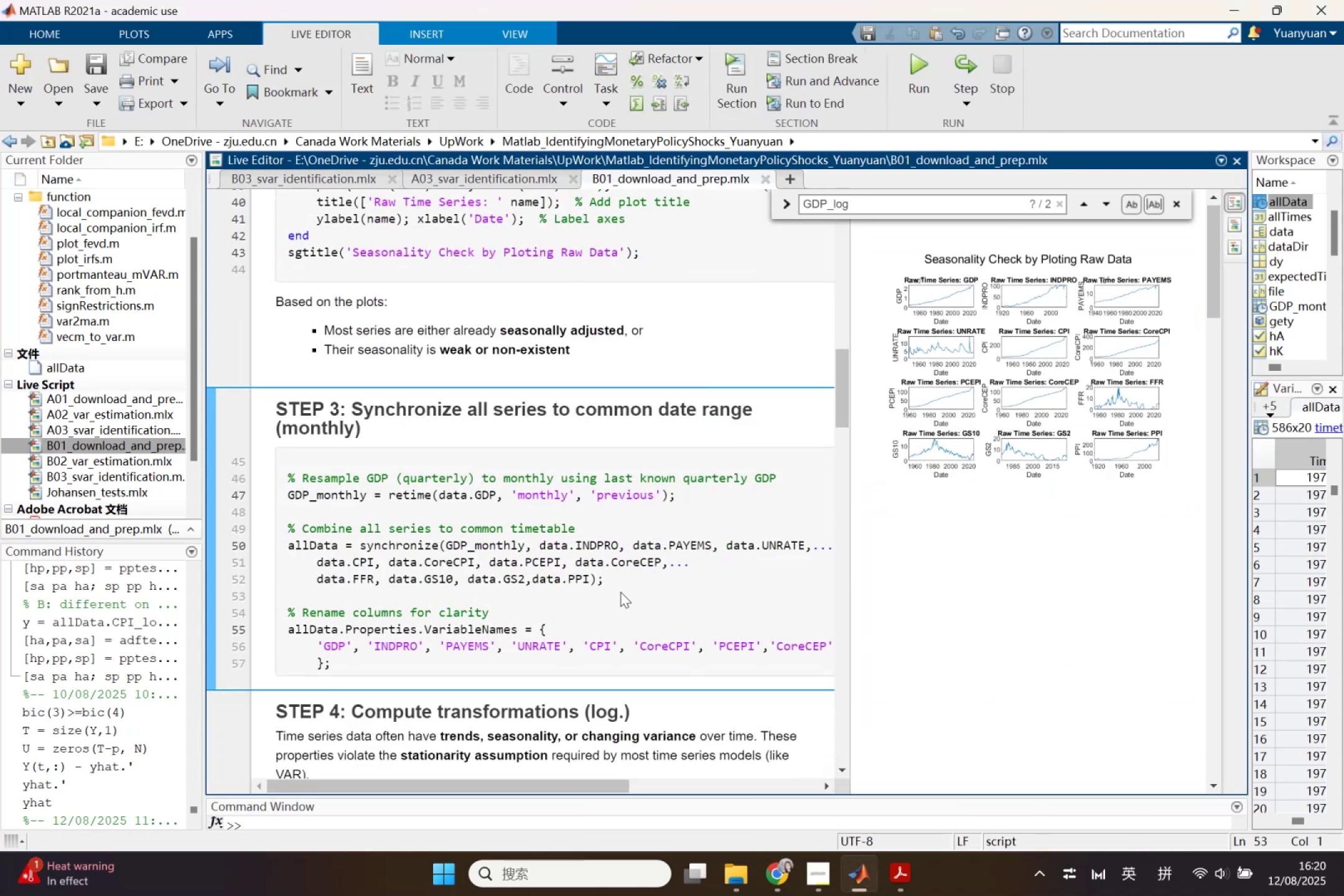 
scroll: coordinate [620, 592], scroll_direction: down, amount: 2.0
 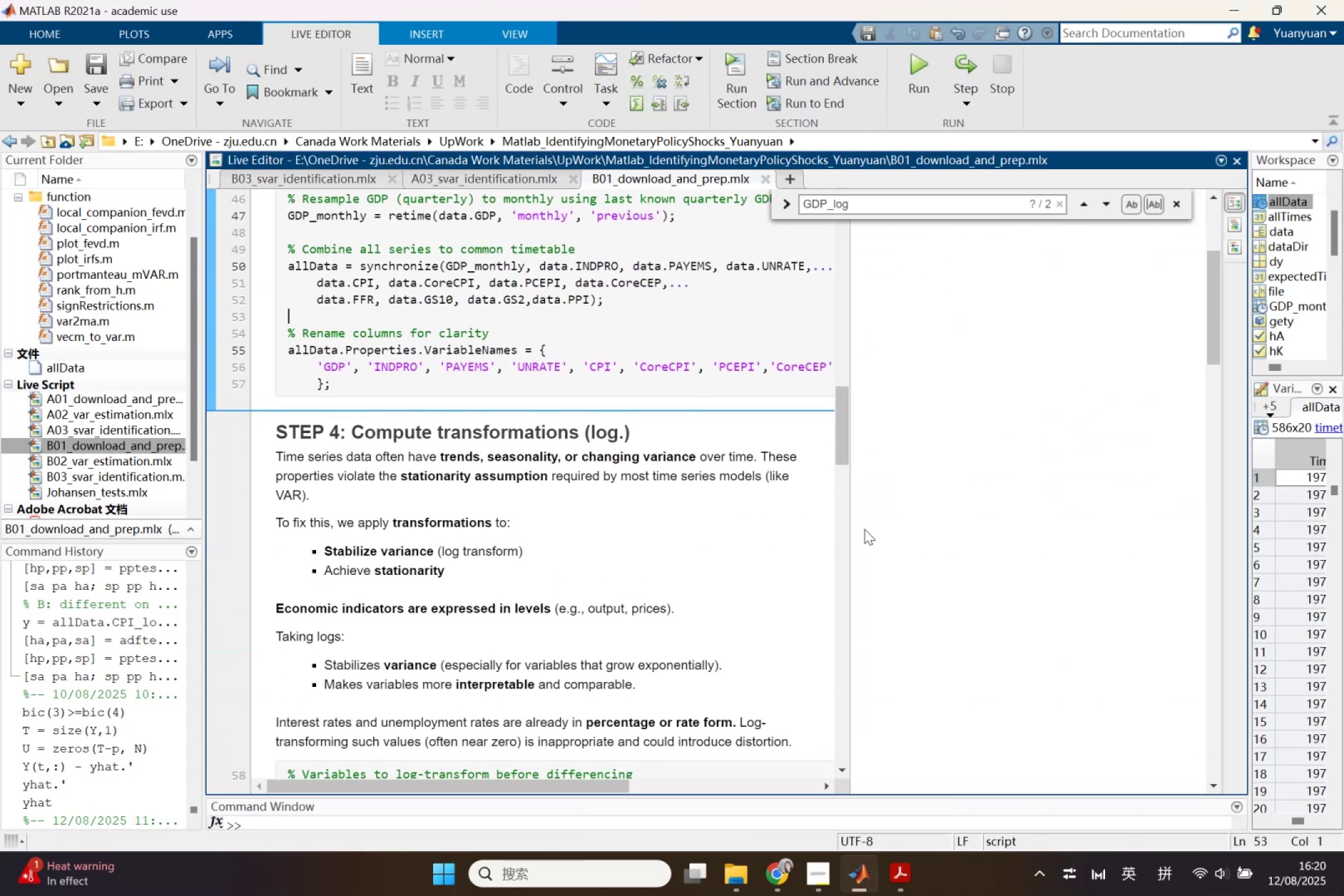 
left_click_drag(start_coordinate=[847, 534], to_coordinate=[1076, 563])
 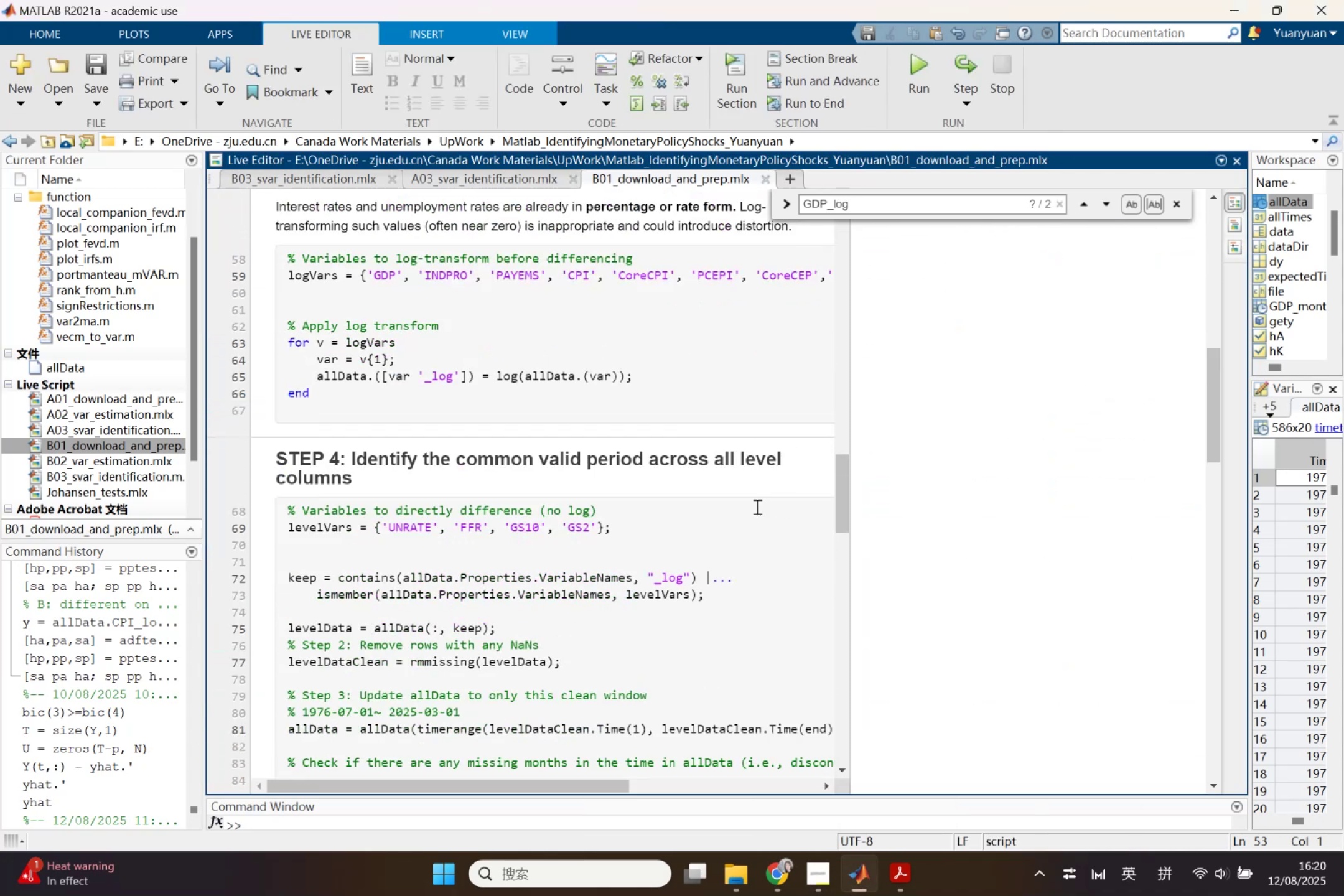 
scroll: coordinate [746, 513], scroll_direction: up, amount: 1.0
 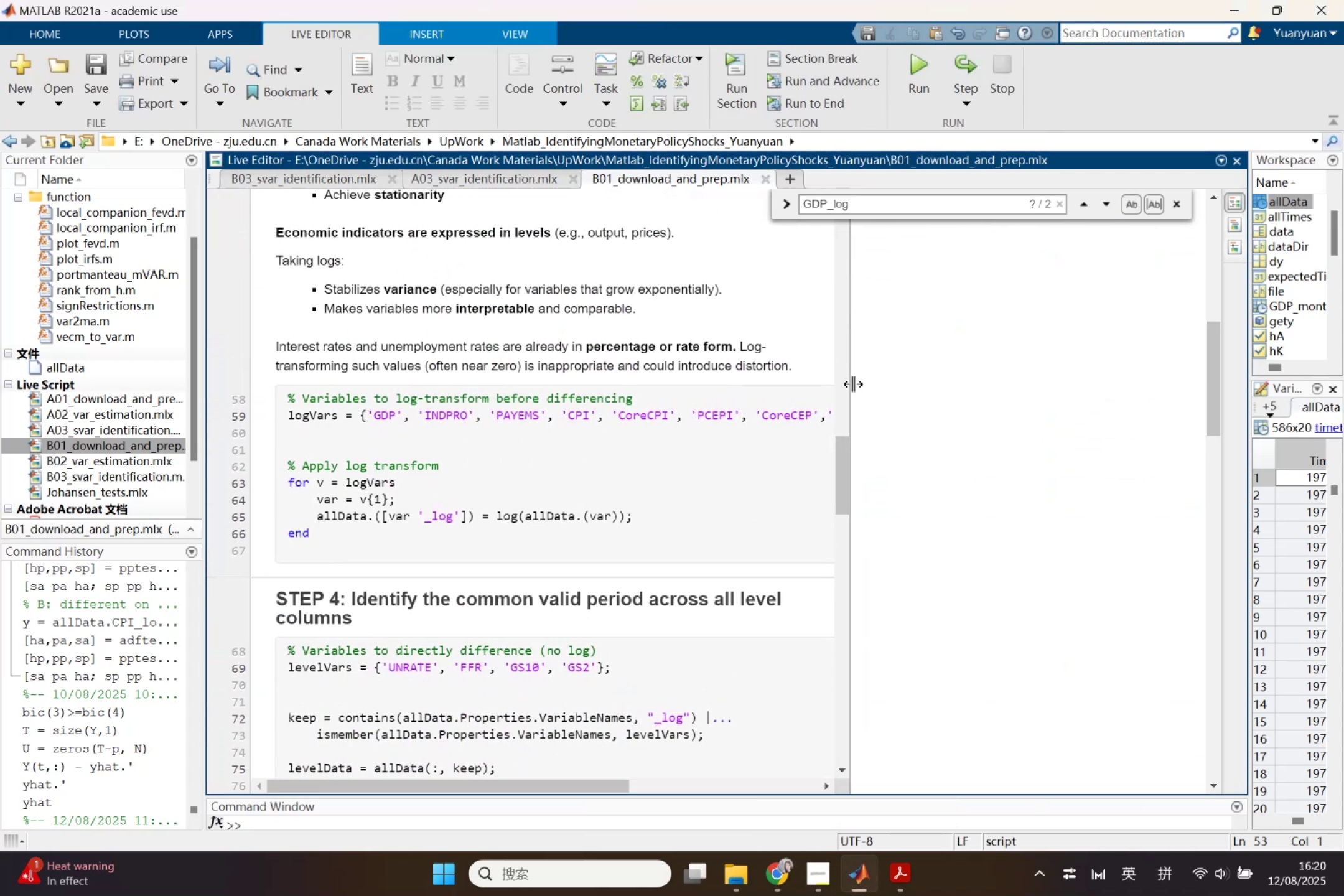 
left_click_drag(start_coordinate=[852, 384], to_coordinate=[1048, 411])
 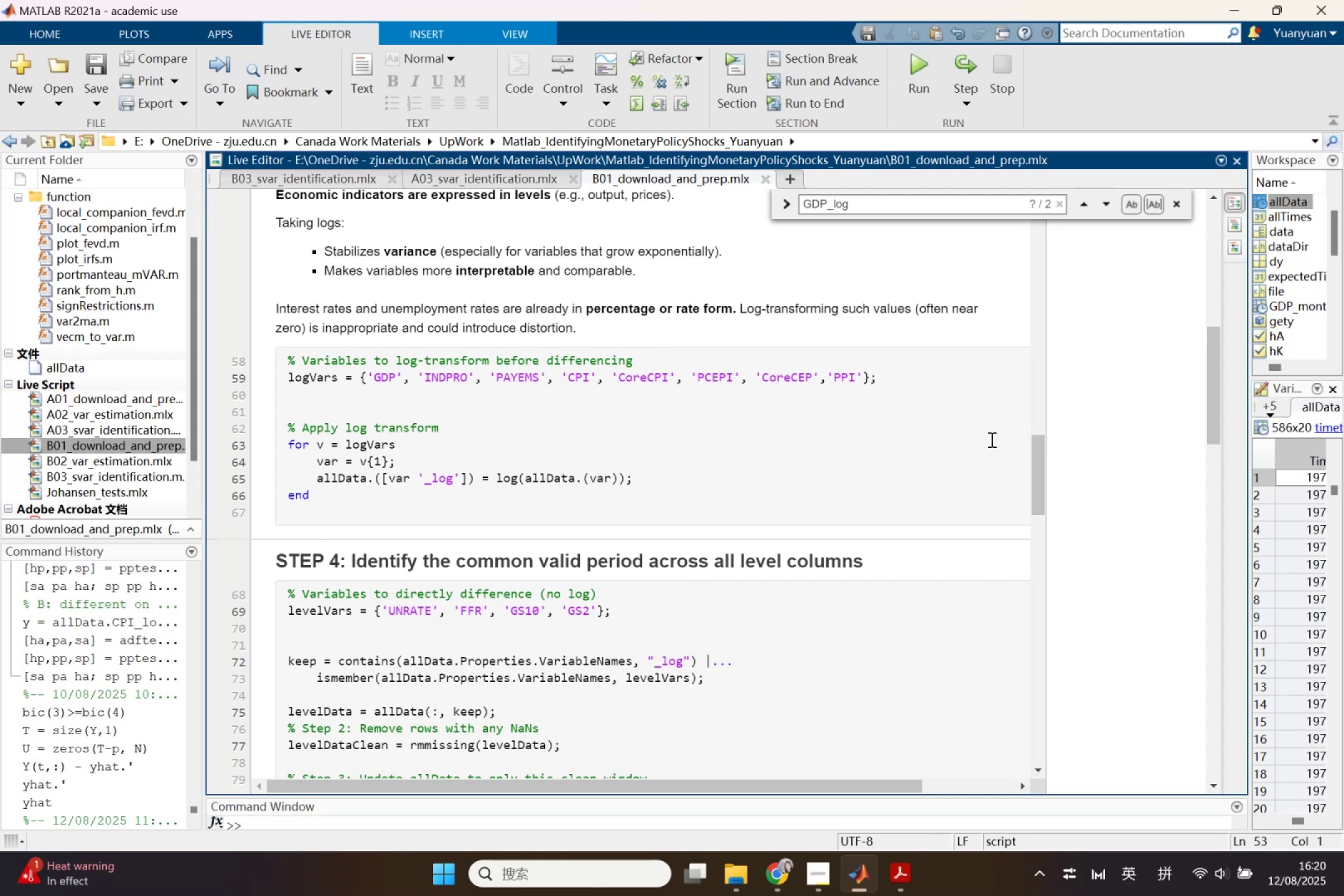 
scroll: coordinate [805, 547], scroll_direction: up, amount: 3.0
 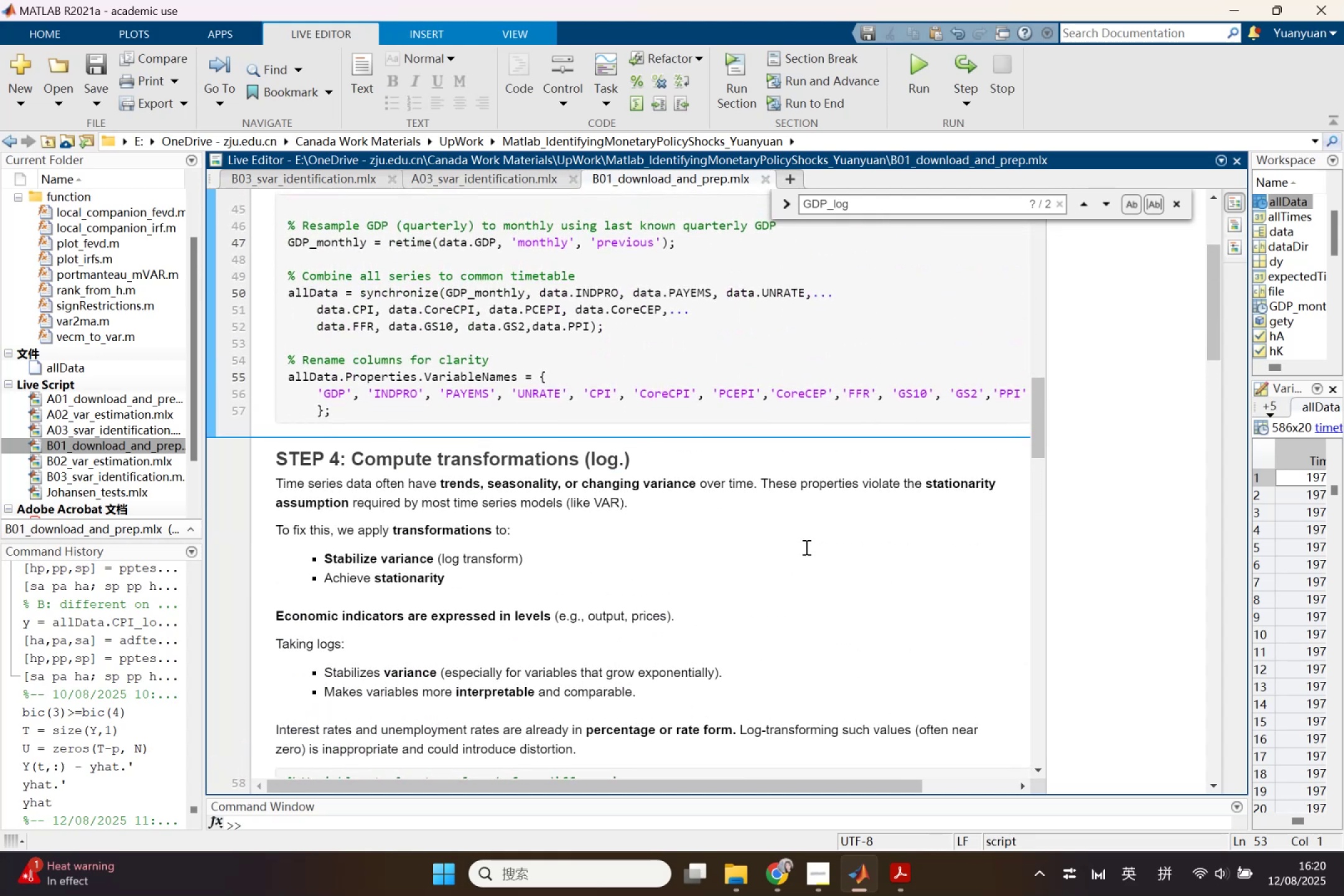 
scroll: coordinate [440, 620], scroll_direction: down, amount: 3.0
 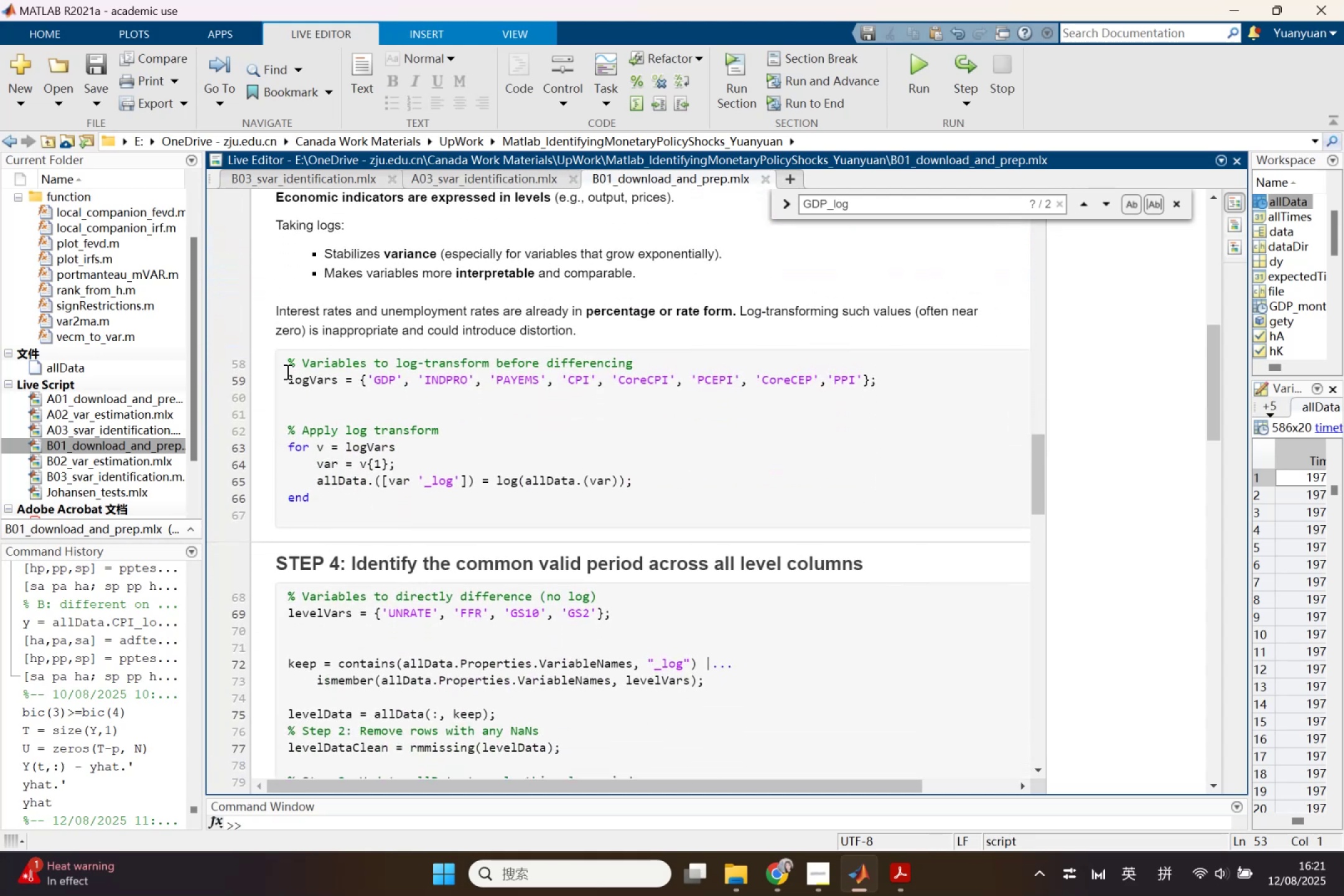 
left_click_drag(start_coordinate=[286, 376], to_coordinate=[400, 529])
 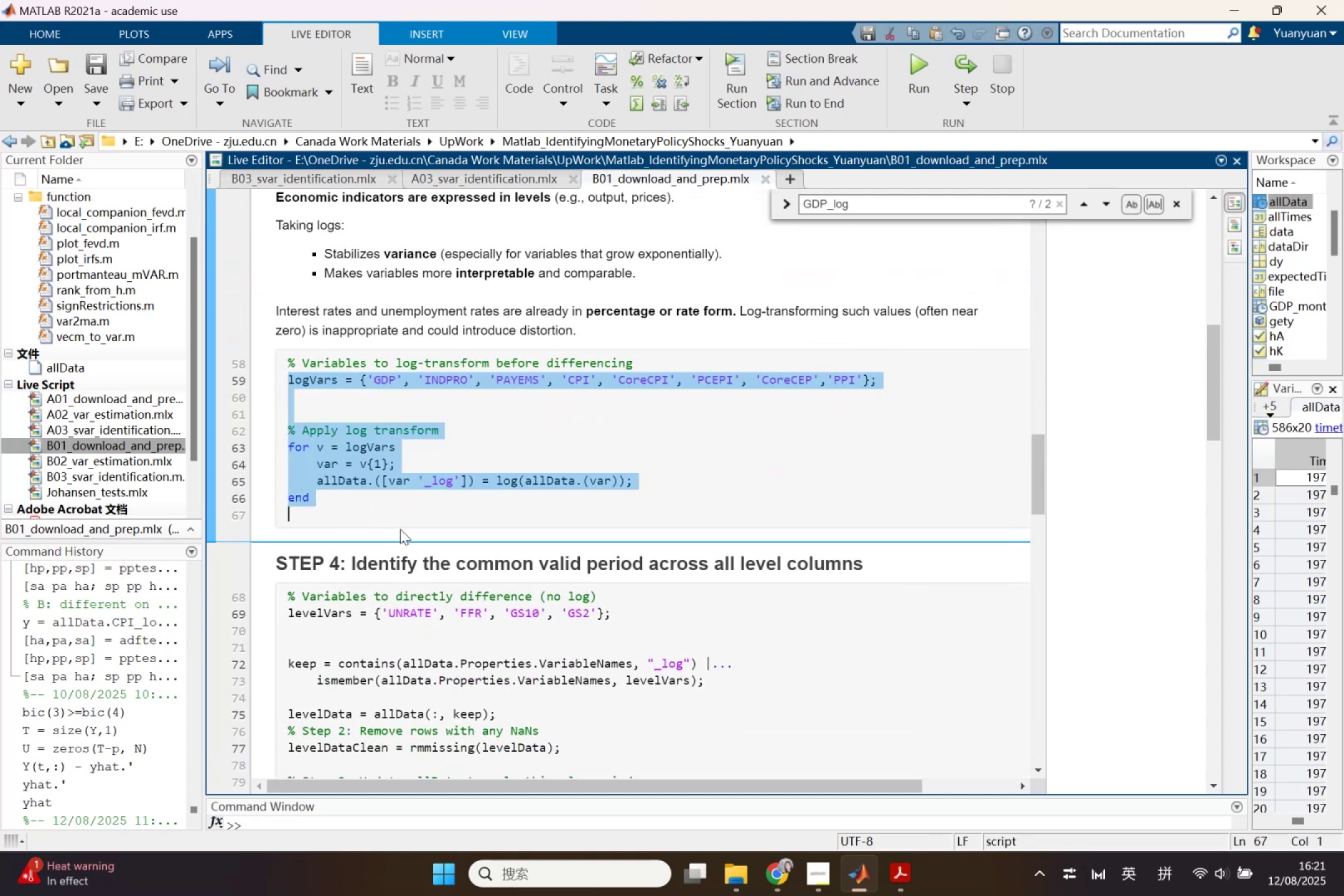 
key(Control+C)
 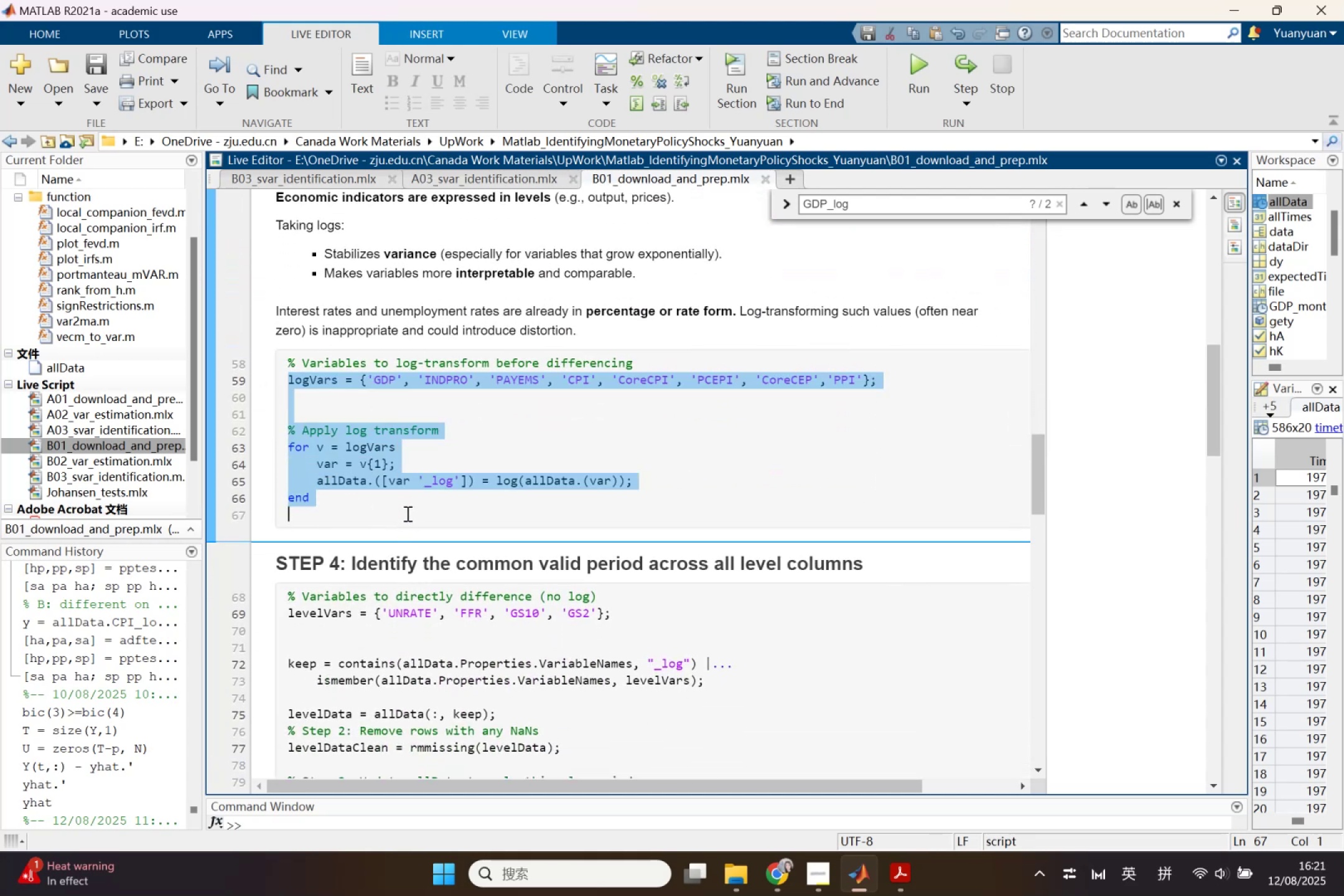 
scroll: coordinate [565, 580], scroll_direction: up, amount: 3.0
 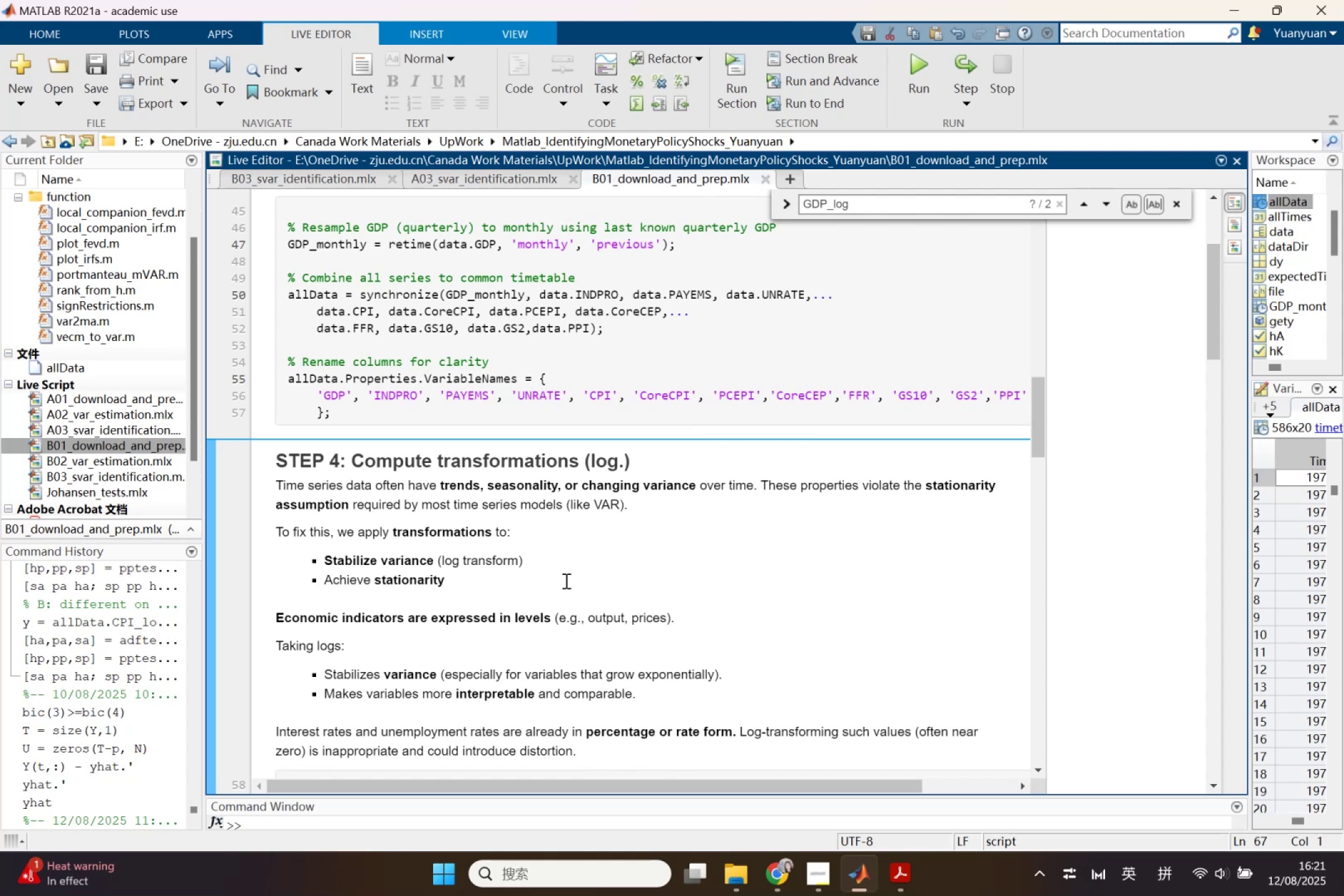 
wait(6.61)
 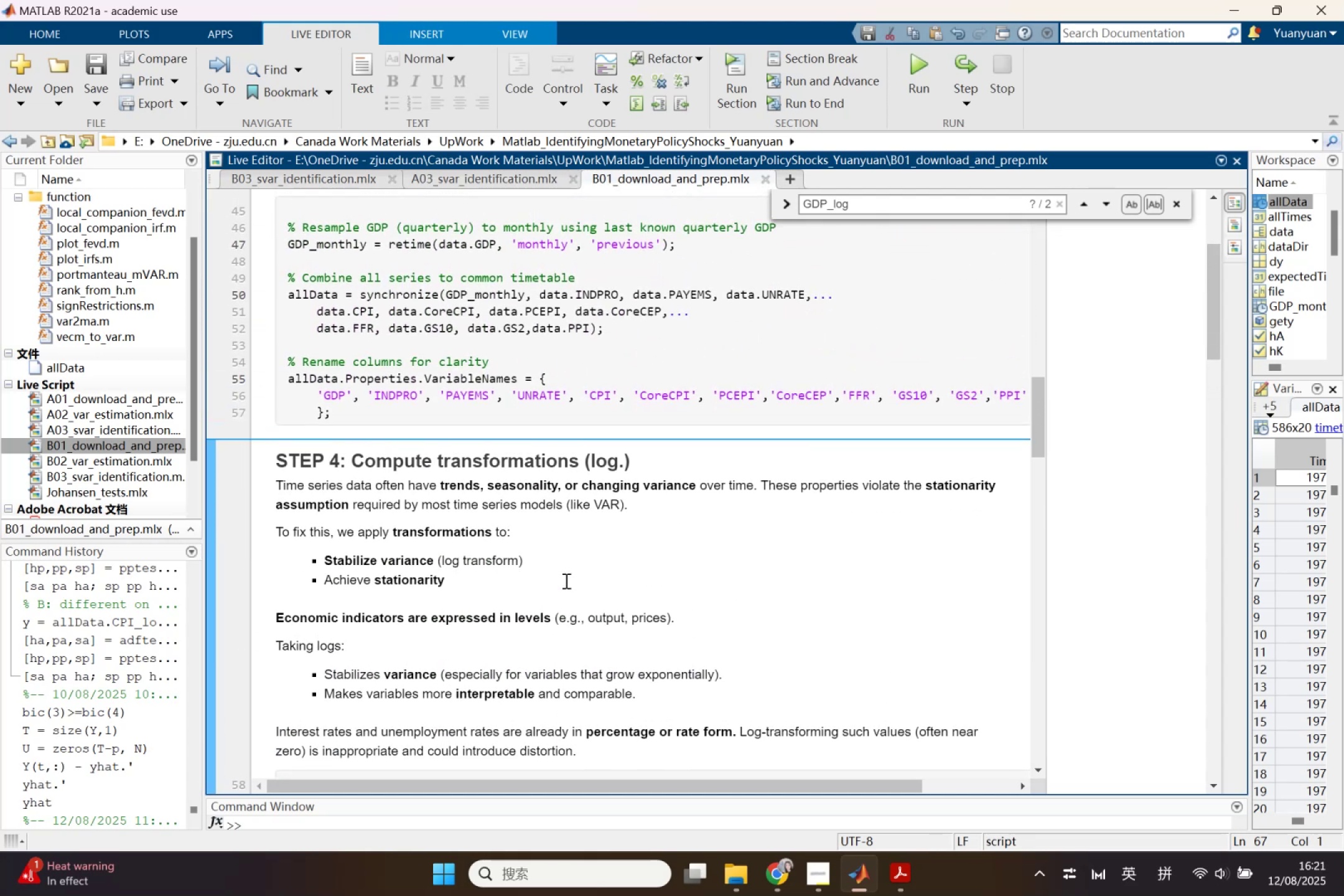 
scroll: coordinate [565, 581], scroll_direction: down, amount: 1.0
 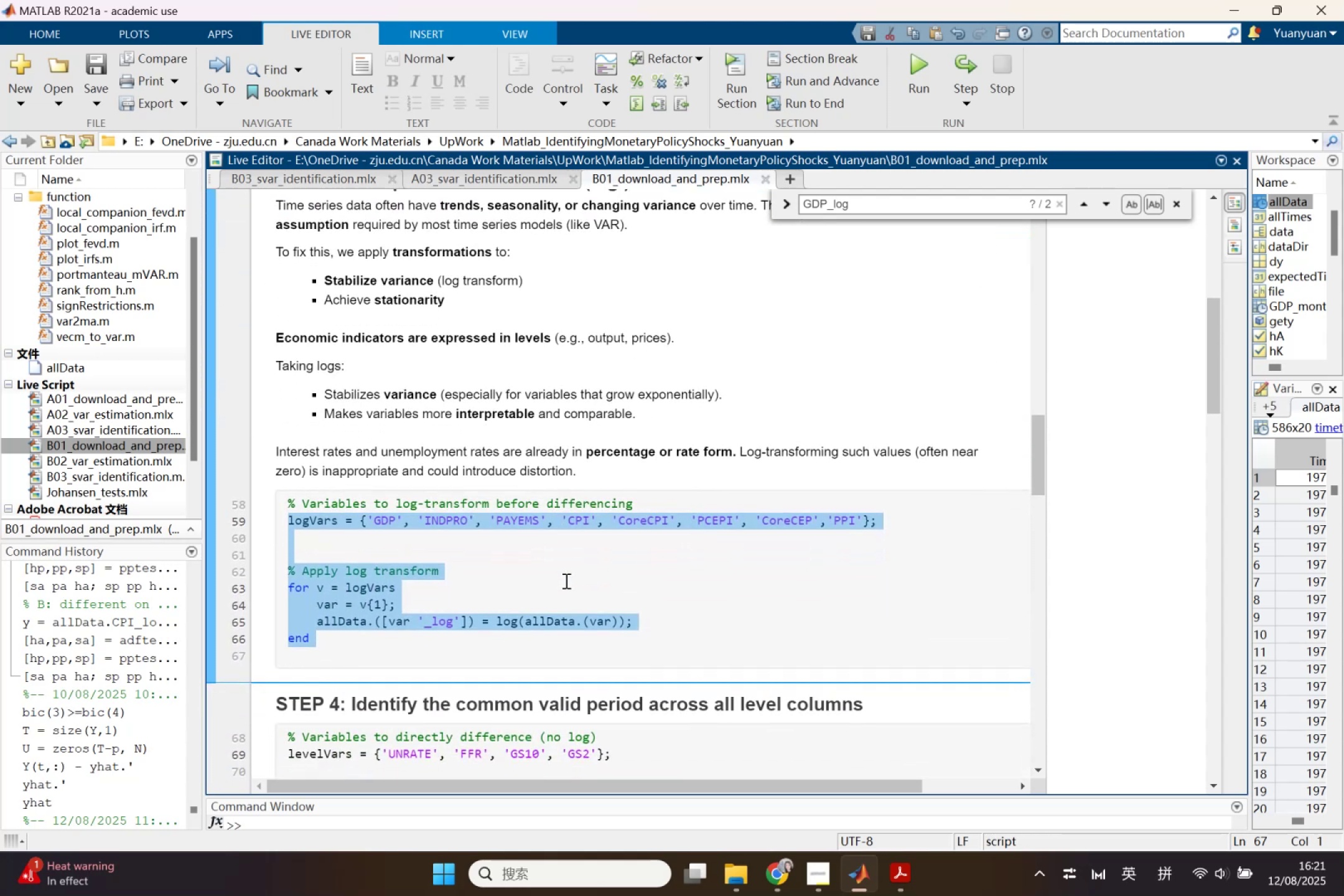 
scroll: coordinate [565, 581], scroll_direction: up, amount: 2.0
 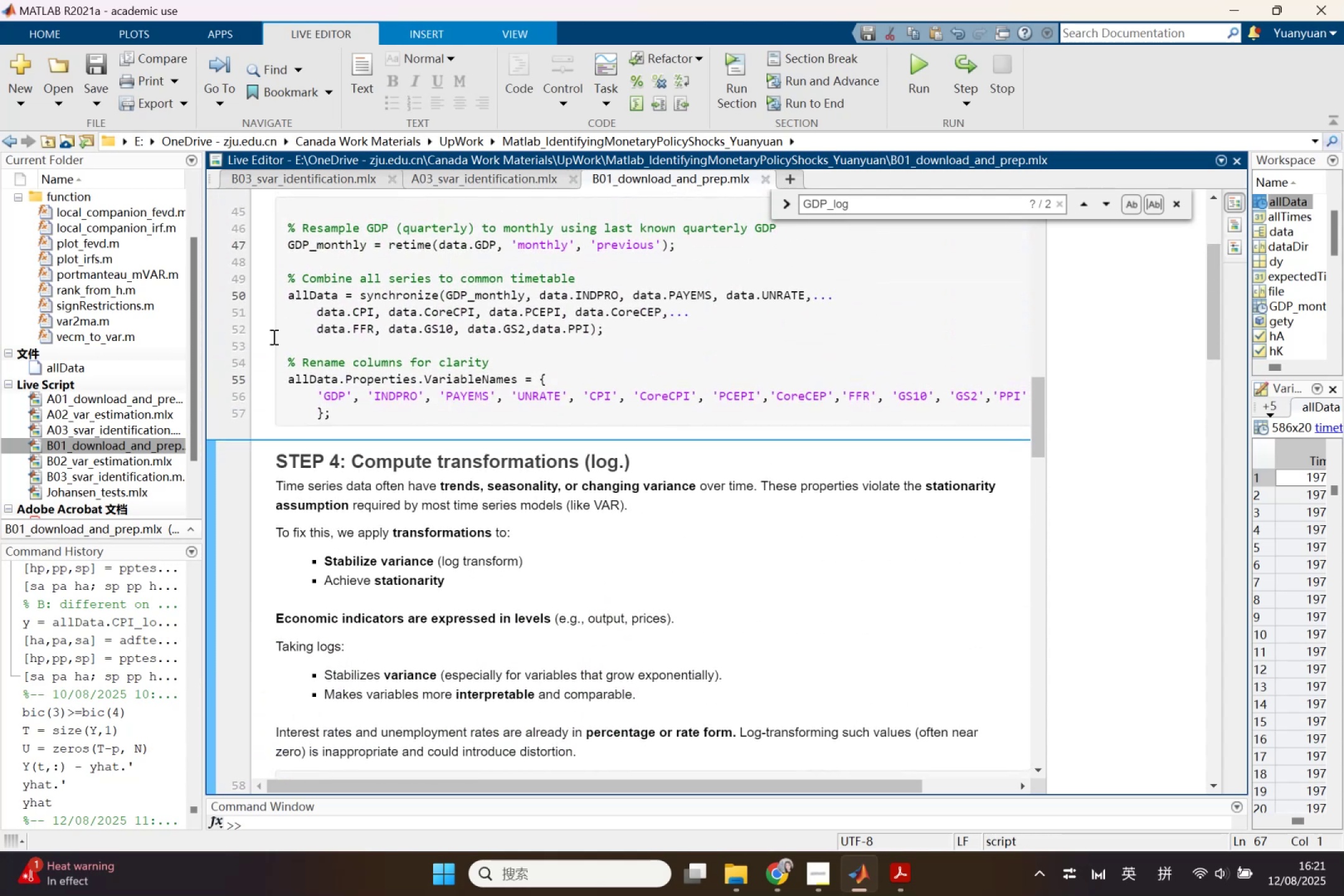 
left_click([338, 226])
 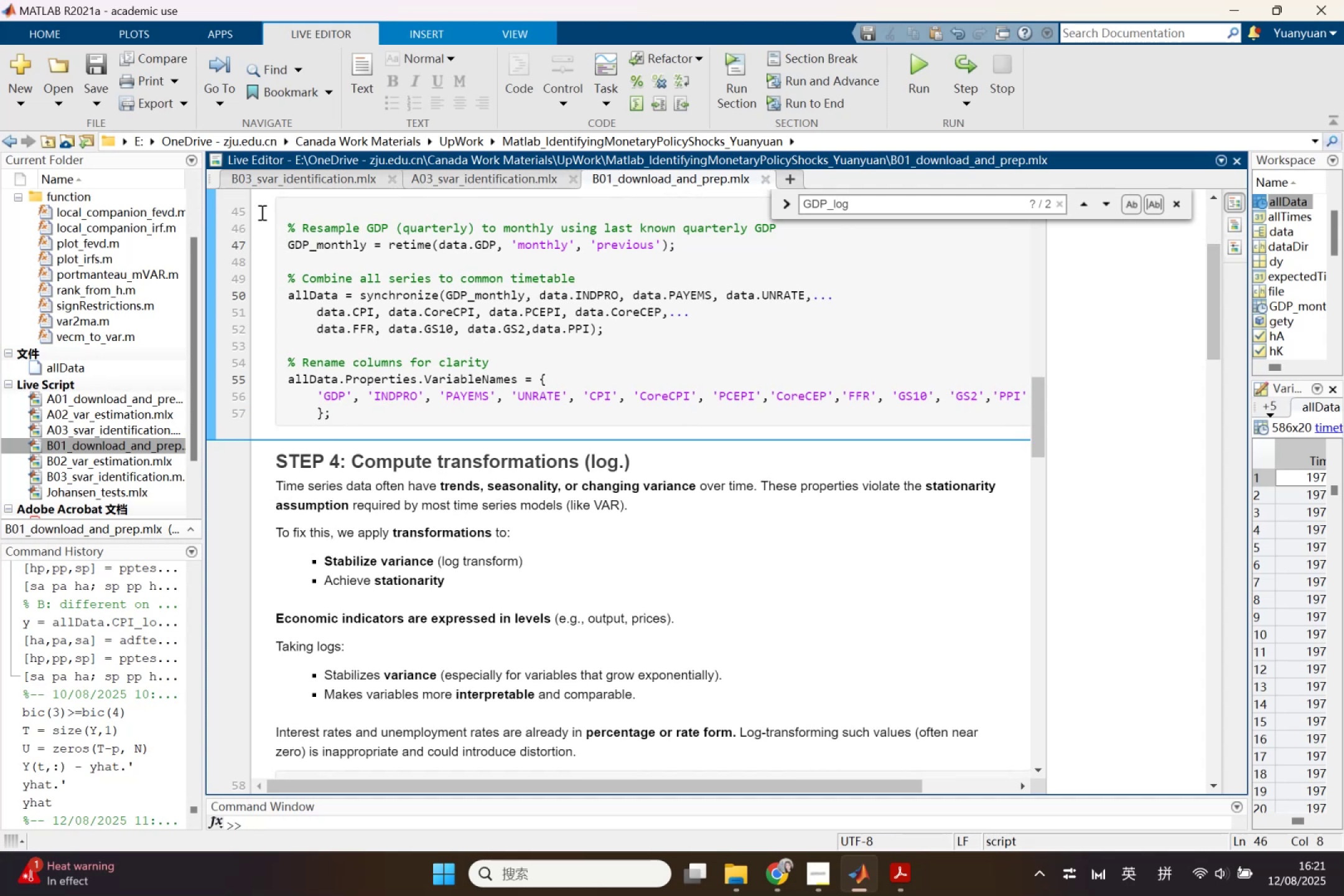 
left_click_drag(start_coordinate=[278, 226], to_coordinate=[699, 253])
 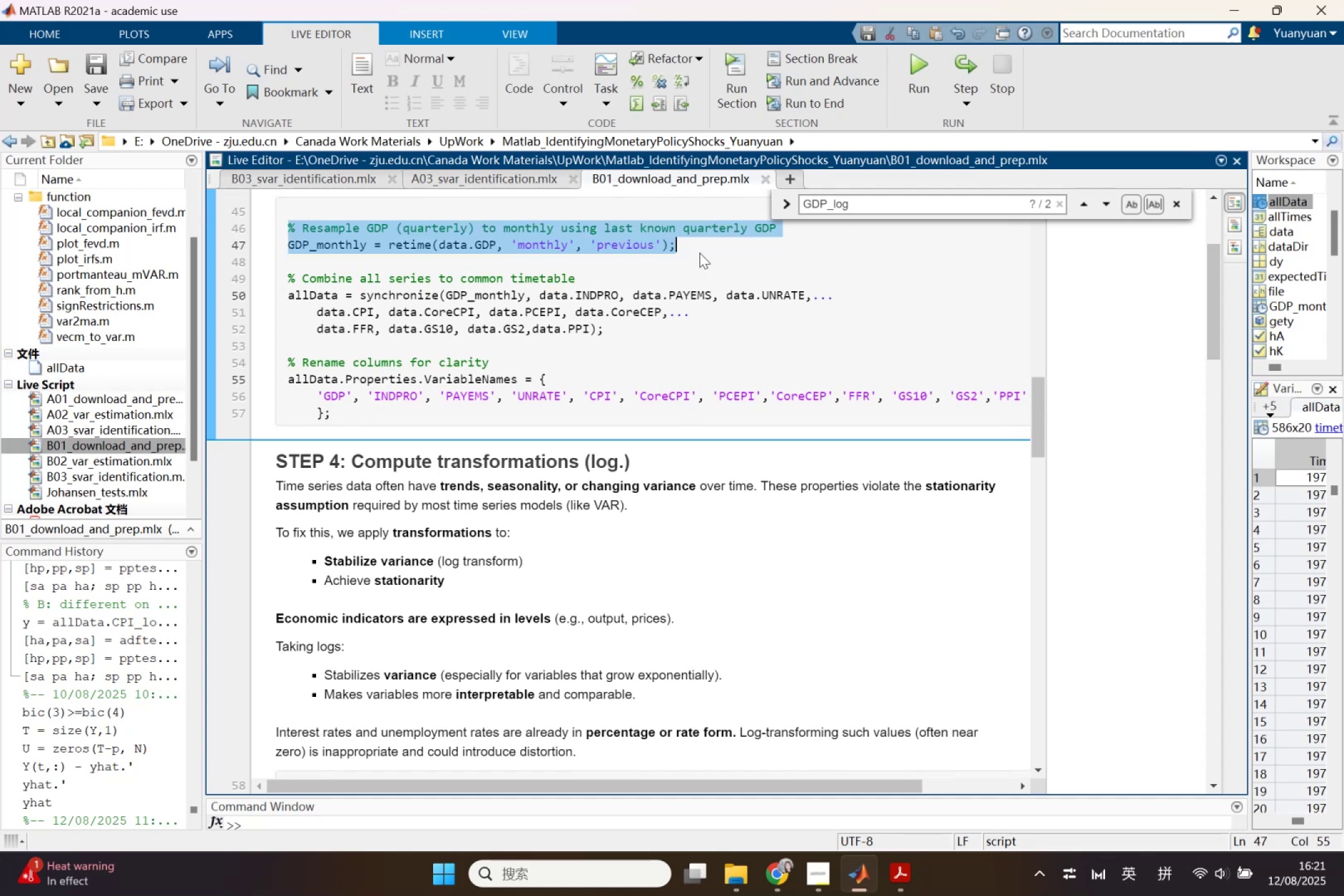 
key(Control+C)
 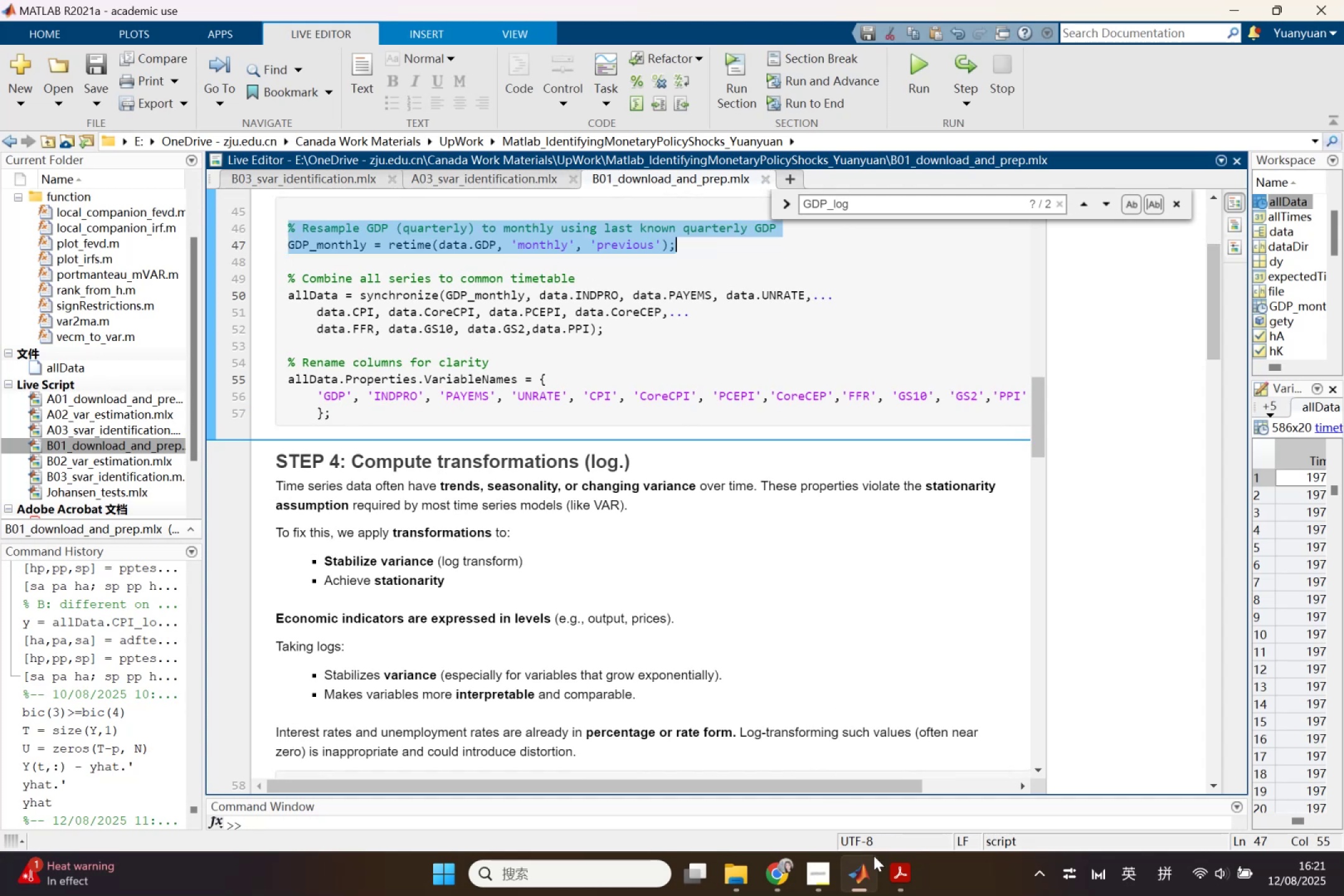 
left_click([897, 869])
 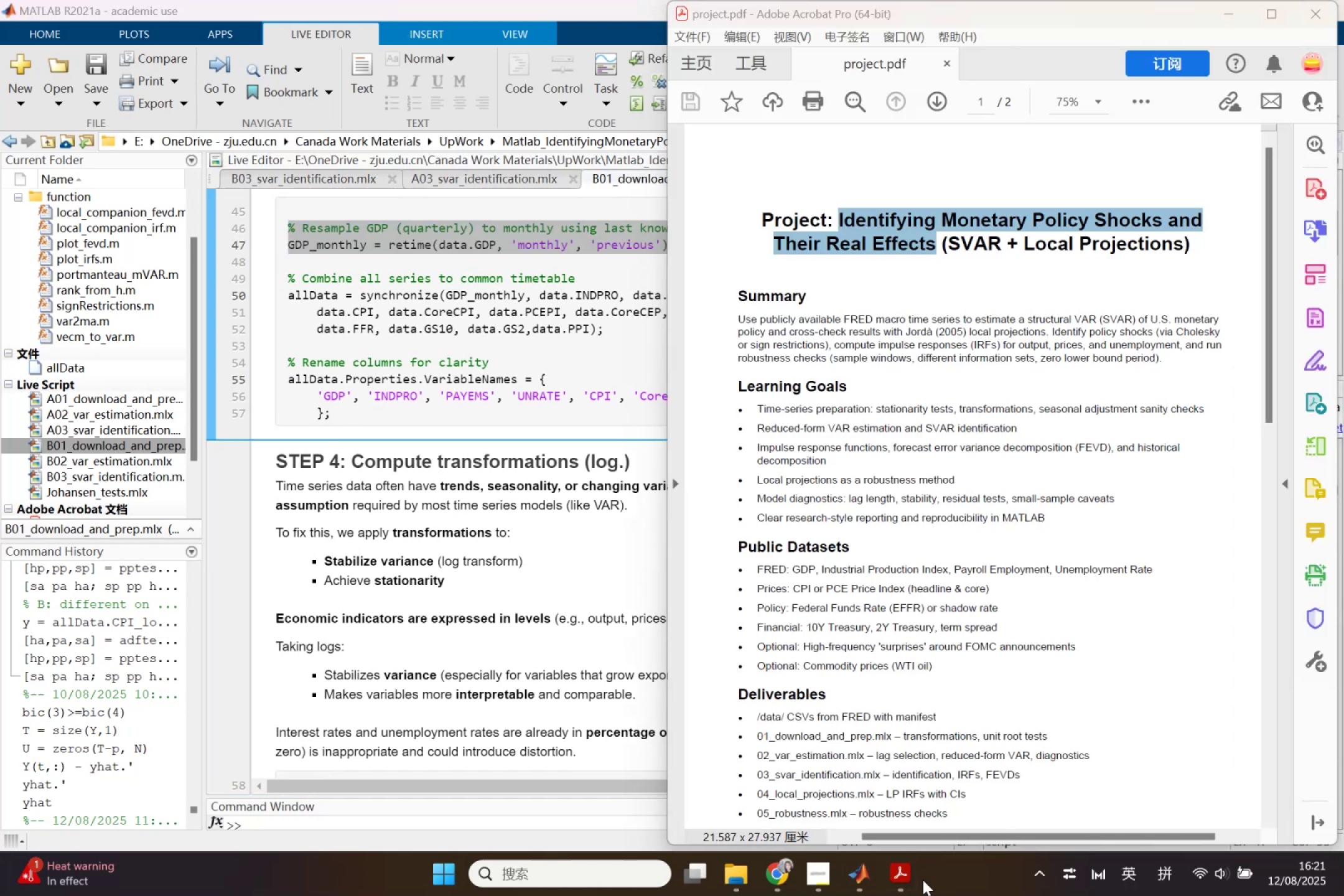 
left_click([857, 875])
 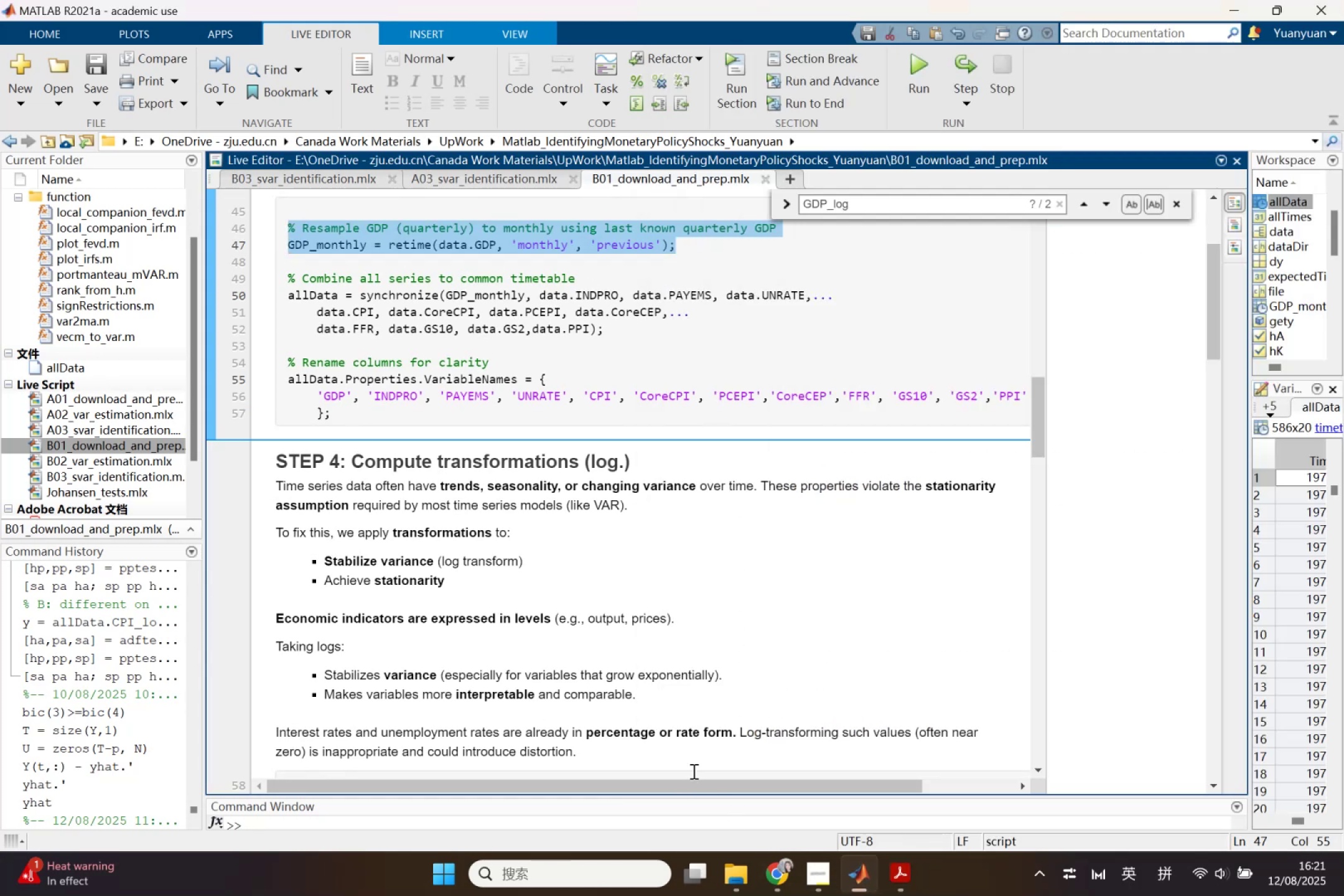 
left_click([766, 877])
 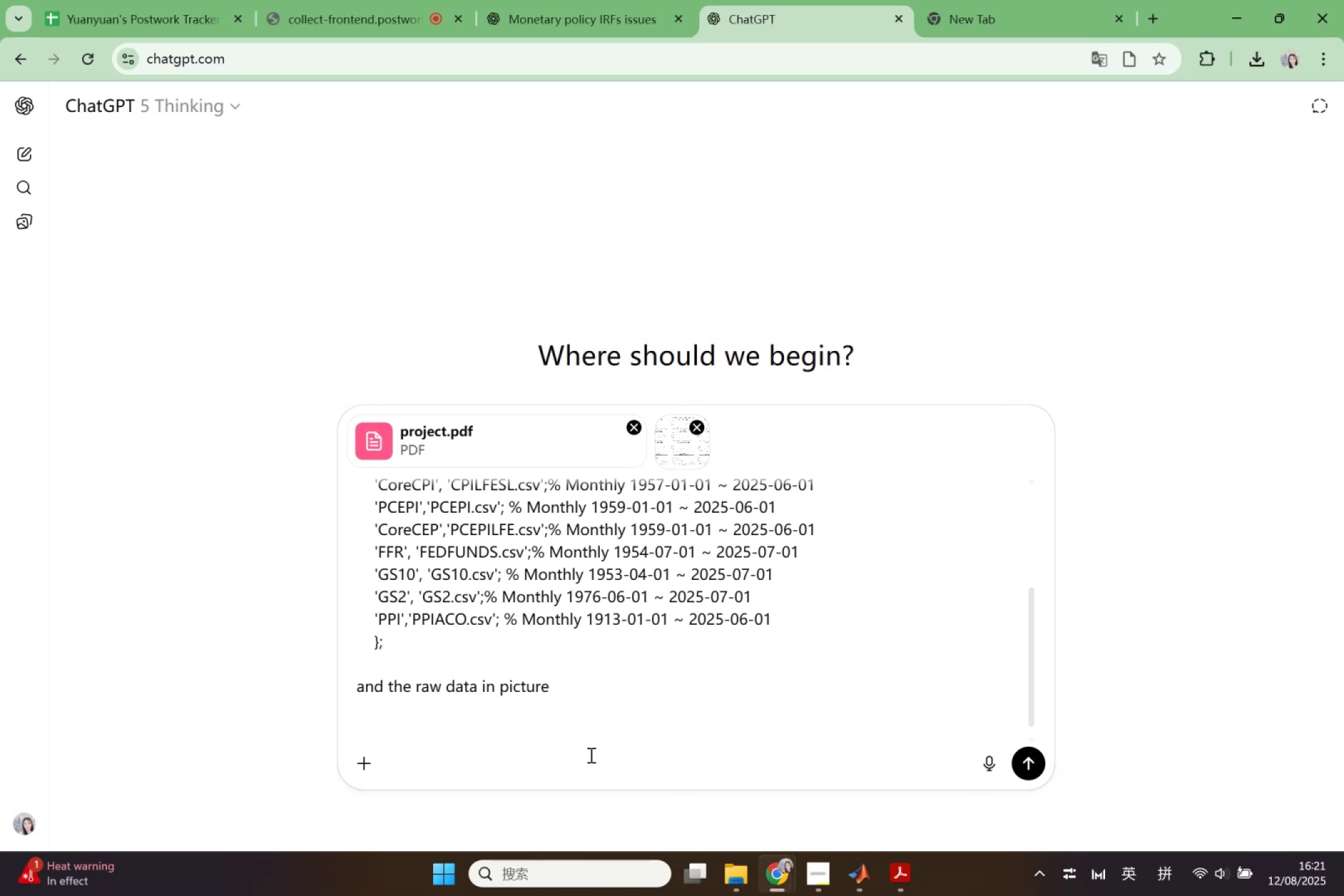 
type(as GDP is quarl)
key(Backspace)
type(tly :)
 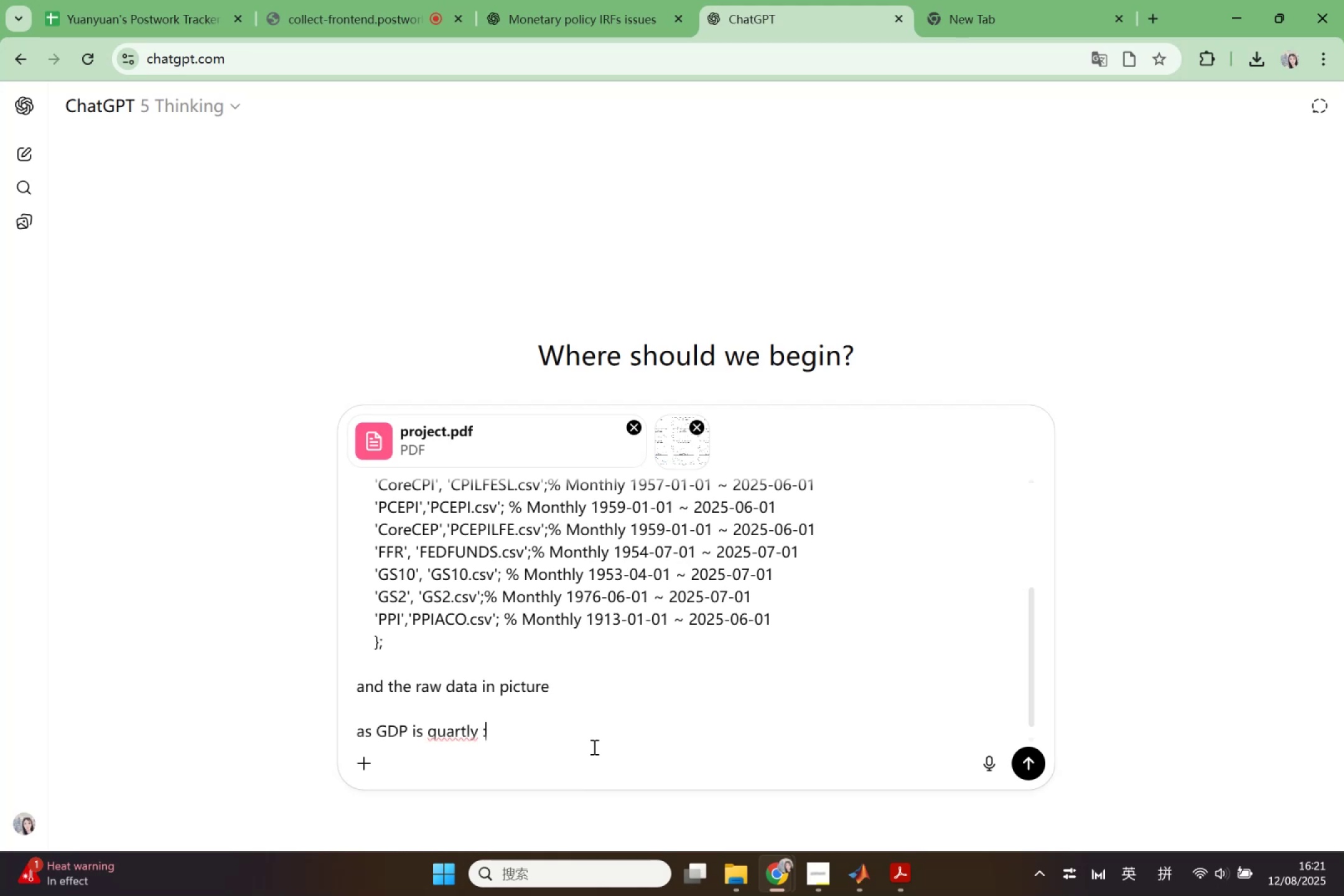 
key(Control+V)
 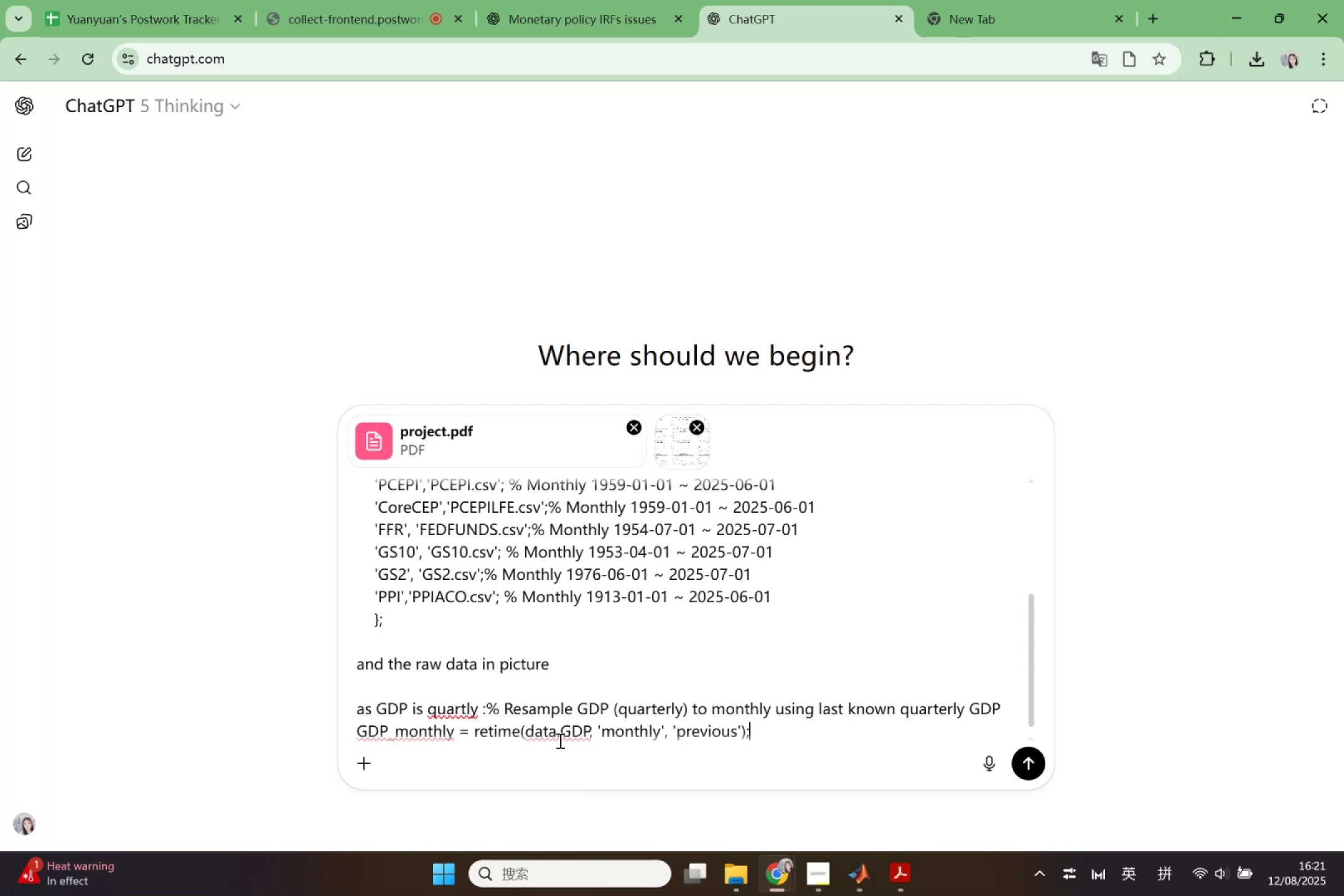 
left_click([492, 712])
 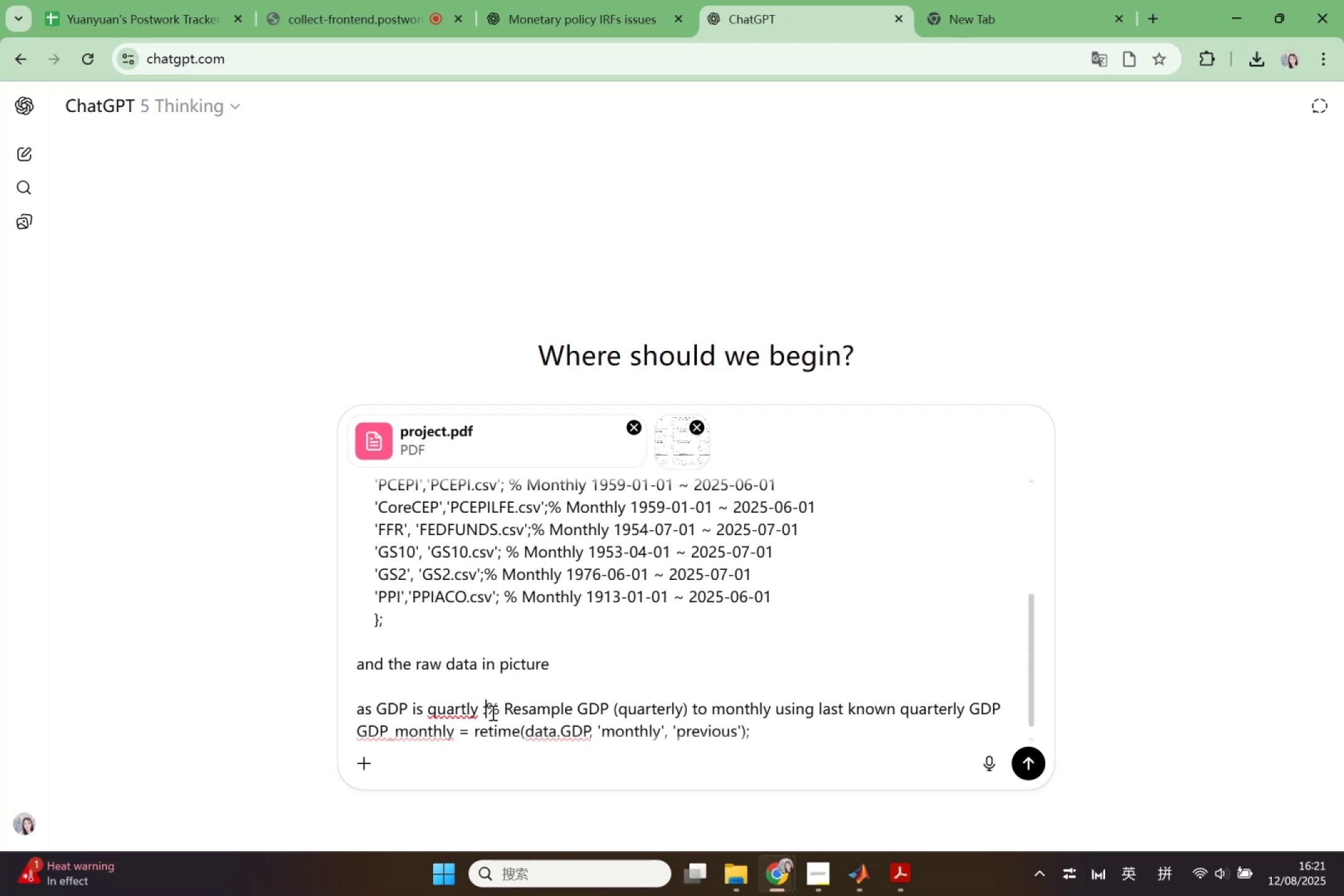 
key(Shift+Quote)
 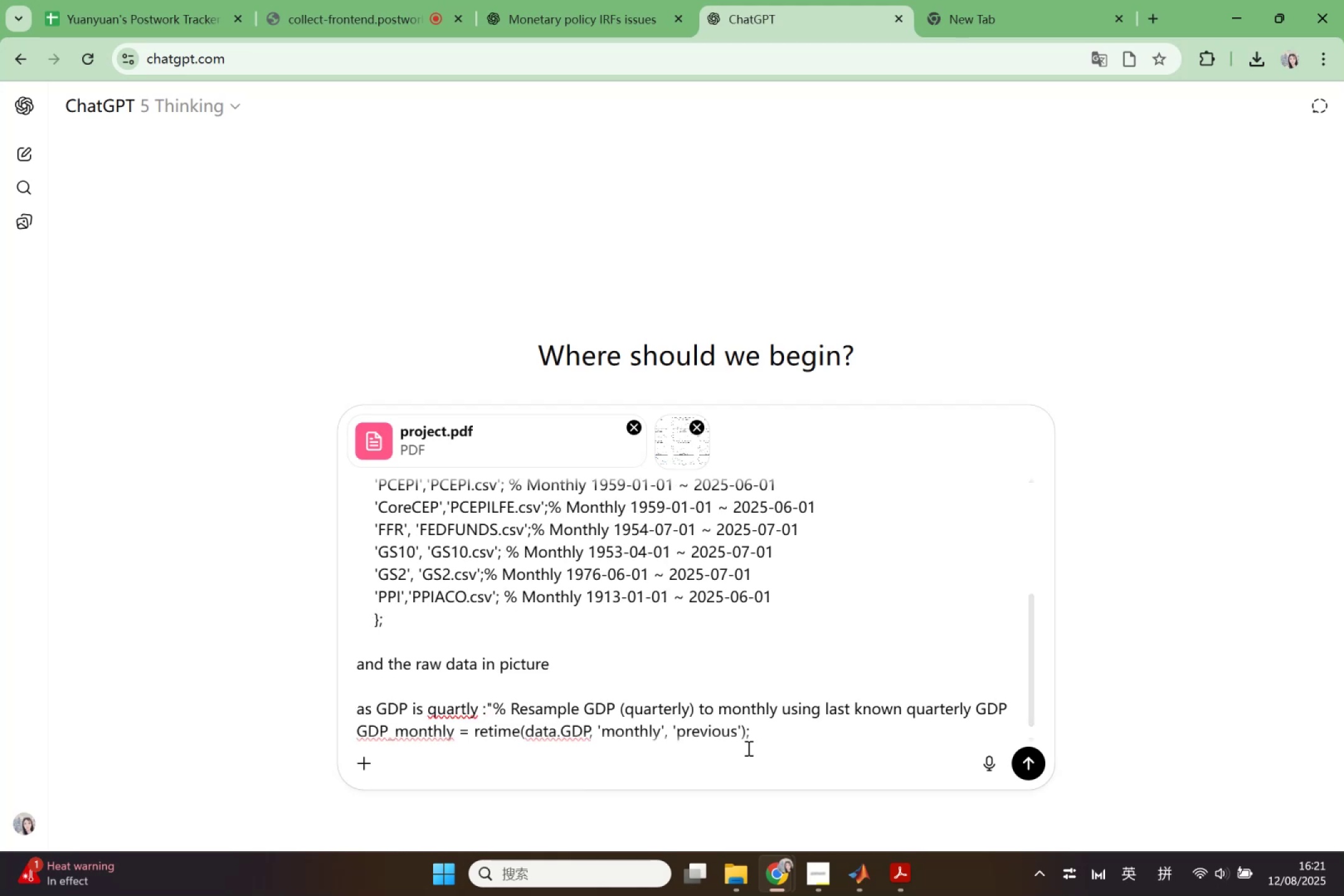 
left_click([774, 739])
 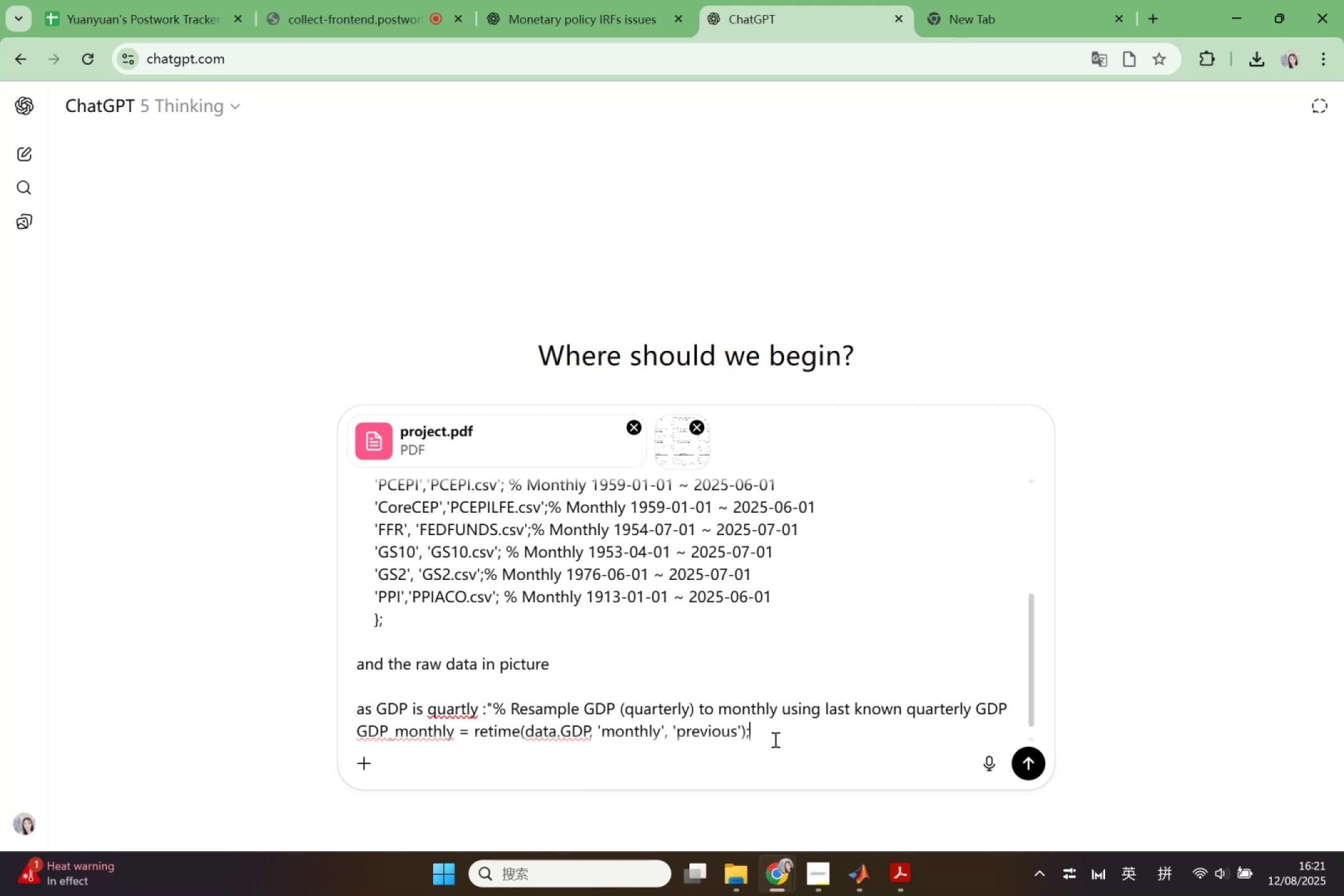 
key(Shift+Quote)
 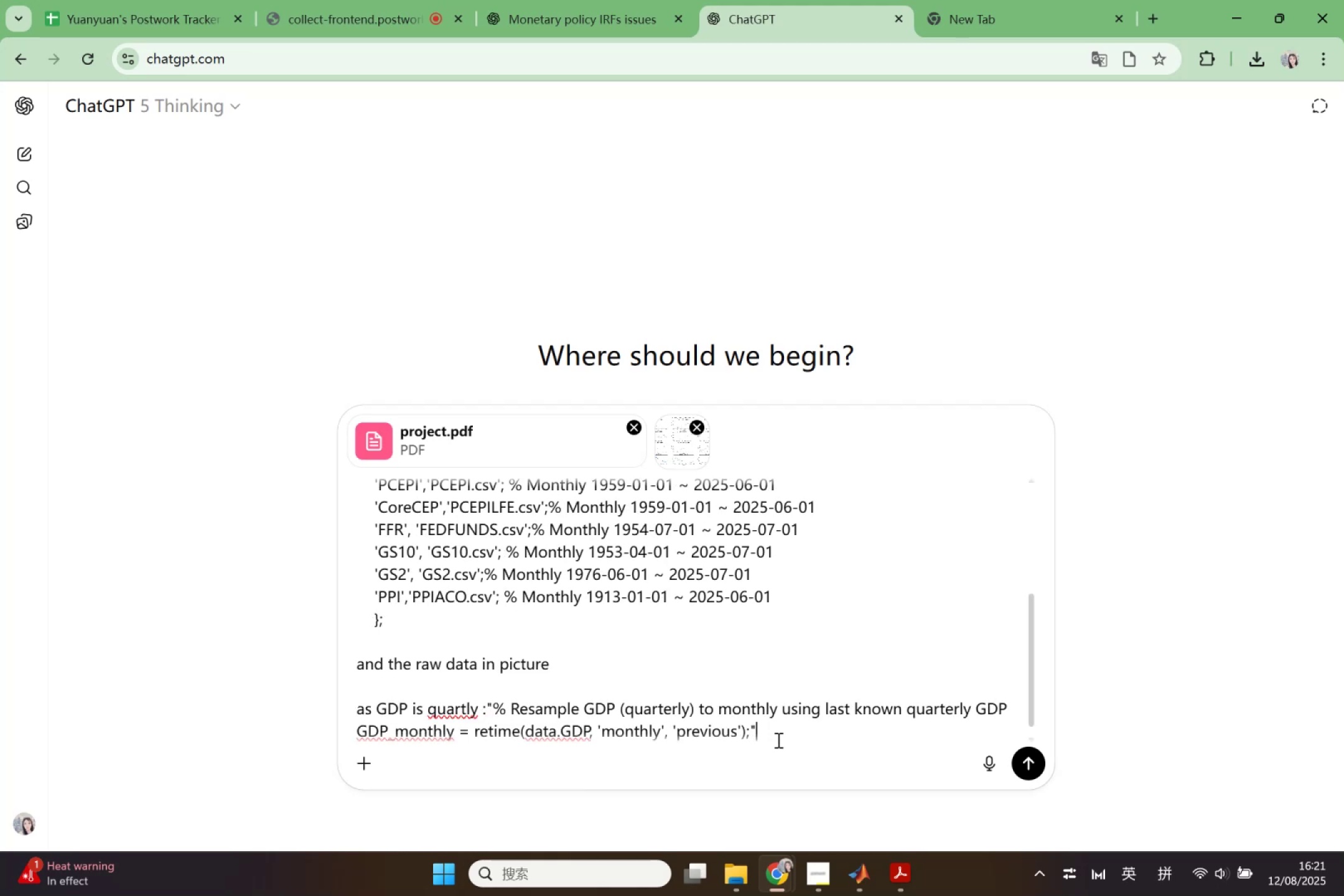 
scroll: coordinate [633, 603], scroll_direction: up, amount: 3.0
 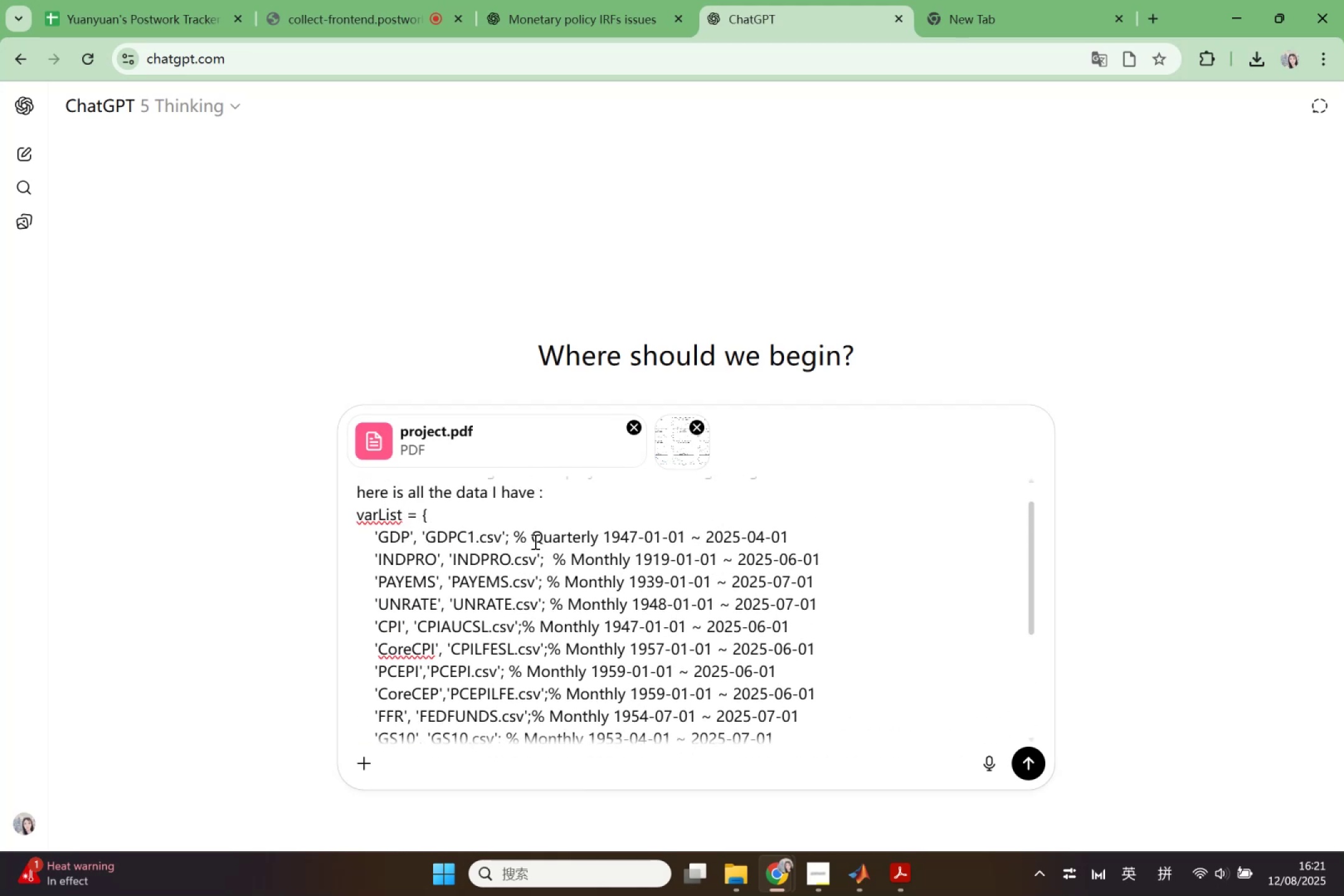 
left_click_drag(start_coordinate=[531, 538], to_coordinate=[595, 534])
 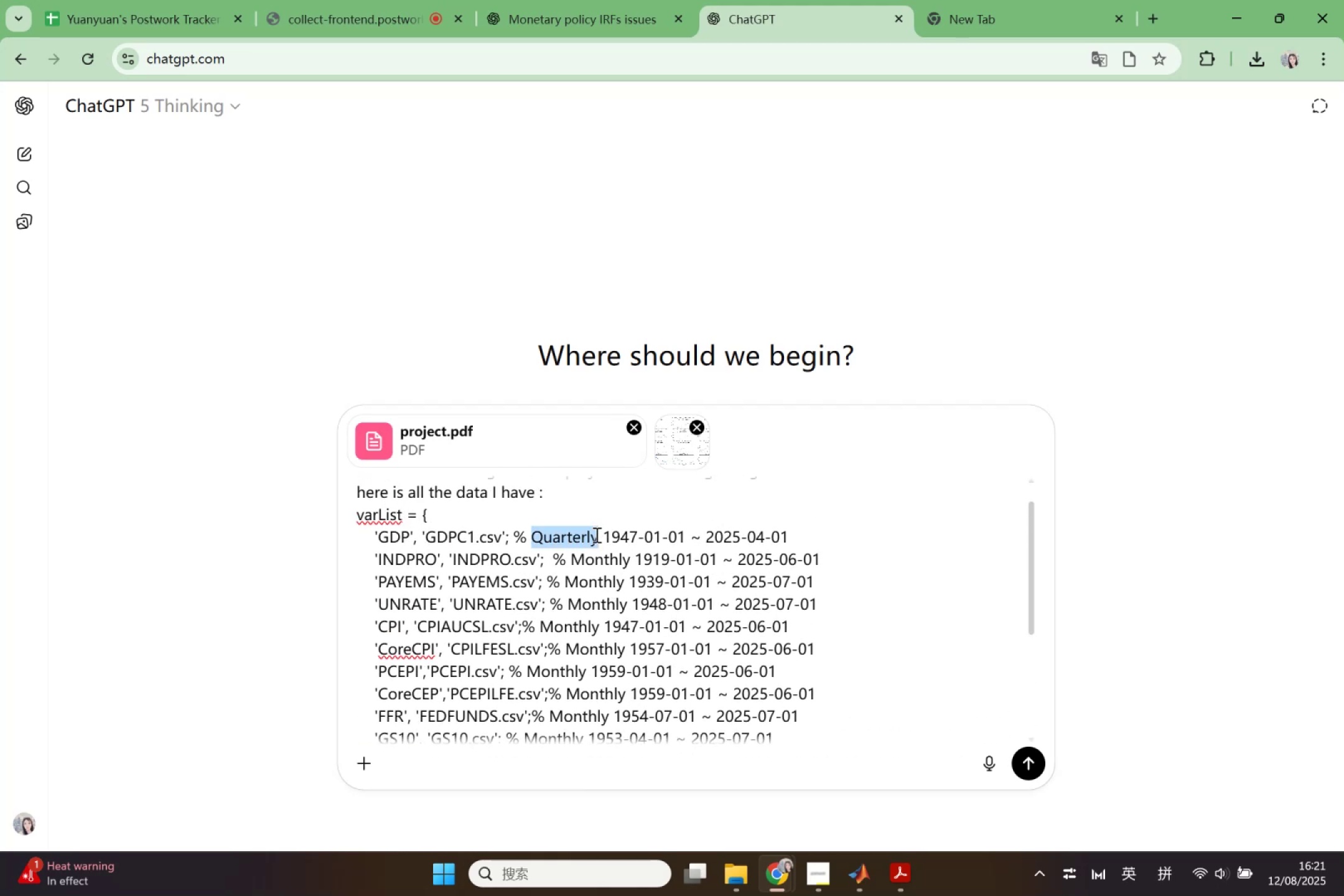 
key(Control+ControlLeft)
 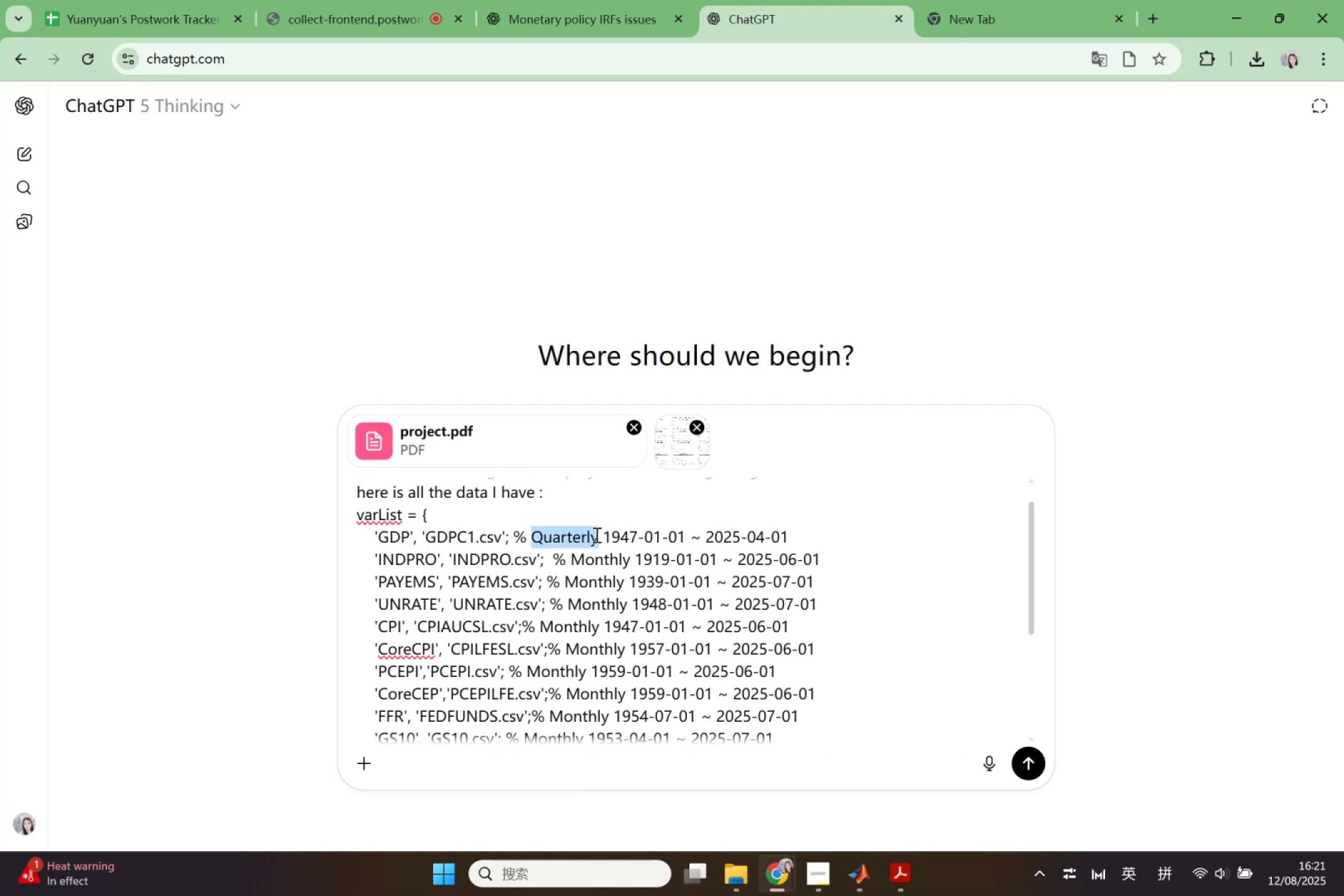 
key(Control+C)
 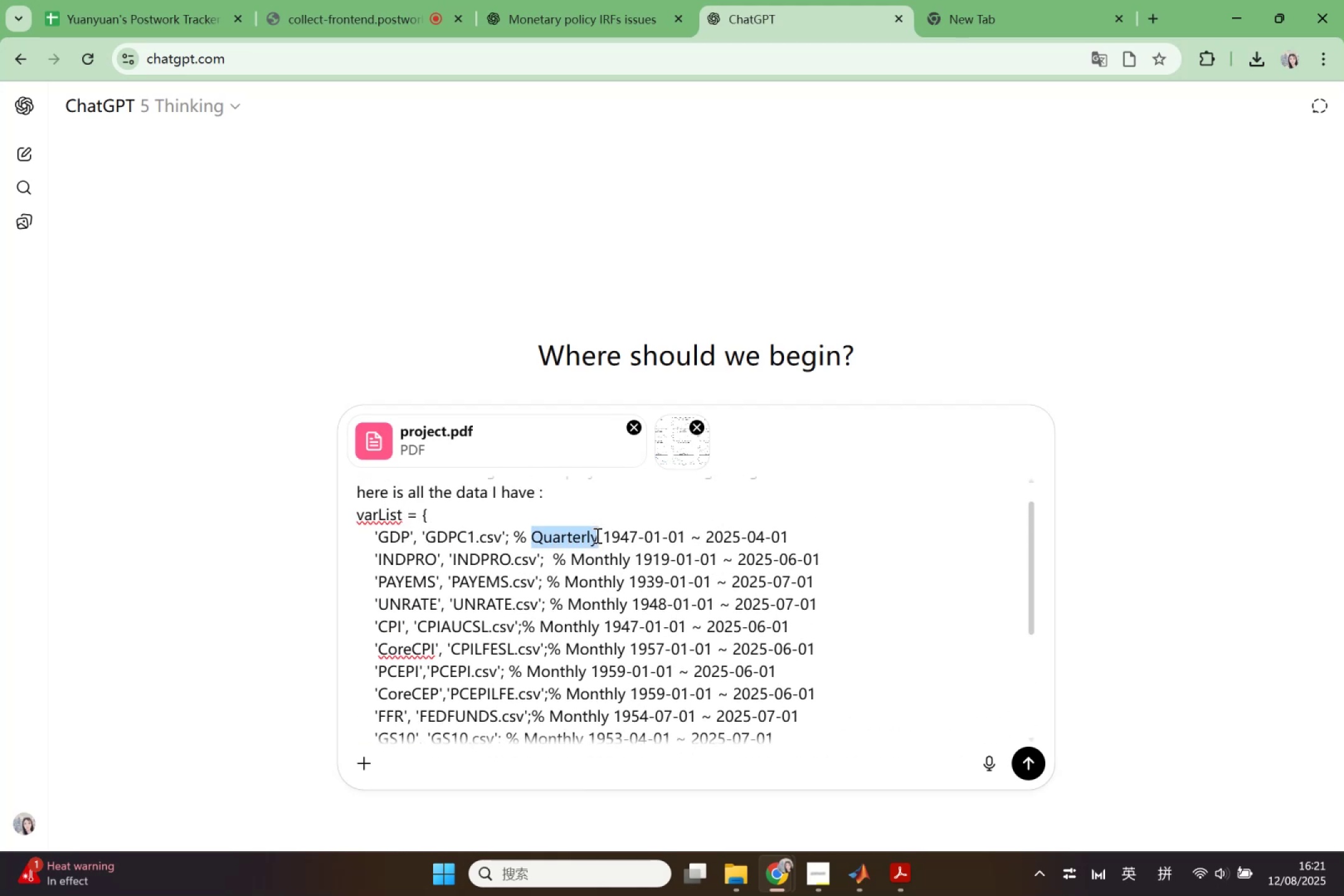 
scroll: coordinate [600, 569], scroll_direction: down, amount: 2.0
 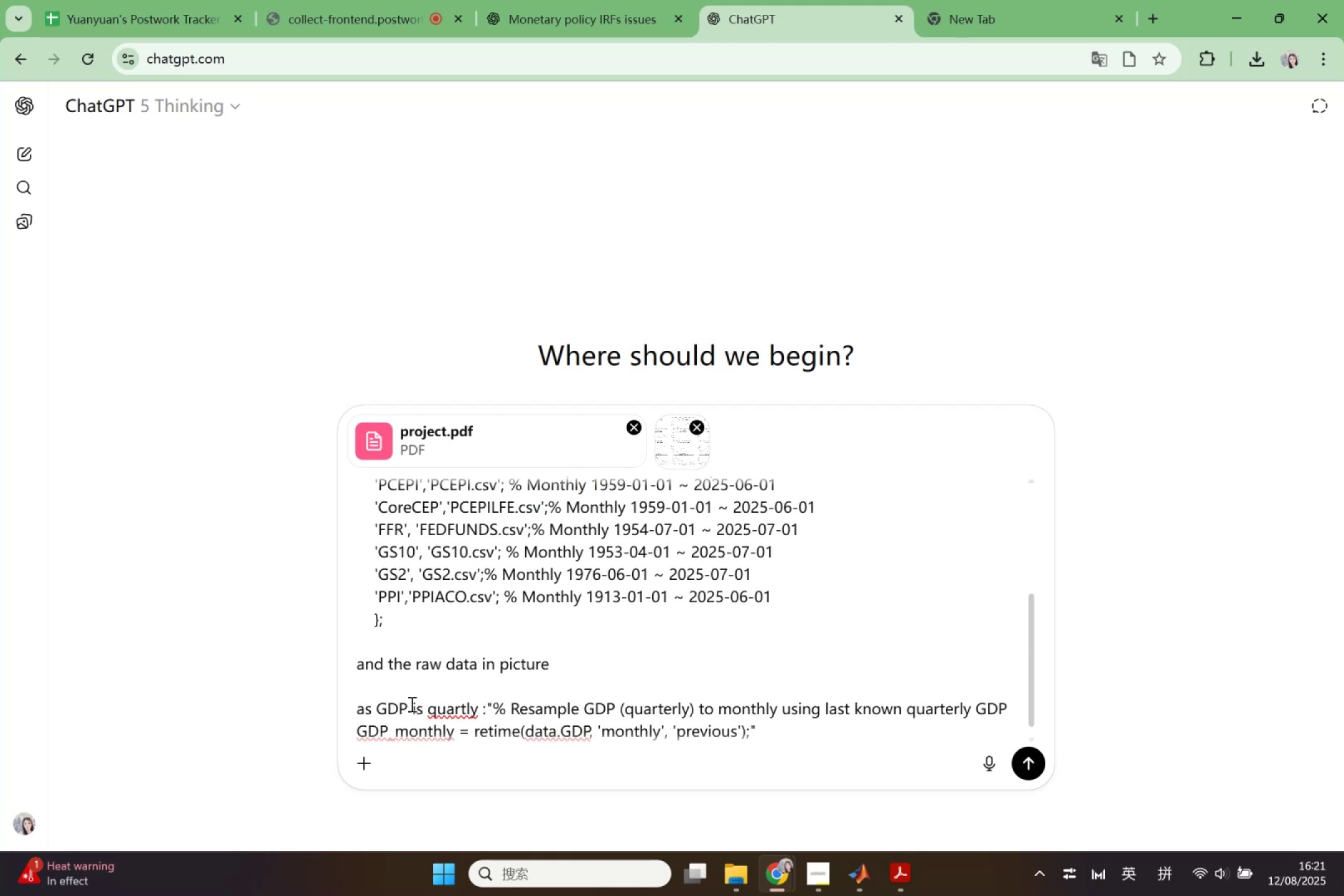 
left_click_drag(start_coordinate=[424, 702], to_coordinate=[429, 703])
 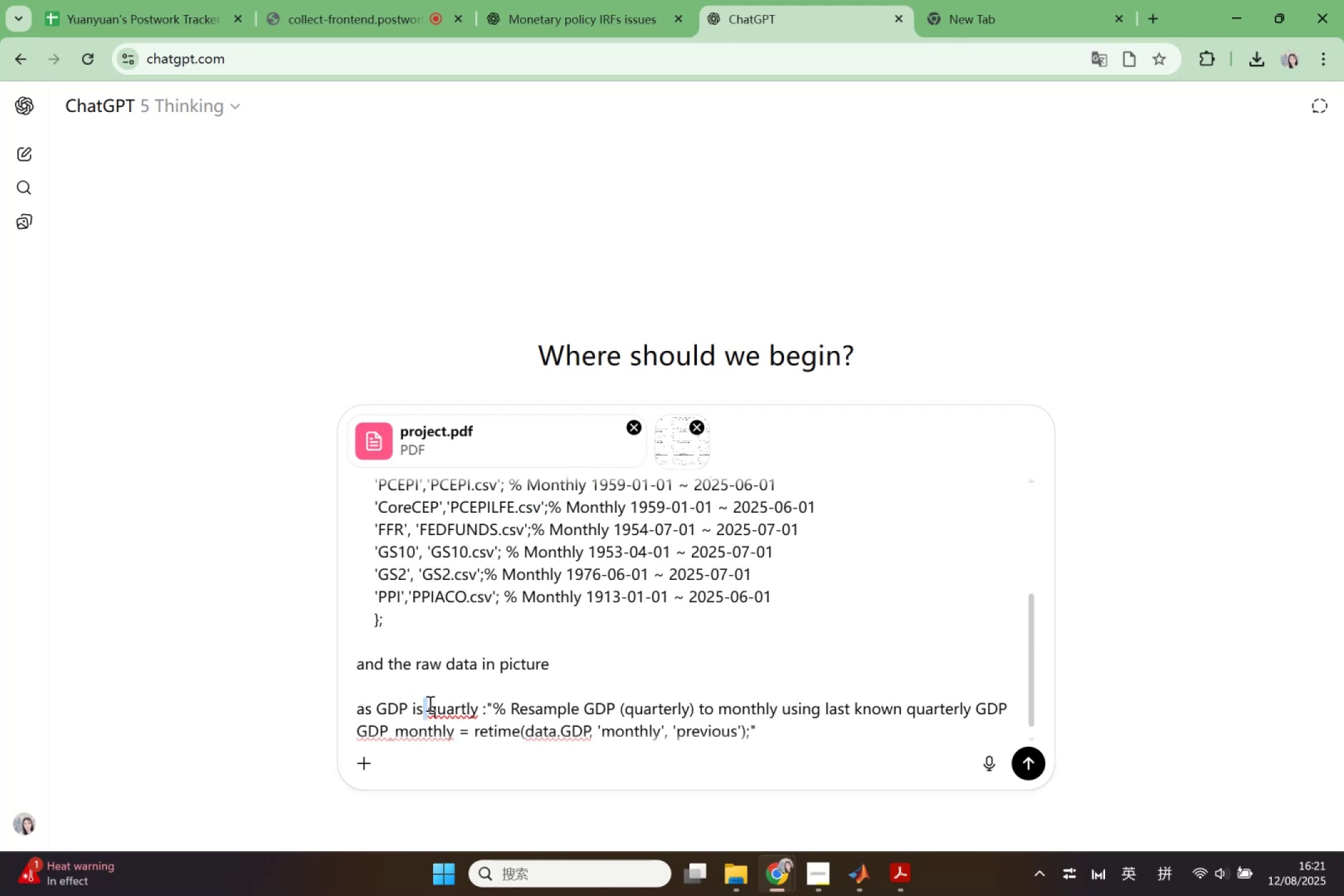 
left_click_drag(start_coordinate=[430, 704], to_coordinate=[424, 708])
 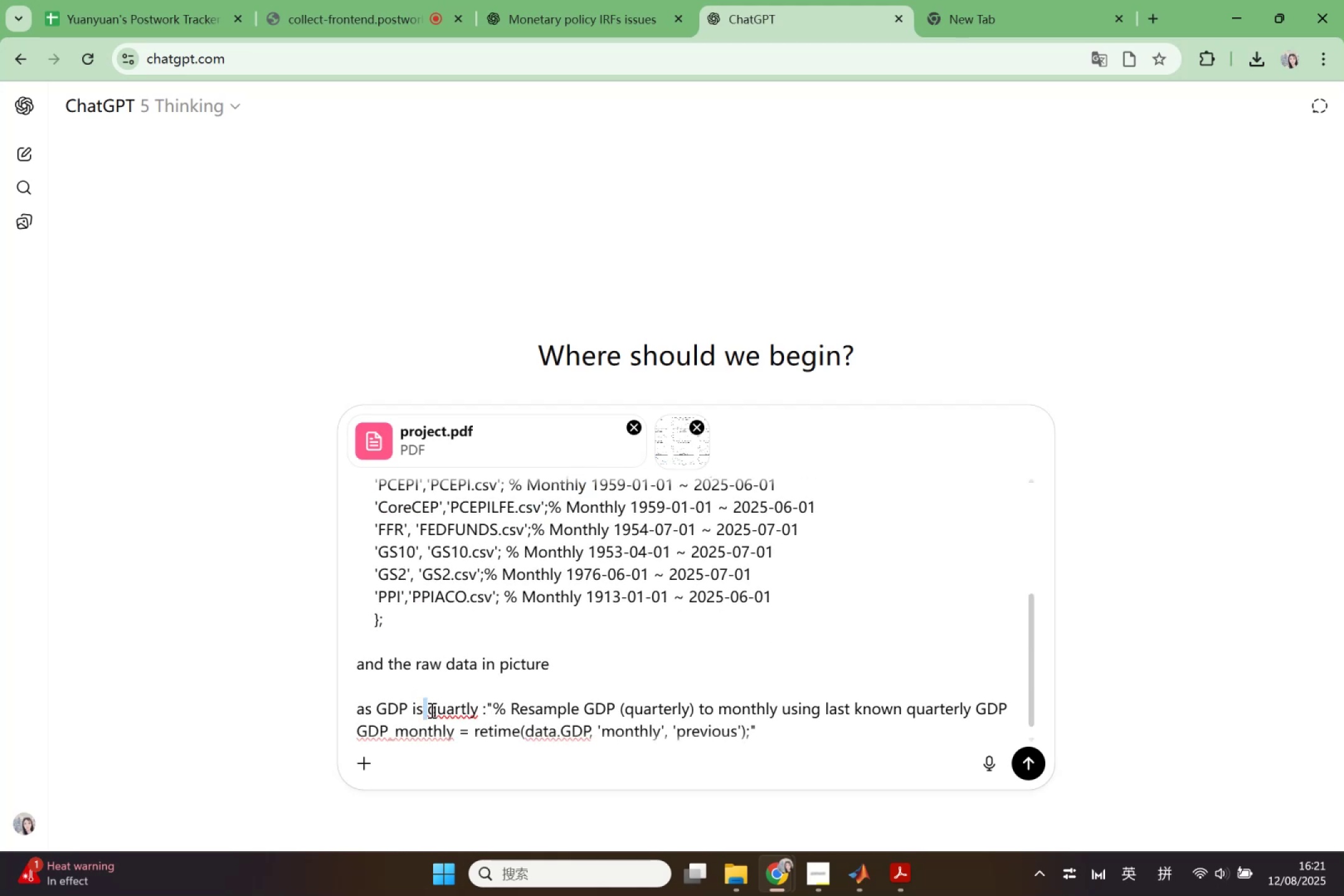 
left_click([427, 708])
 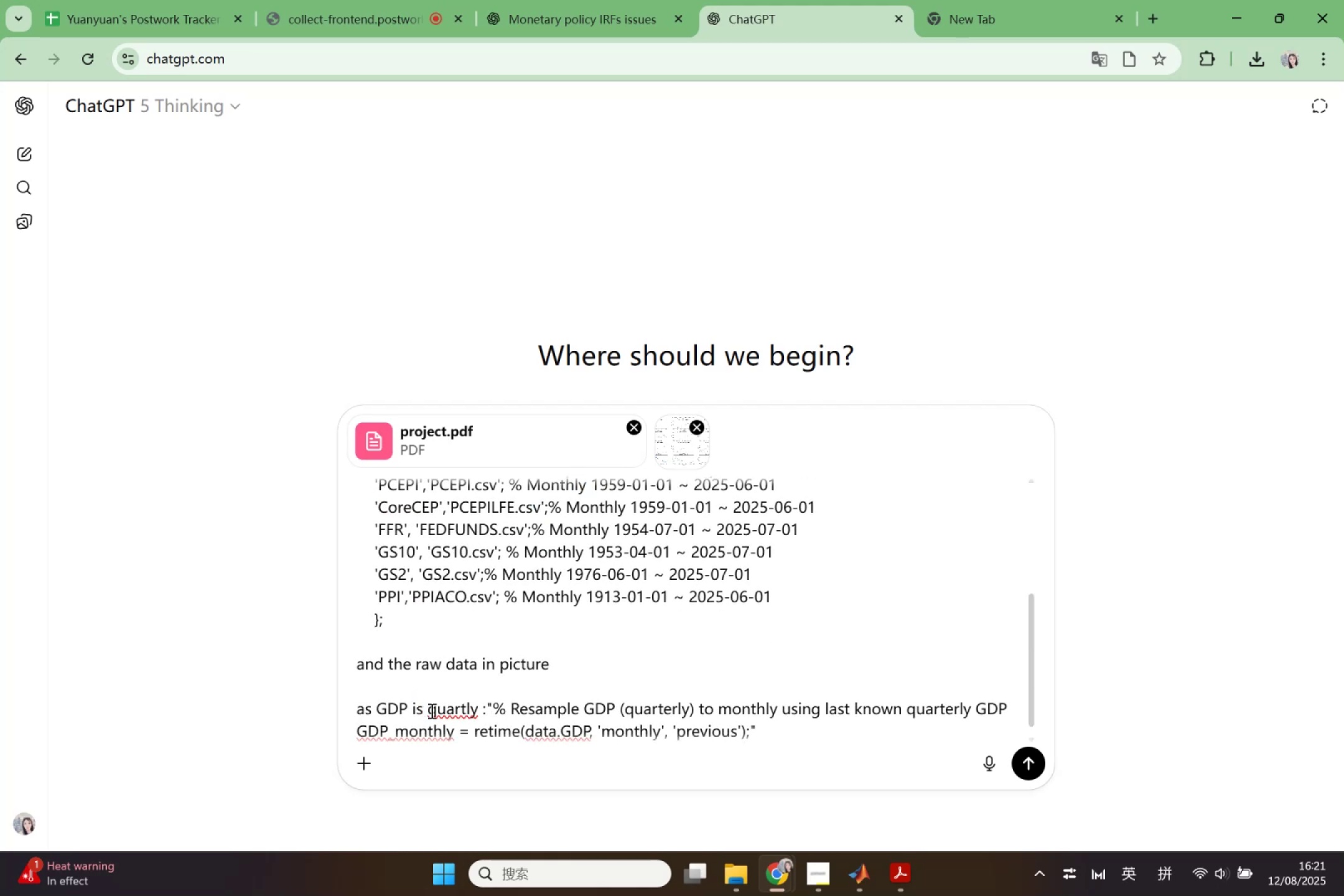 
left_click_drag(start_coordinate=[426, 711], to_coordinate=[479, 716])
 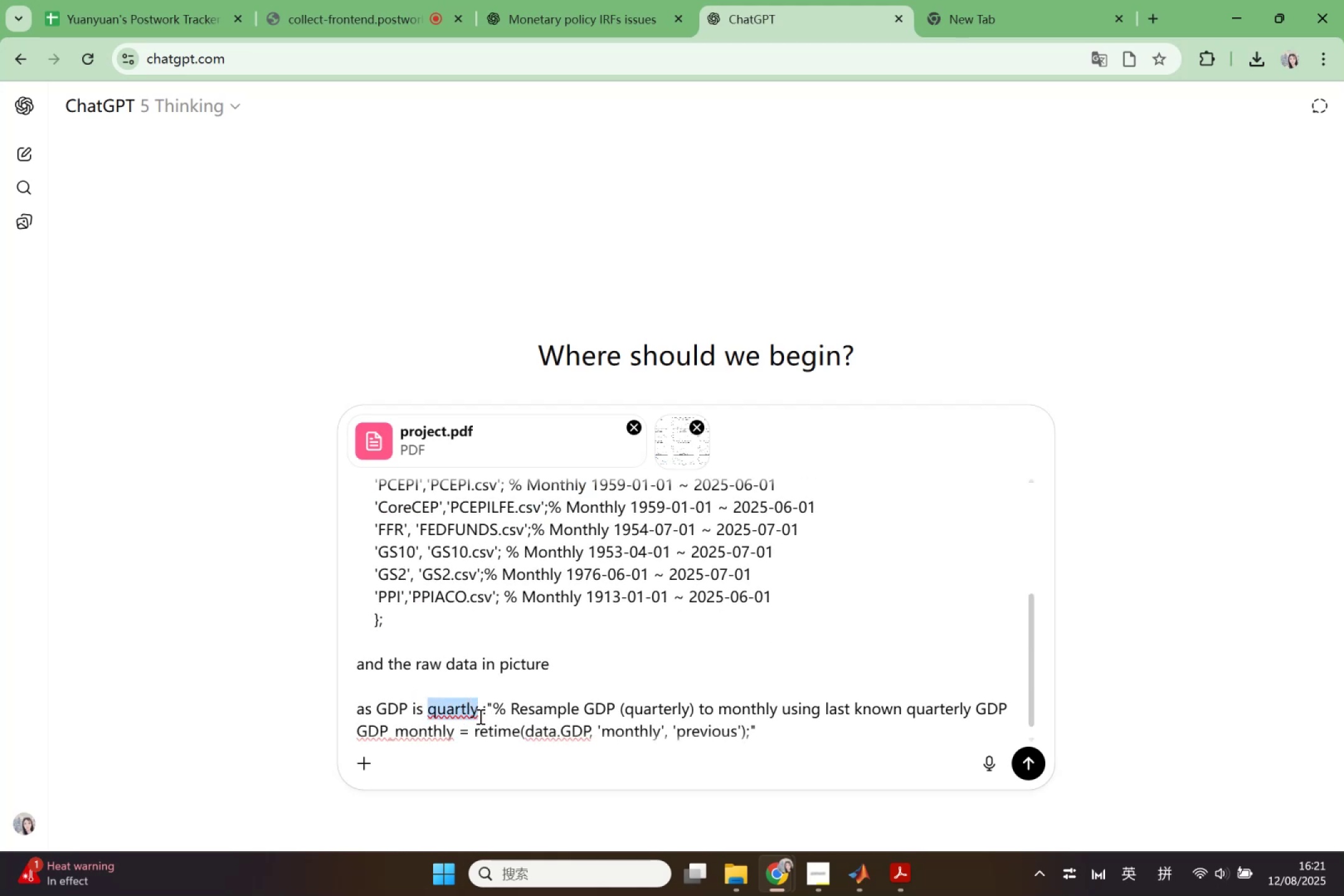 
key(Control+V)
 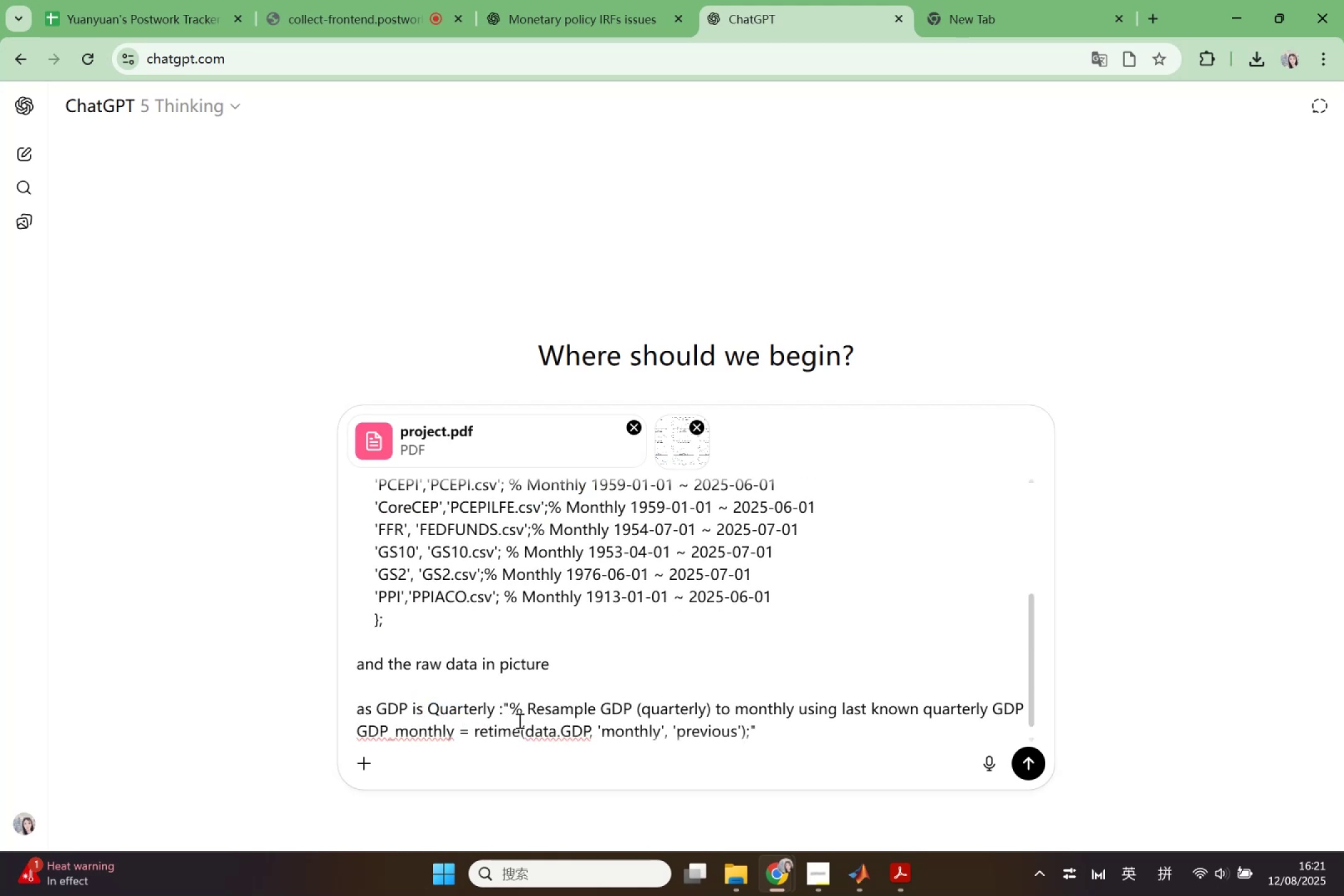 
type(, I i)
key(Backspace)
type(did :)
key(Backspace)
 